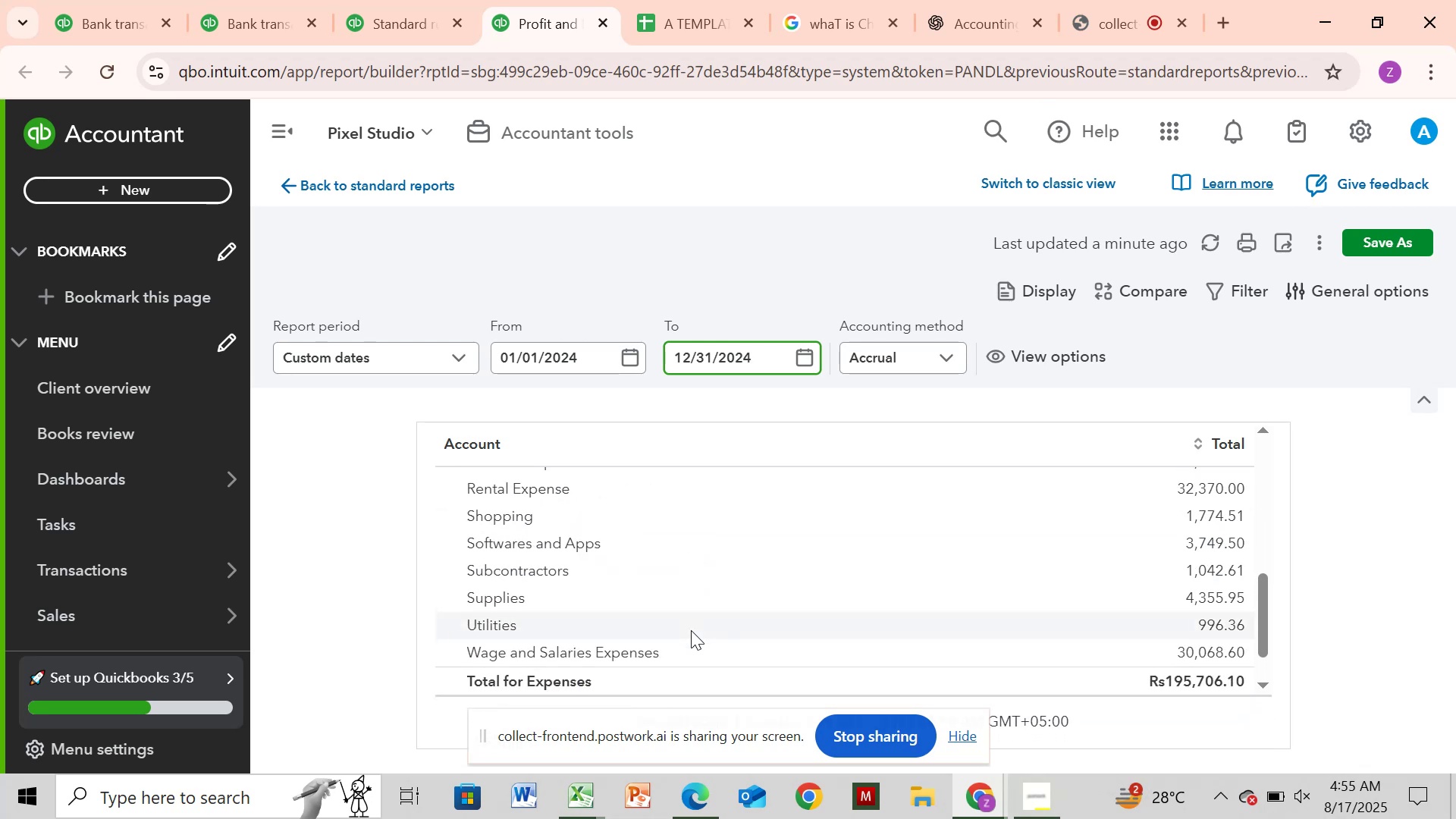 
scroll: coordinate [691, 630], scroll_direction: up, amount: 3.0
 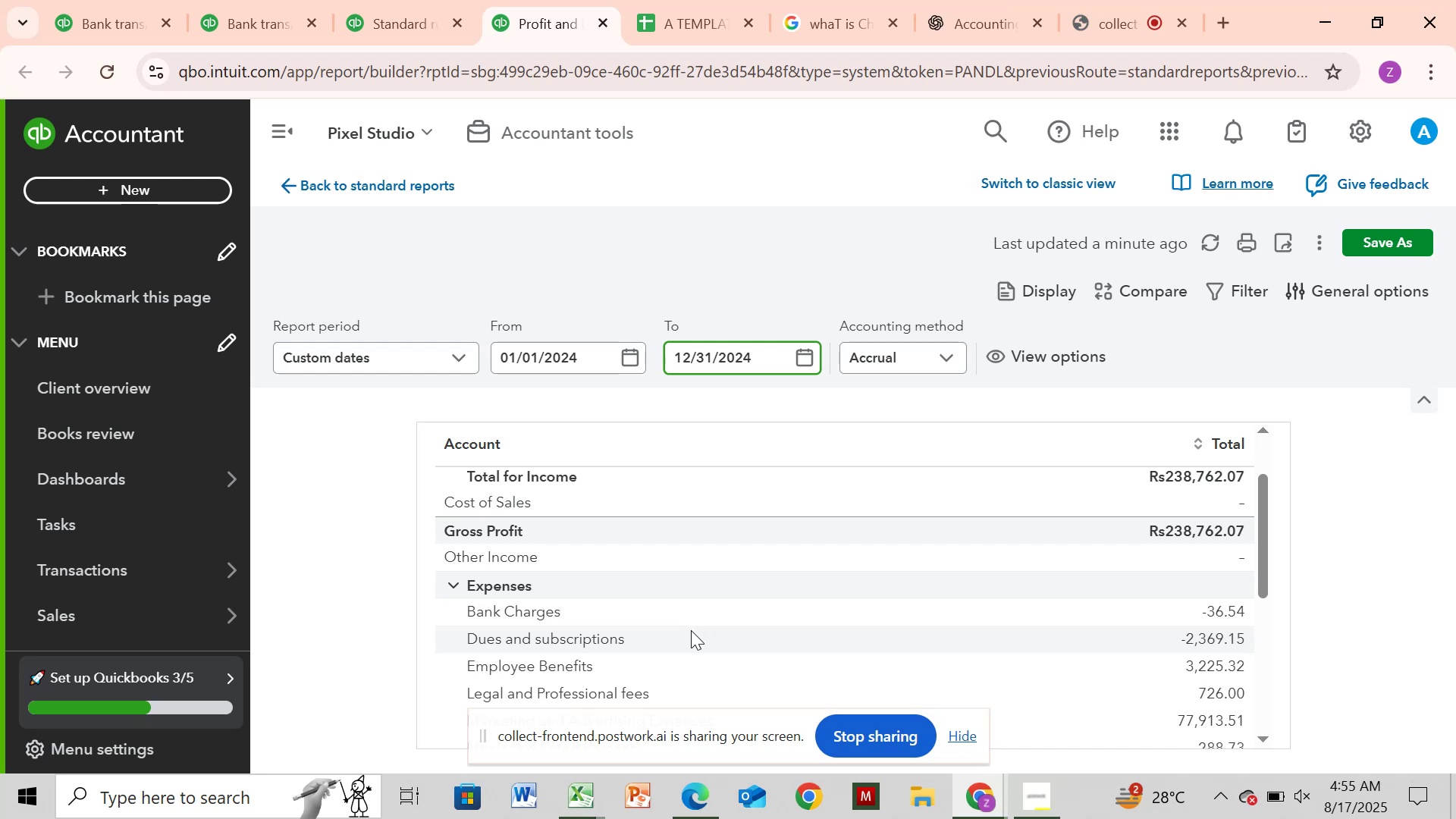 
scroll: coordinate [692, 629], scroll_direction: down, amount: 3.0
 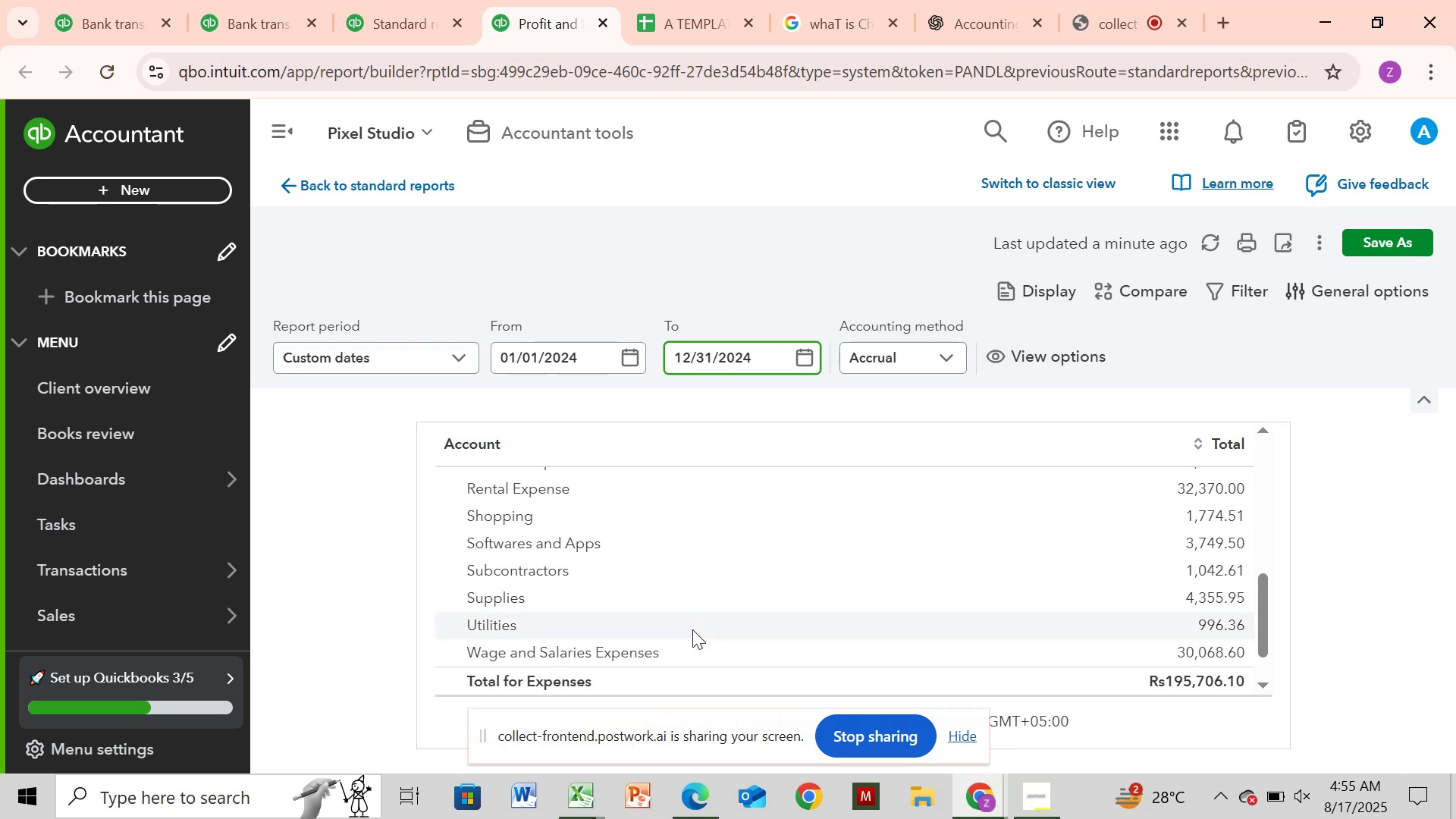 
scroll: coordinate [692, 629], scroll_direction: up, amount: 3.0
 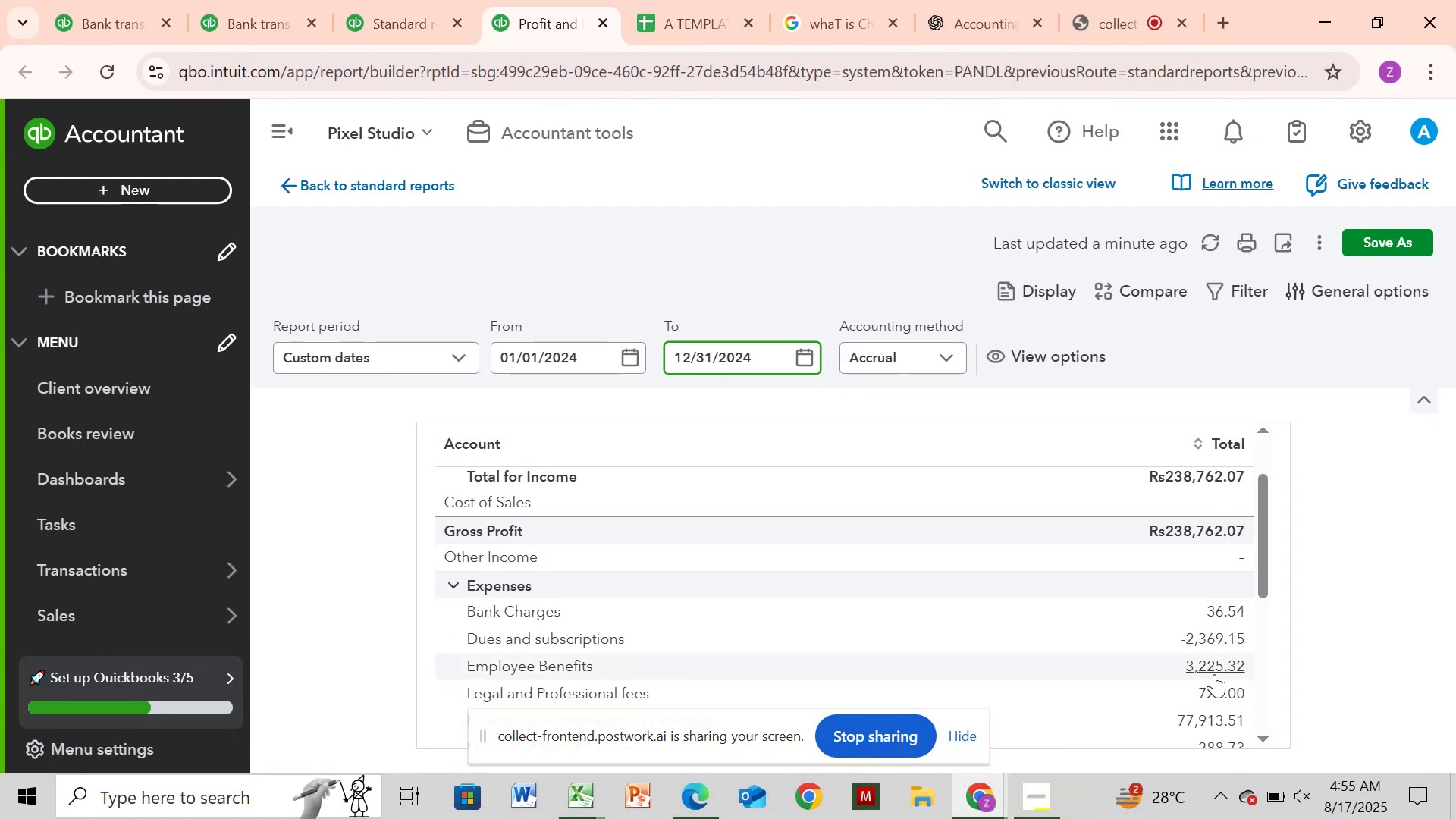 
double_click([1213, 673])
 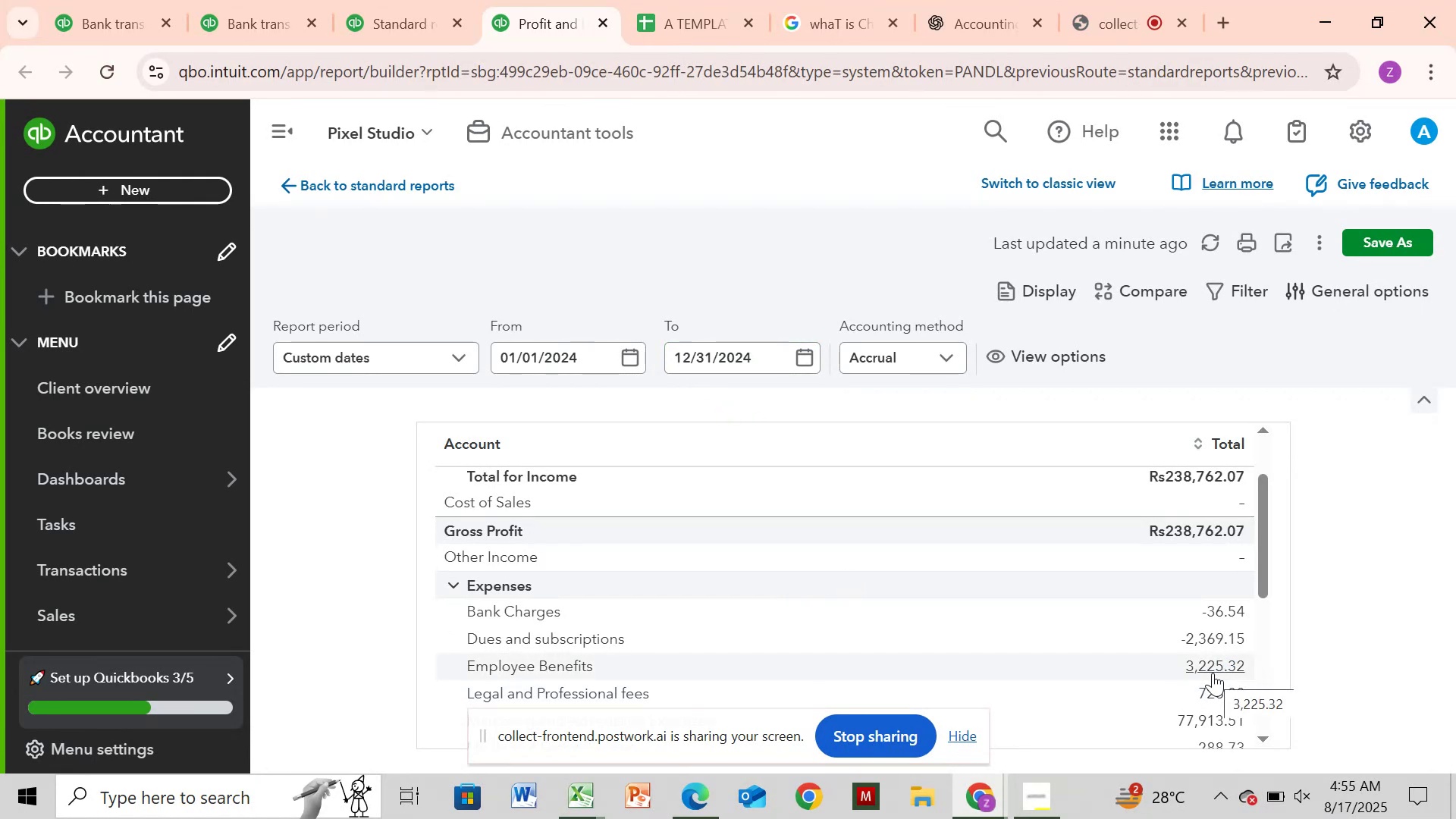 
mouse_move([1213, 644])
 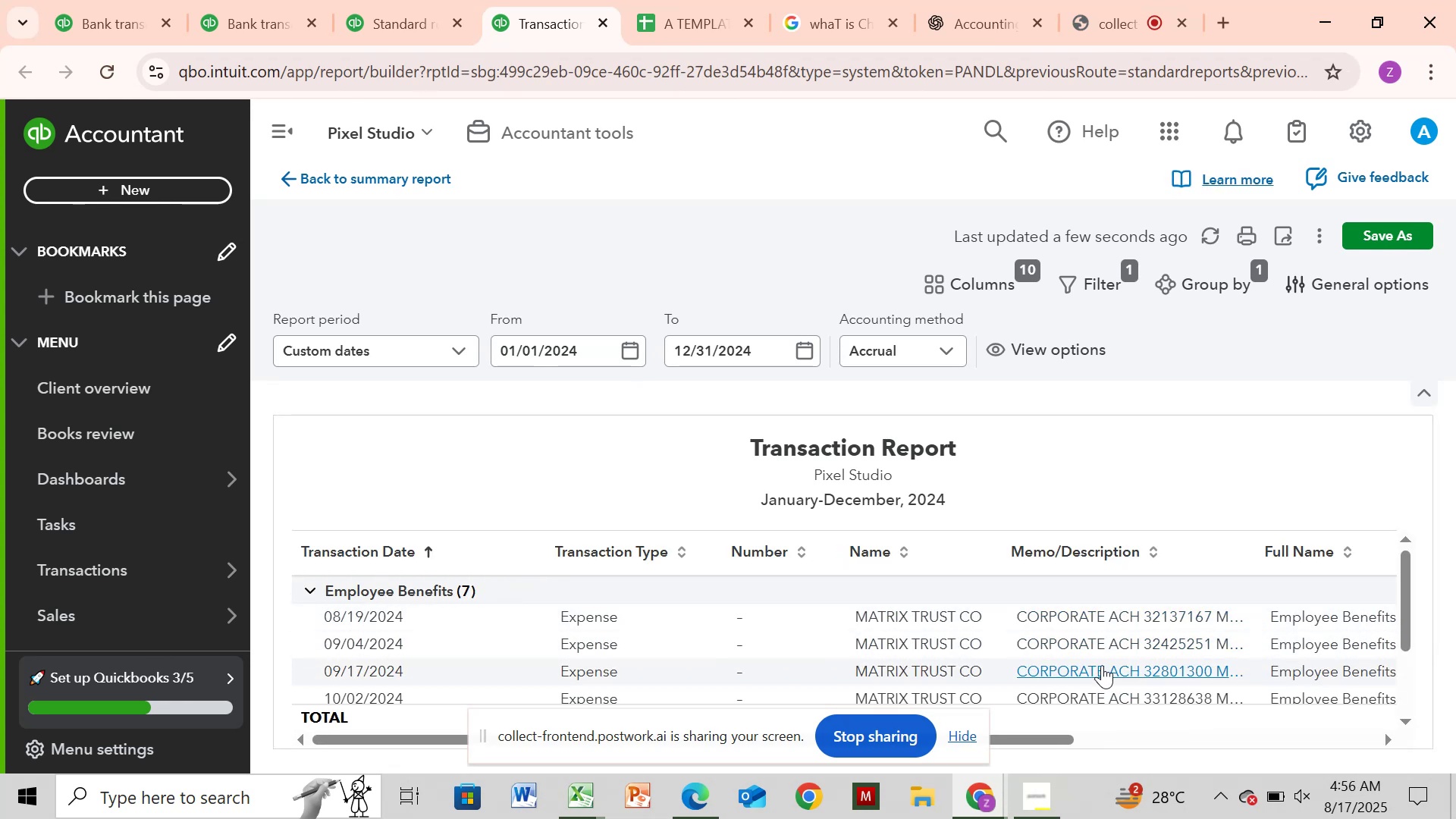 
scroll: coordinate [1102, 665], scroll_direction: down, amount: 1.0
 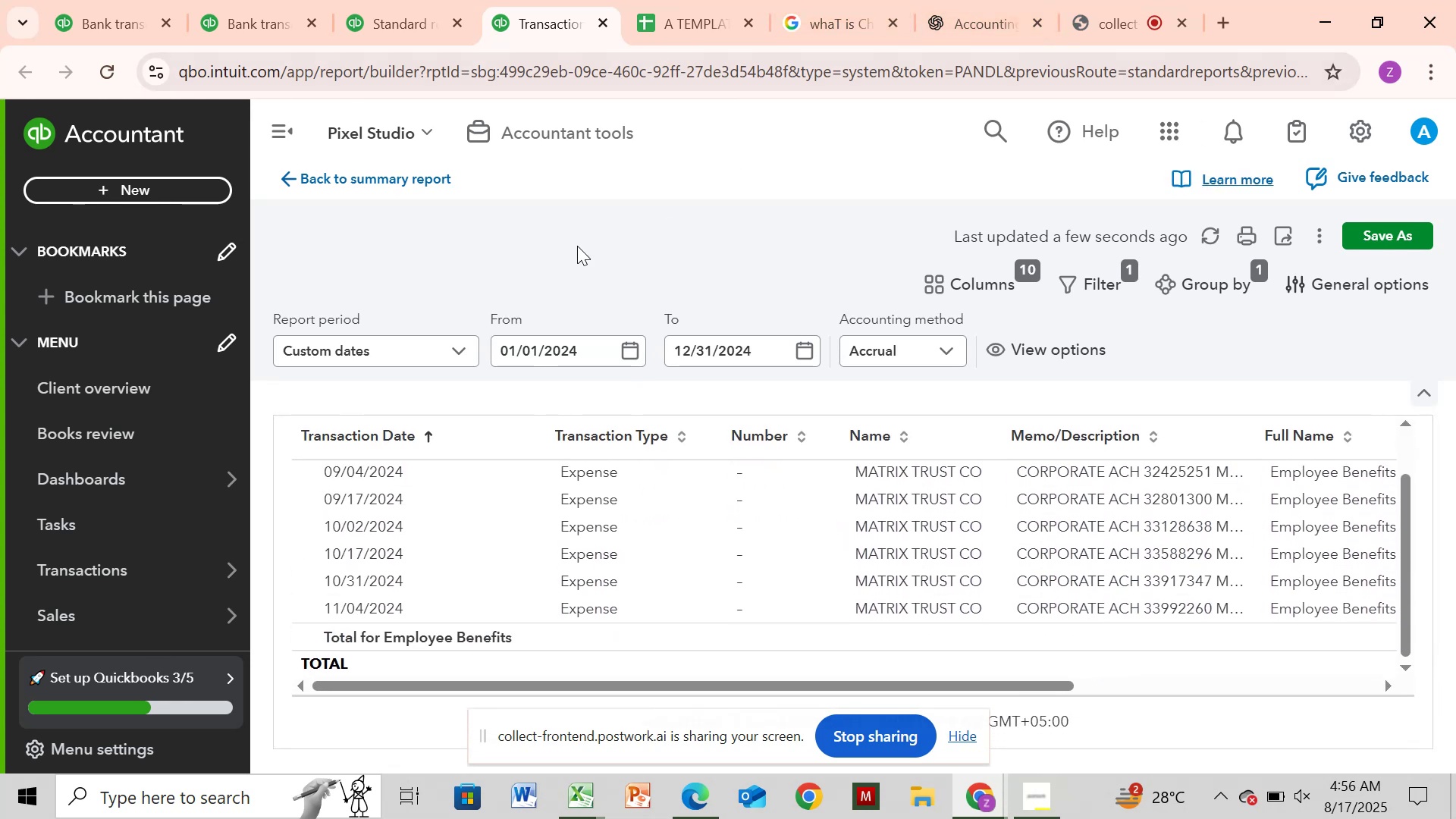 
left_click_drag(start_coordinate=[287, 171], to_coordinate=[278, 177])
 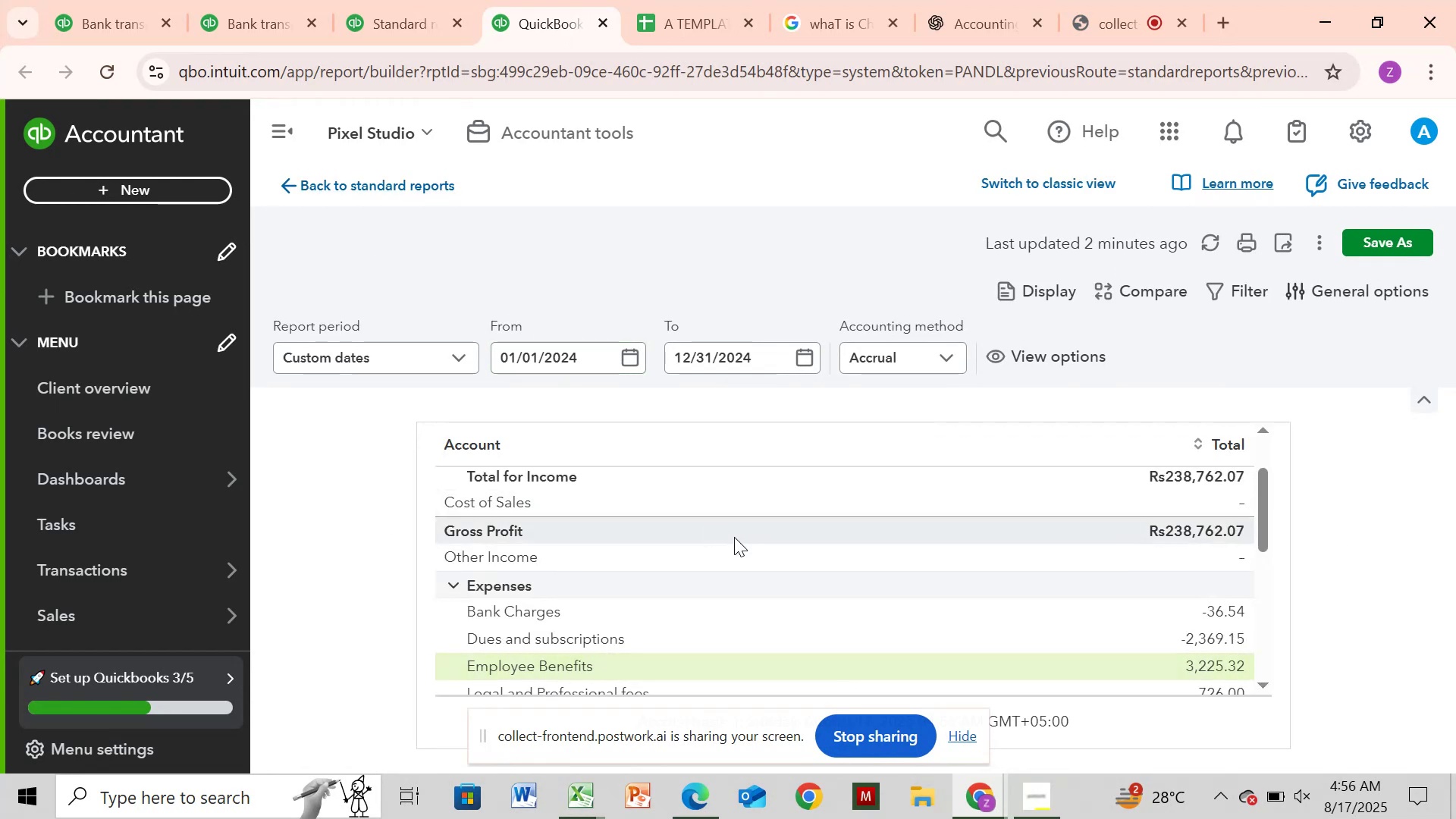 
scroll: coordinate [756, 535], scroll_direction: down, amount: 2.0
 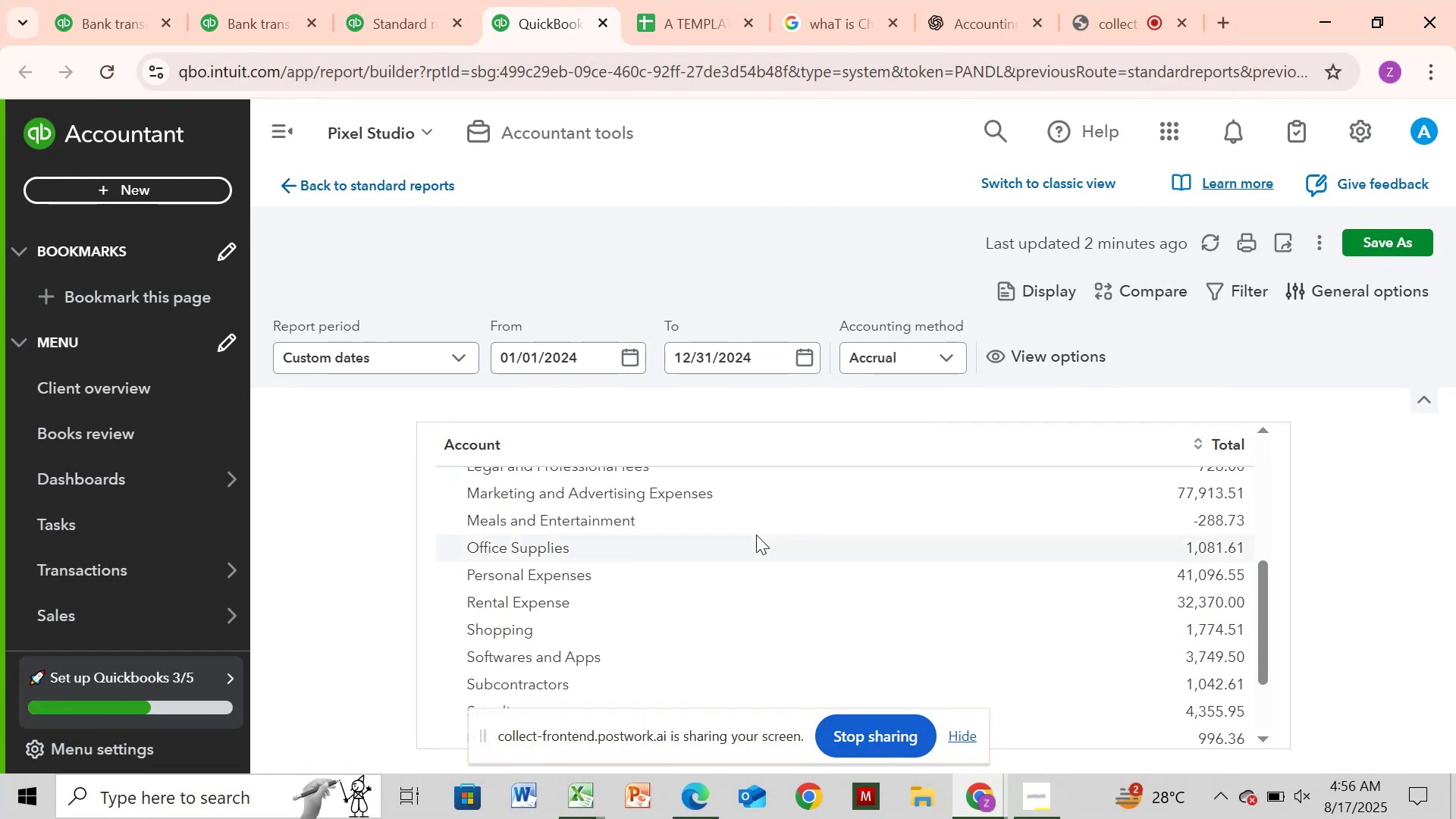 
scroll: coordinate [756, 535], scroll_direction: none, amount: 0.0
 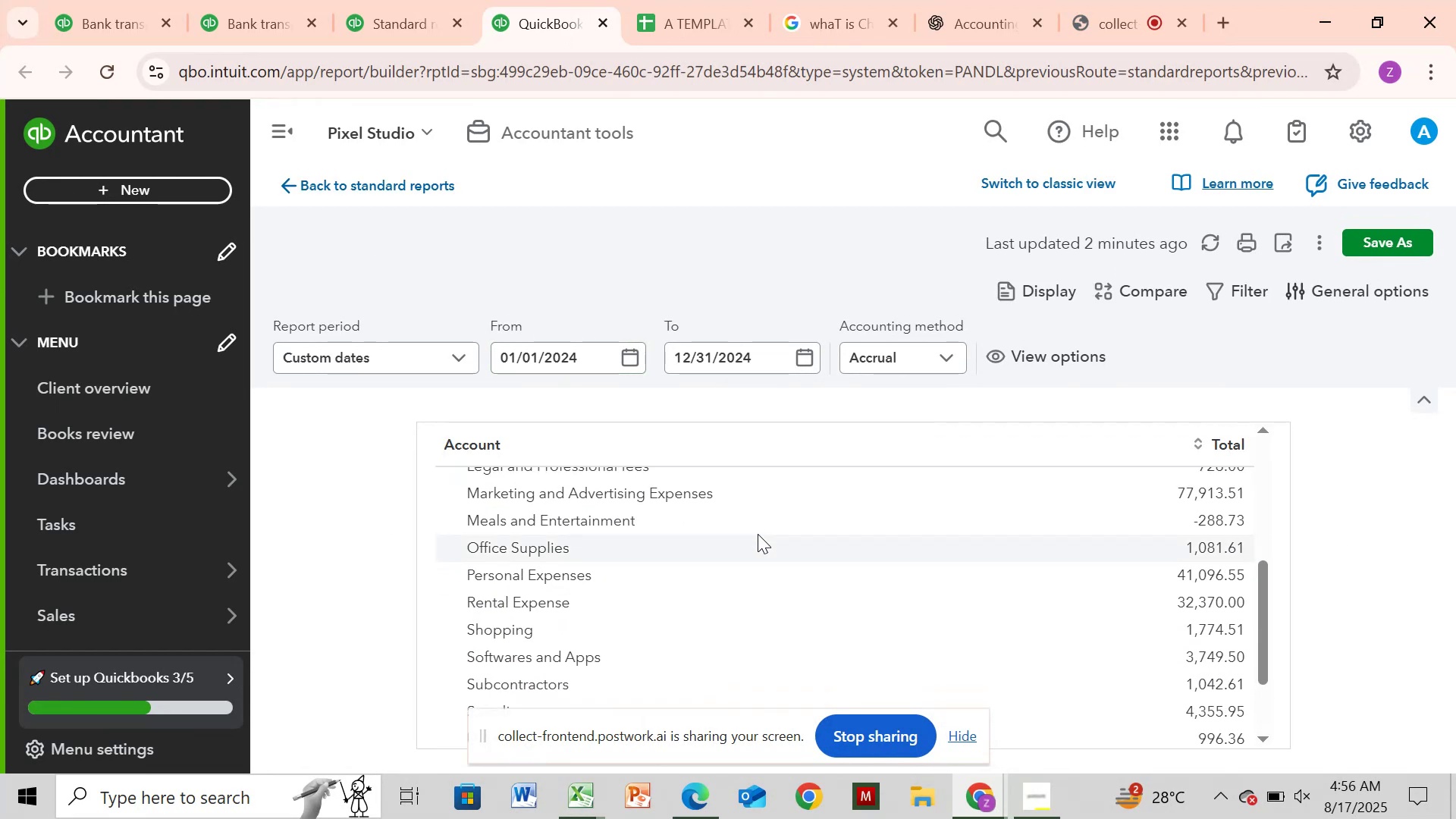 
scroll: coordinate [758, 534], scroll_direction: down, amount: 2.0
 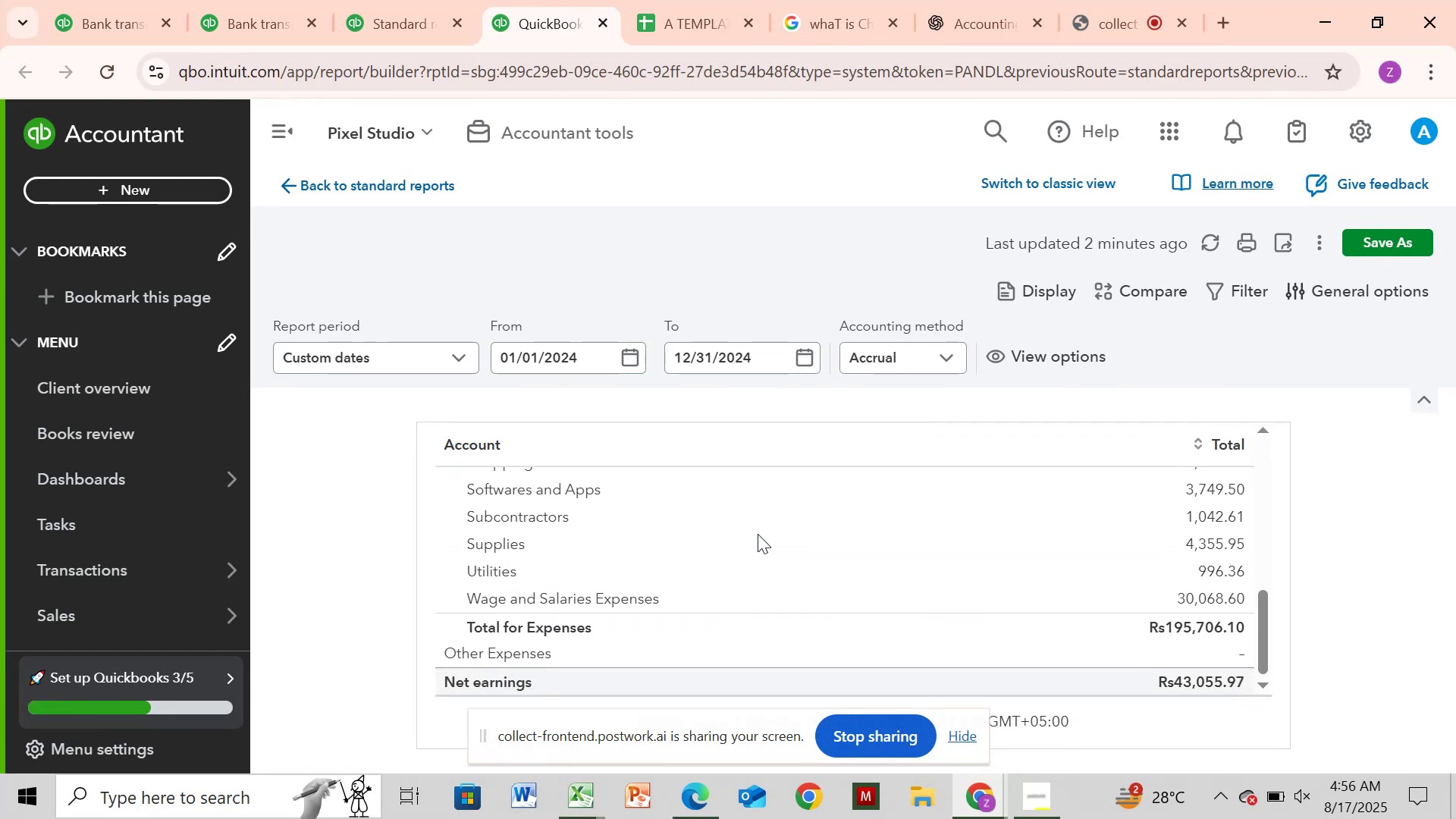 
scroll: coordinate [758, 534], scroll_direction: none, amount: 0.0
 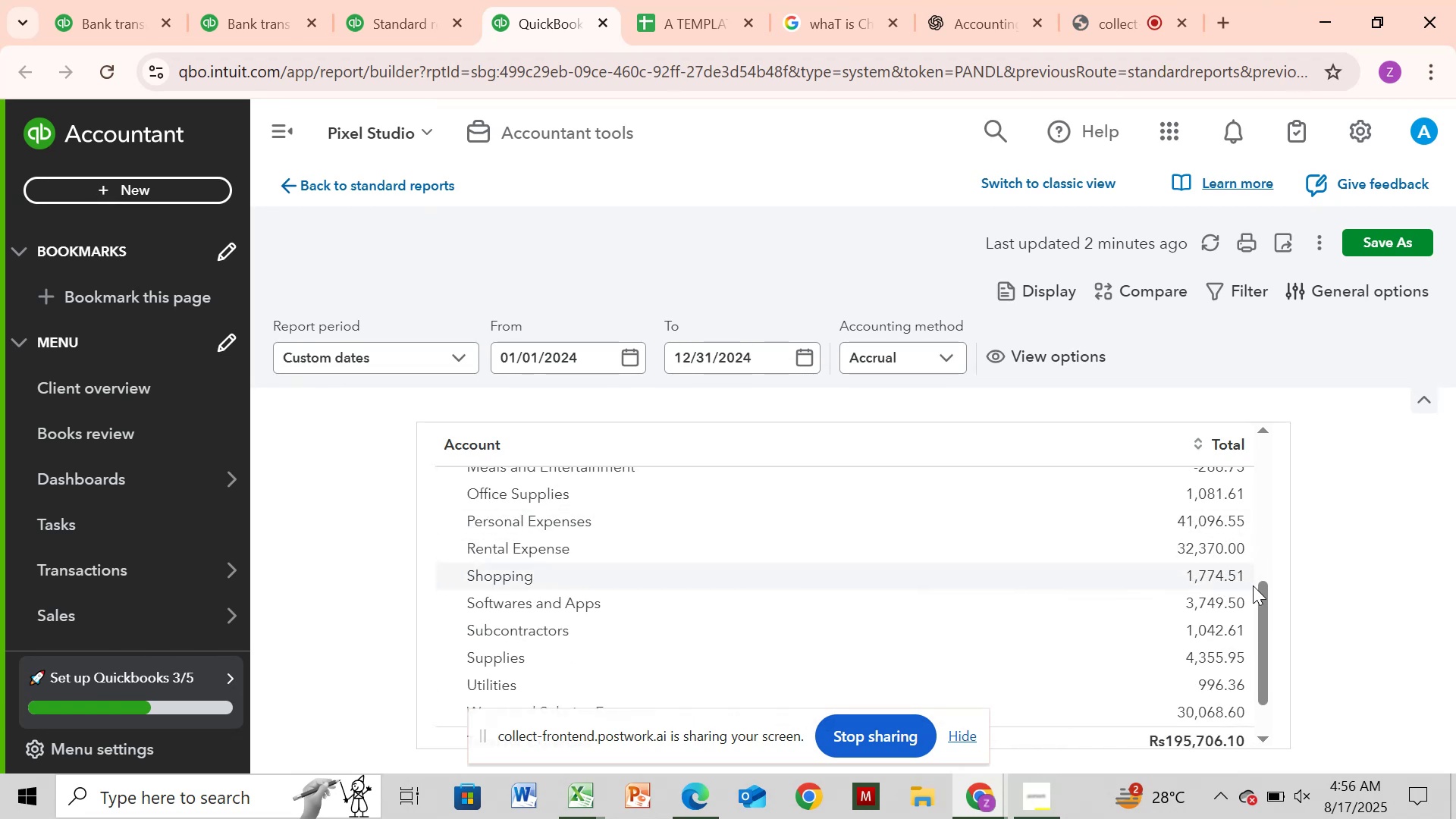 
wait(6.01)
 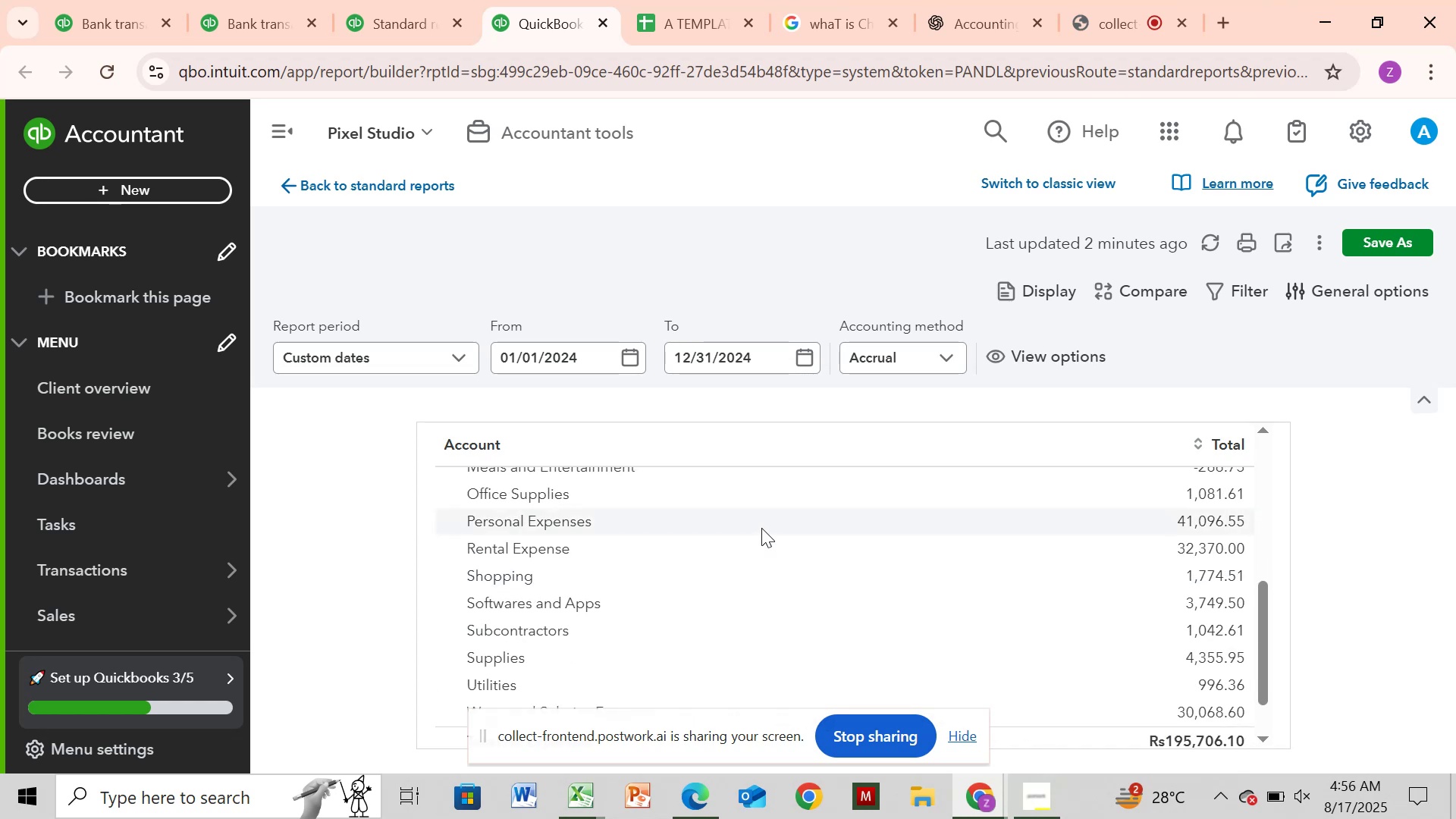 
left_click_drag(start_coordinate=[1262, 588], to_coordinate=[1316, 491])
 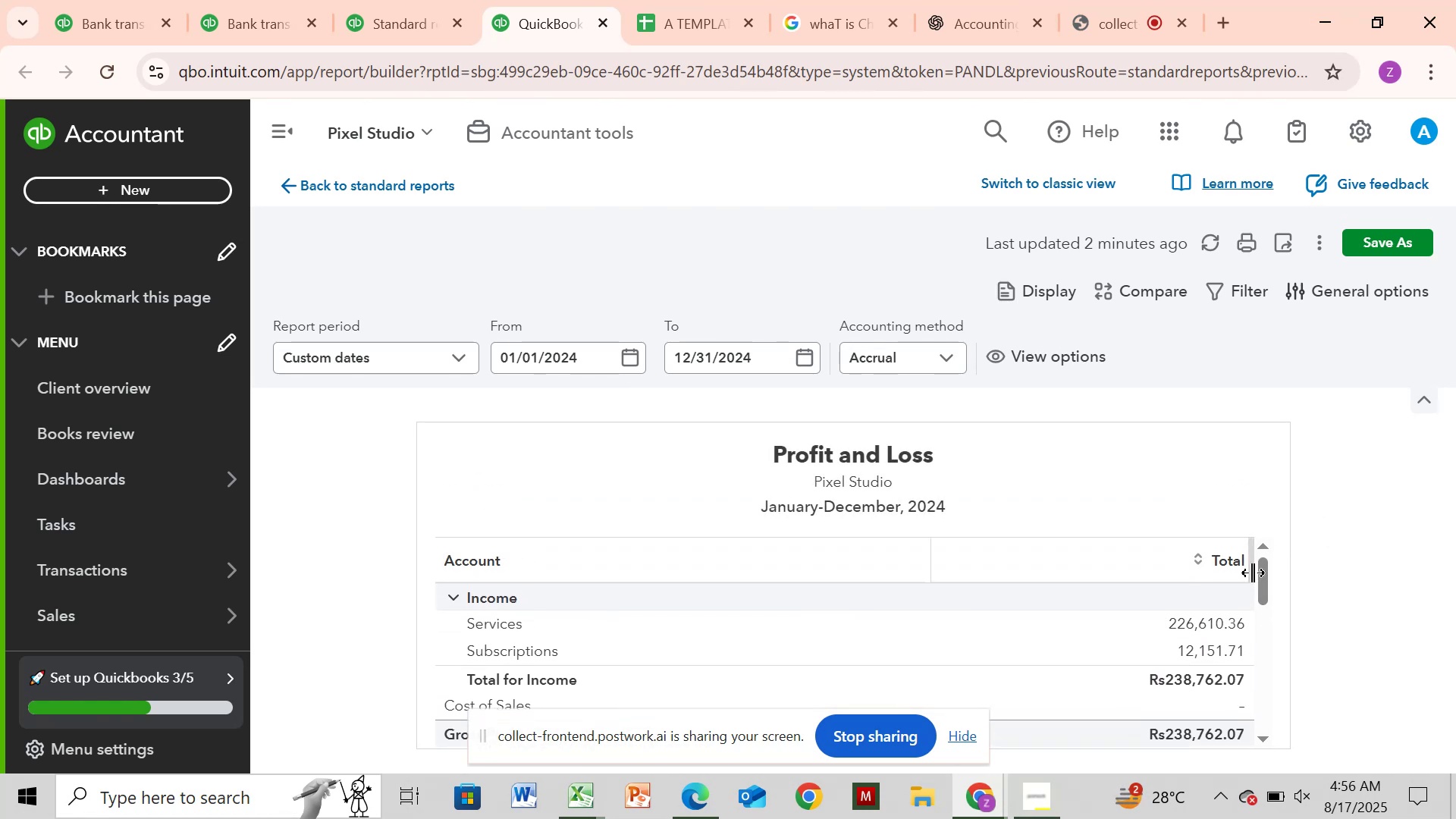 
left_click_drag(start_coordinate=[1266, 572], to_coordinate=[1285, 614])
 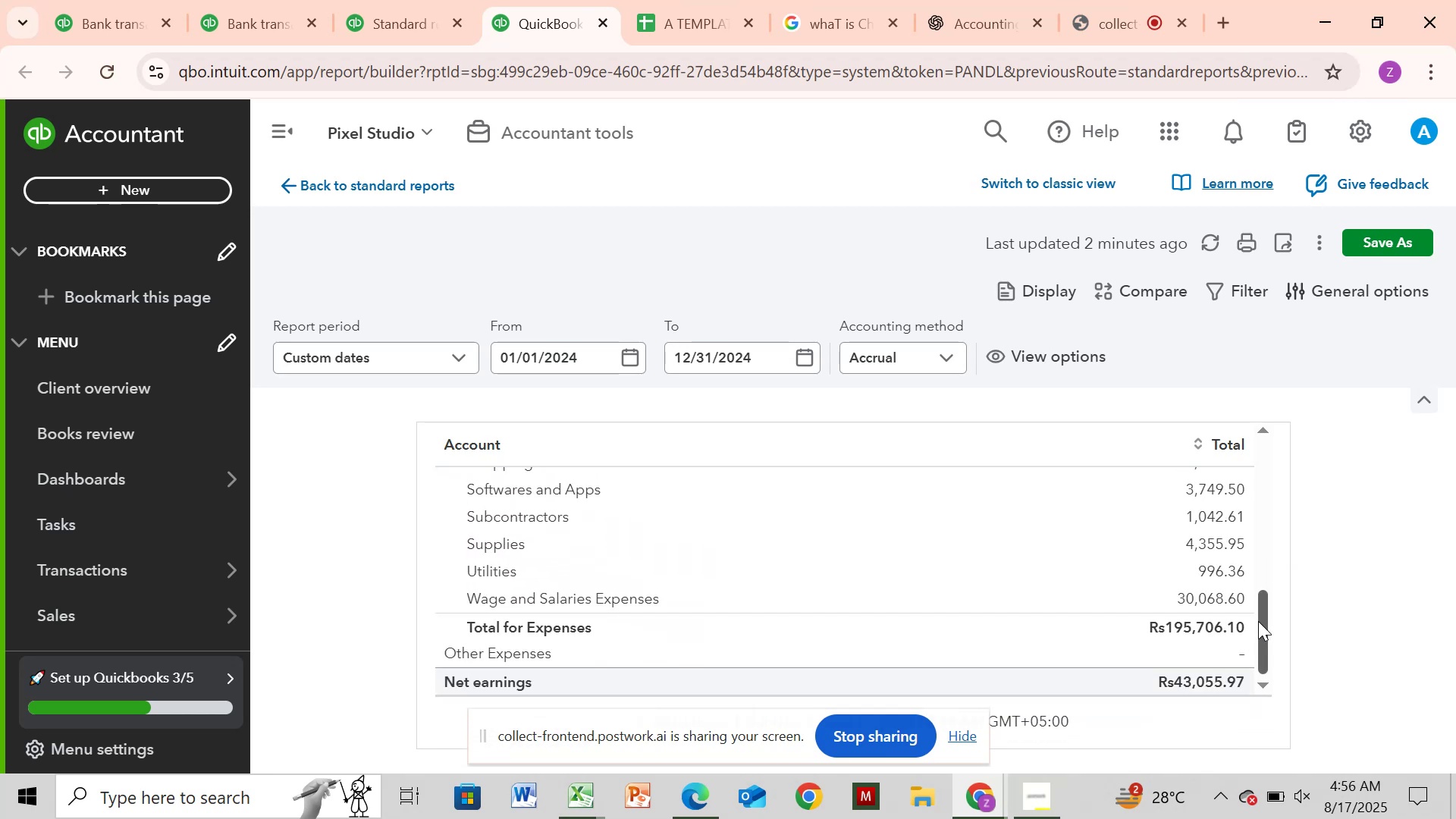 
left_click_drag(start_coordinate=[1263, 621], to_coordinate=[1272, 507])
 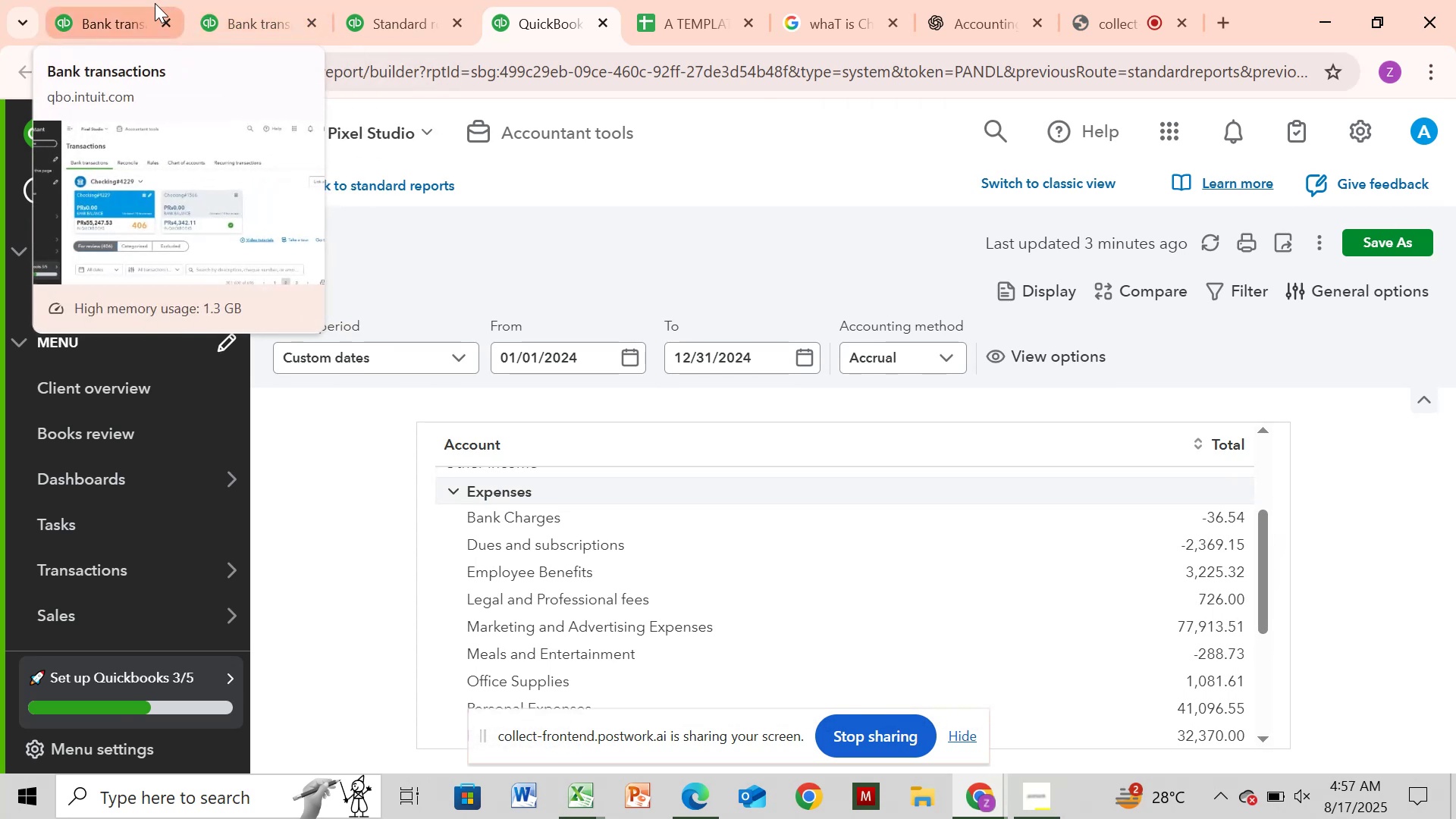 
left_click([127, 13])
 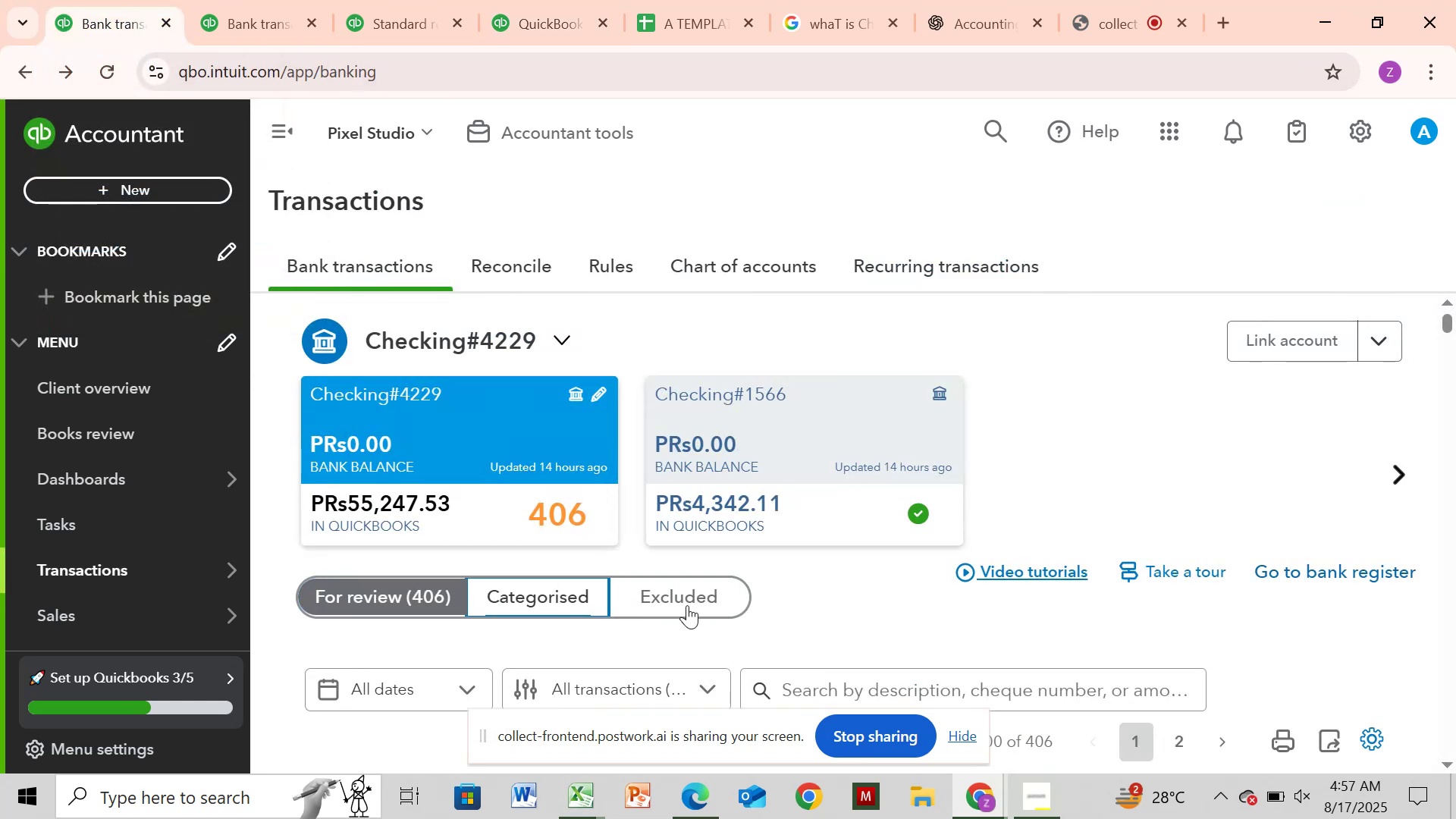 
left_click([893, 674])
 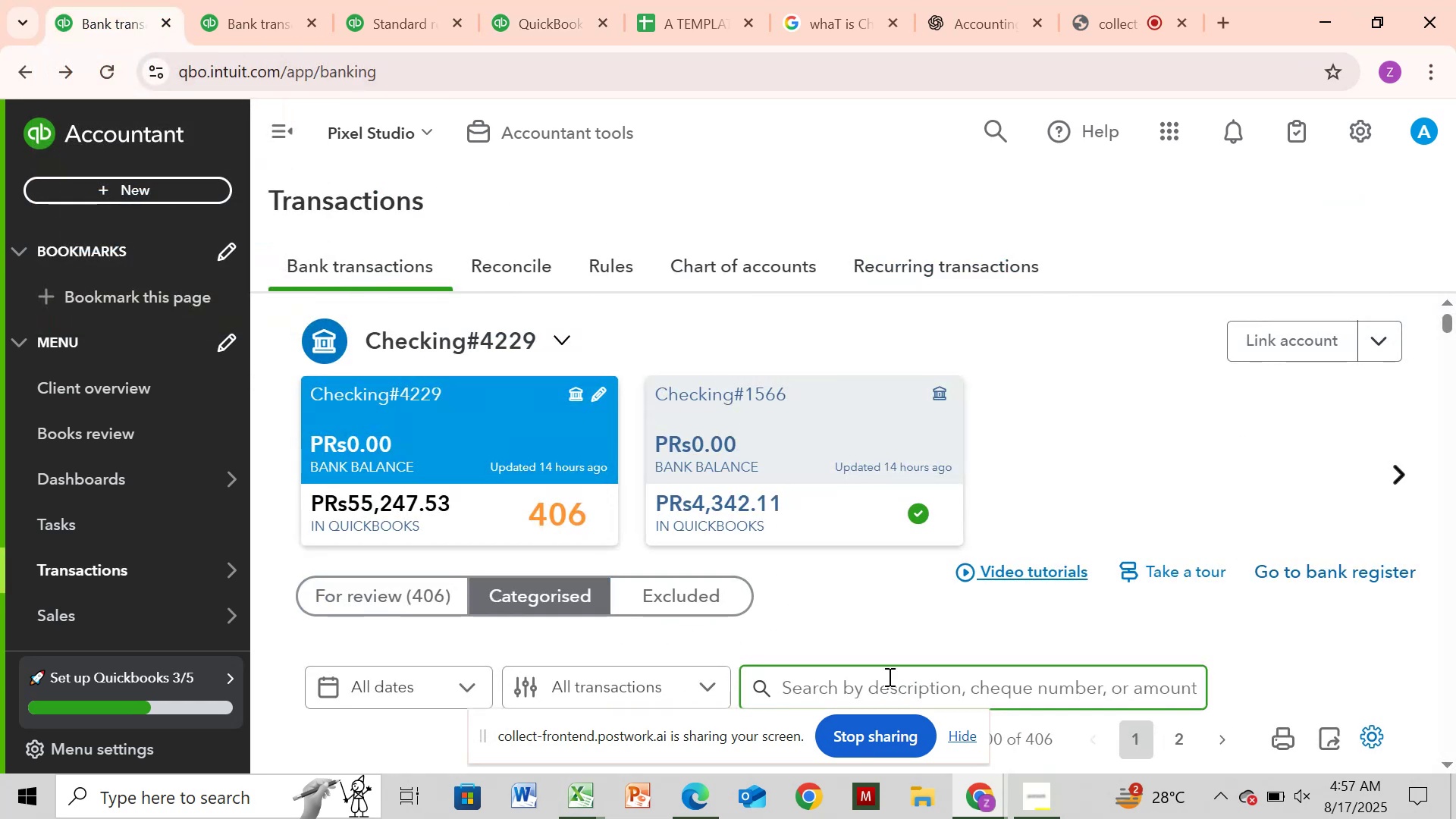 
type(tax)
 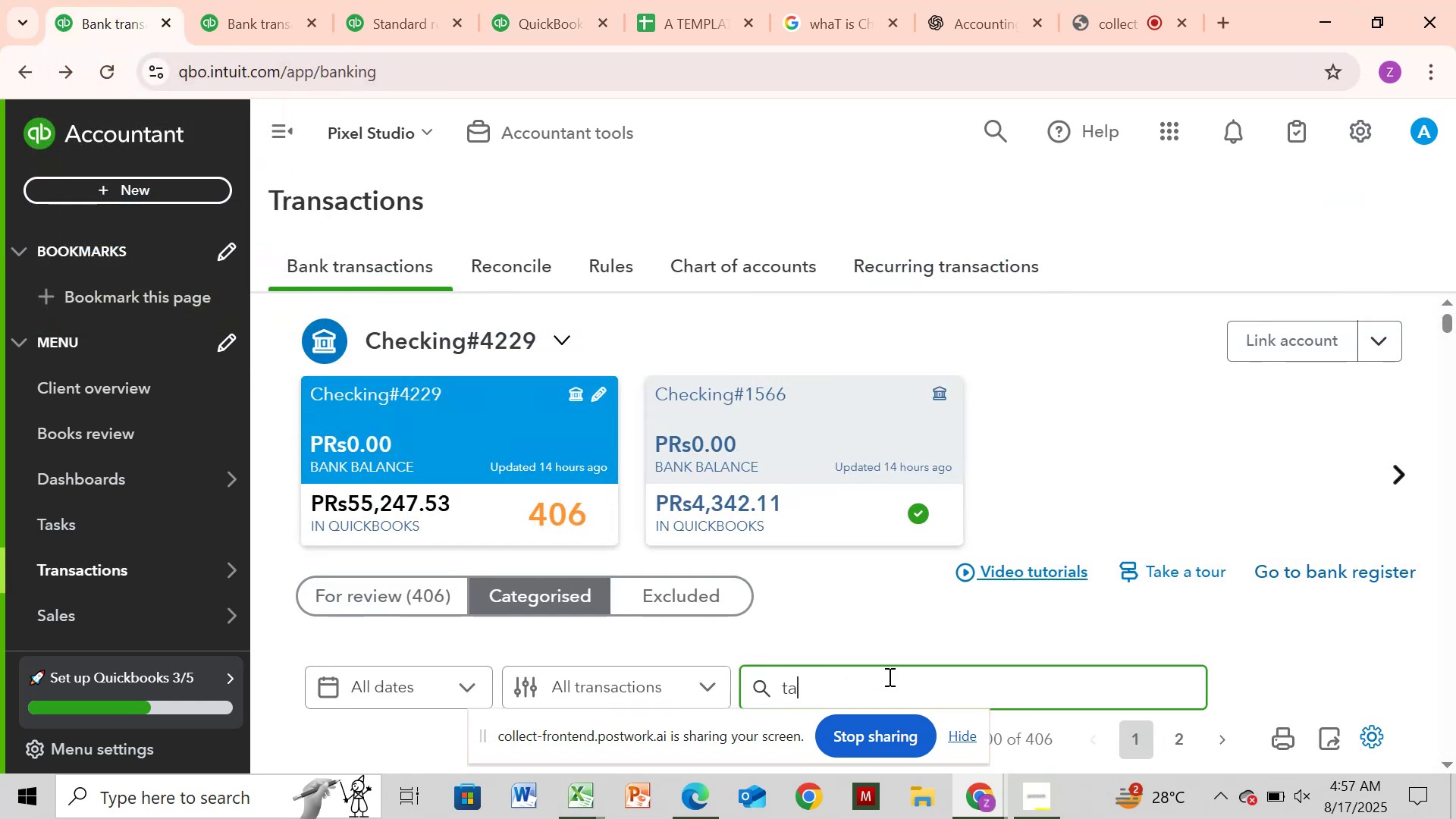 
key(Enter)
 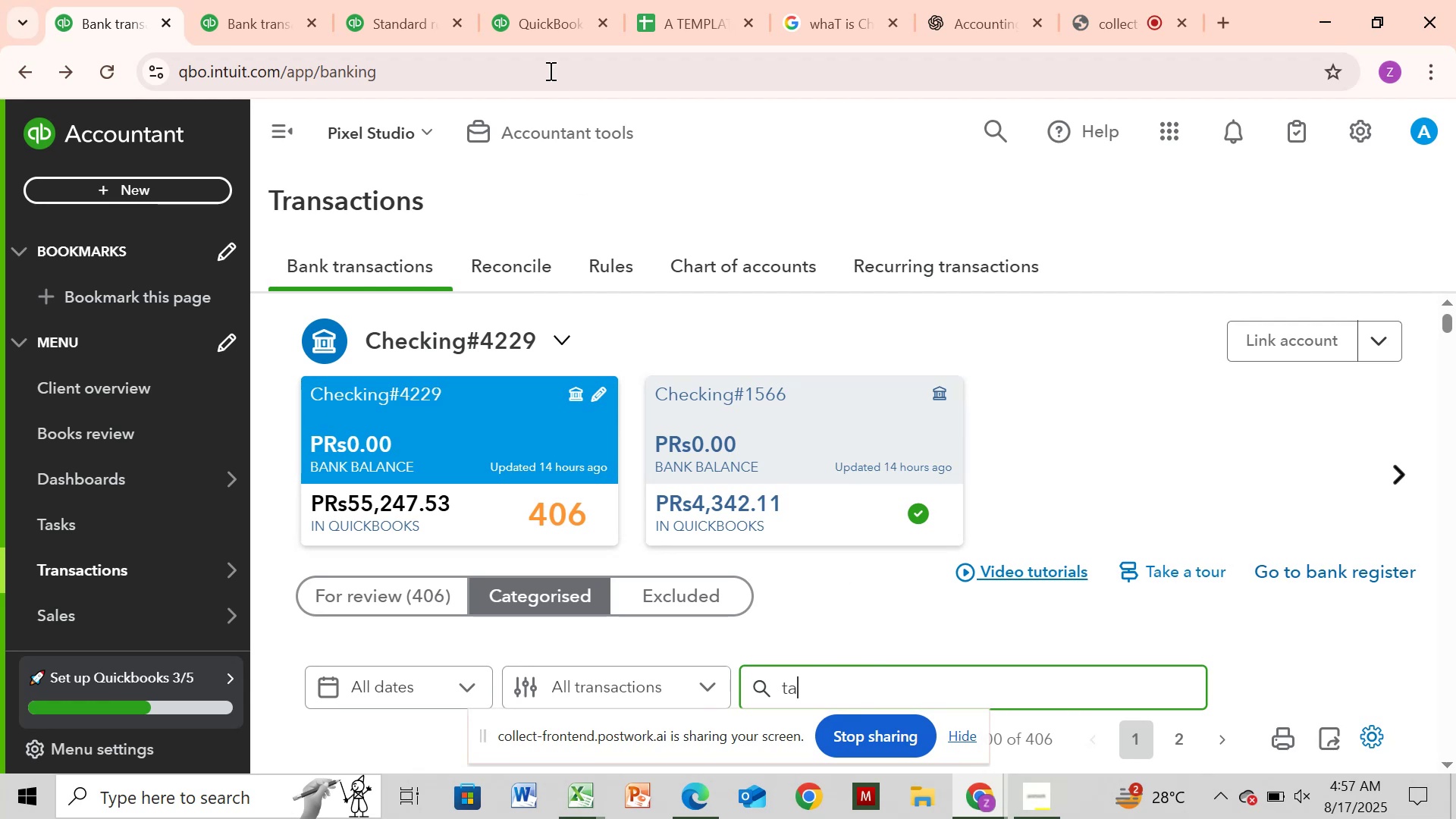 
wait(5.54)
 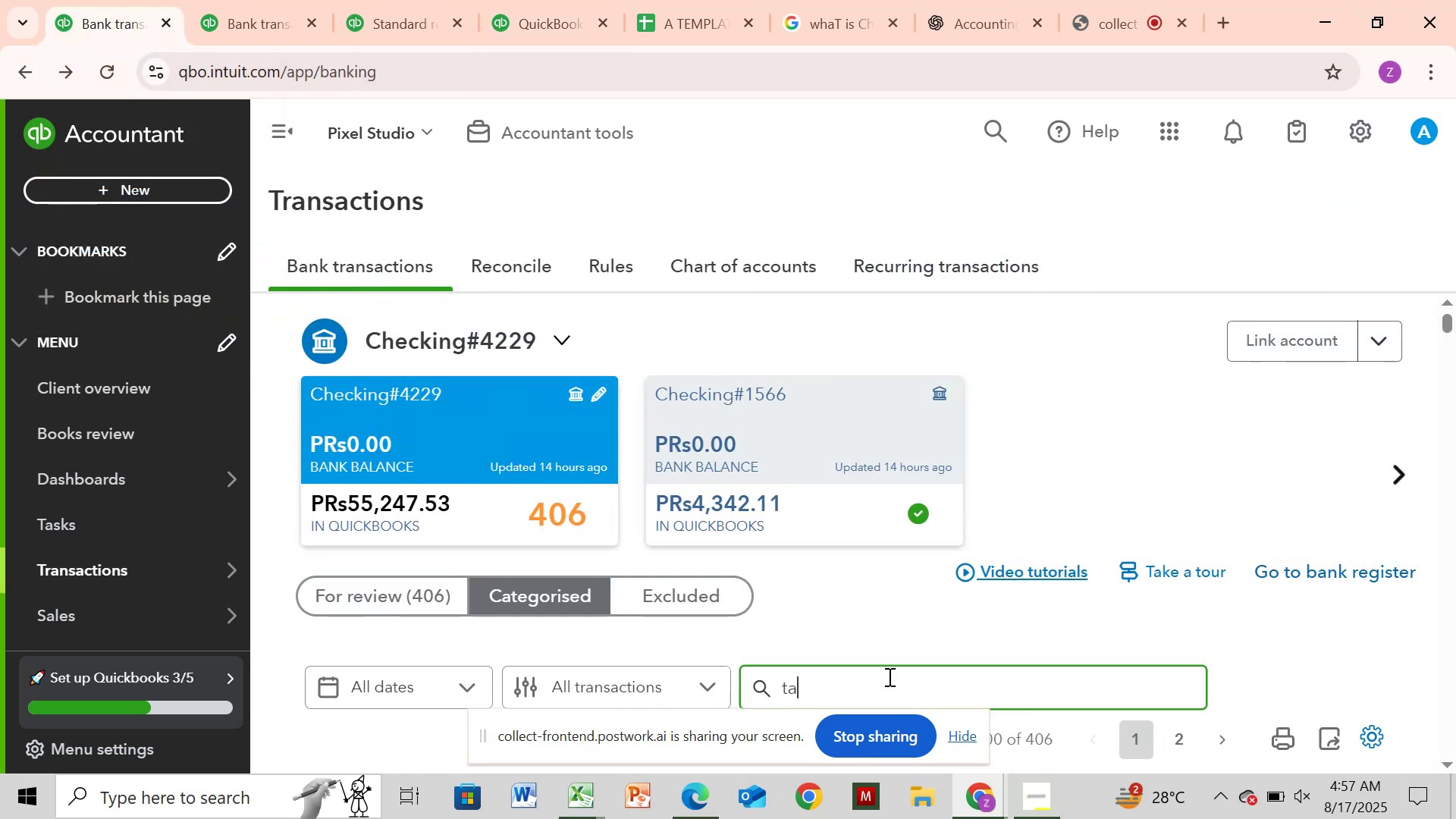 
left_click([402, 7])
 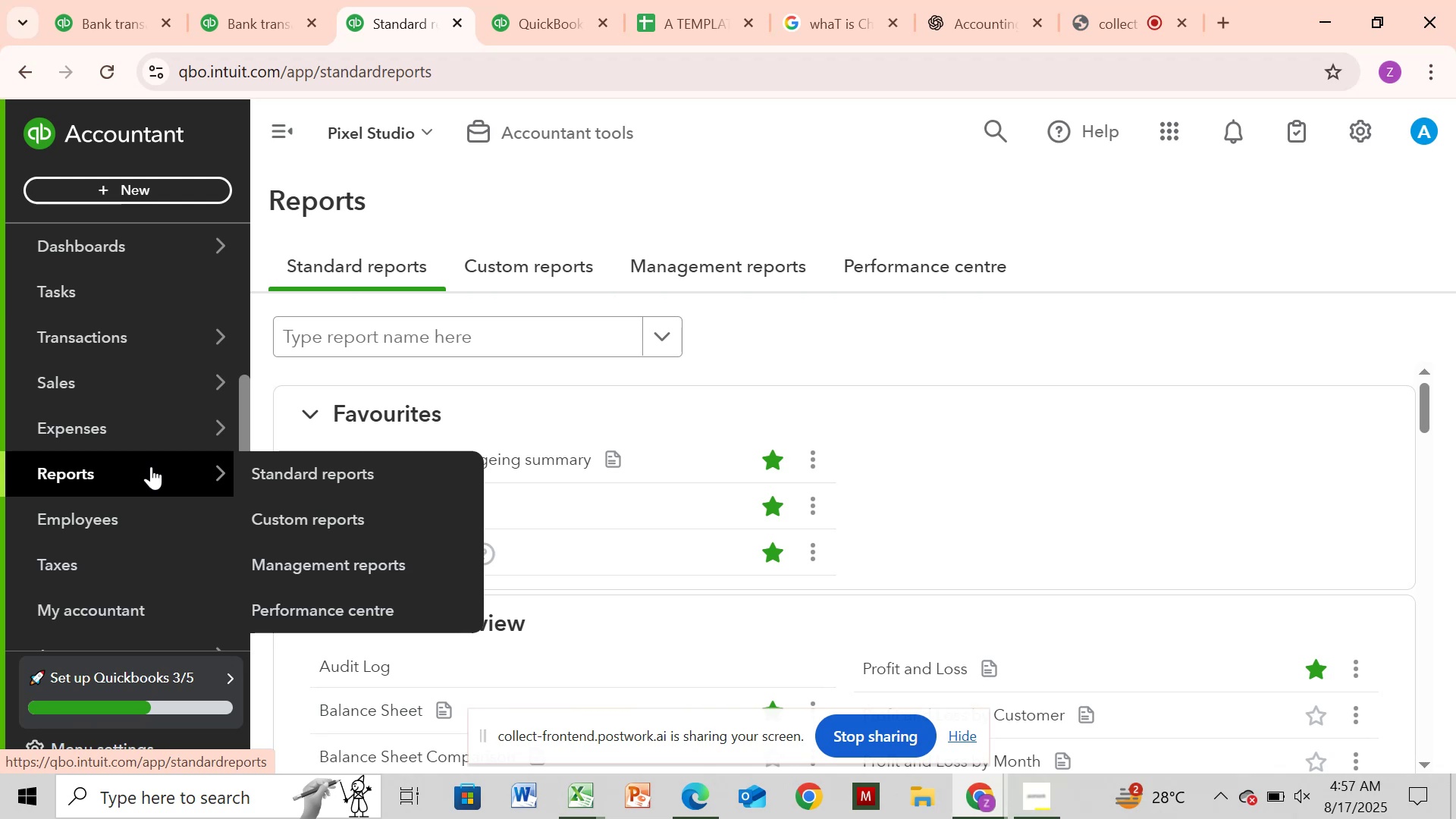 
wait(13.27)
 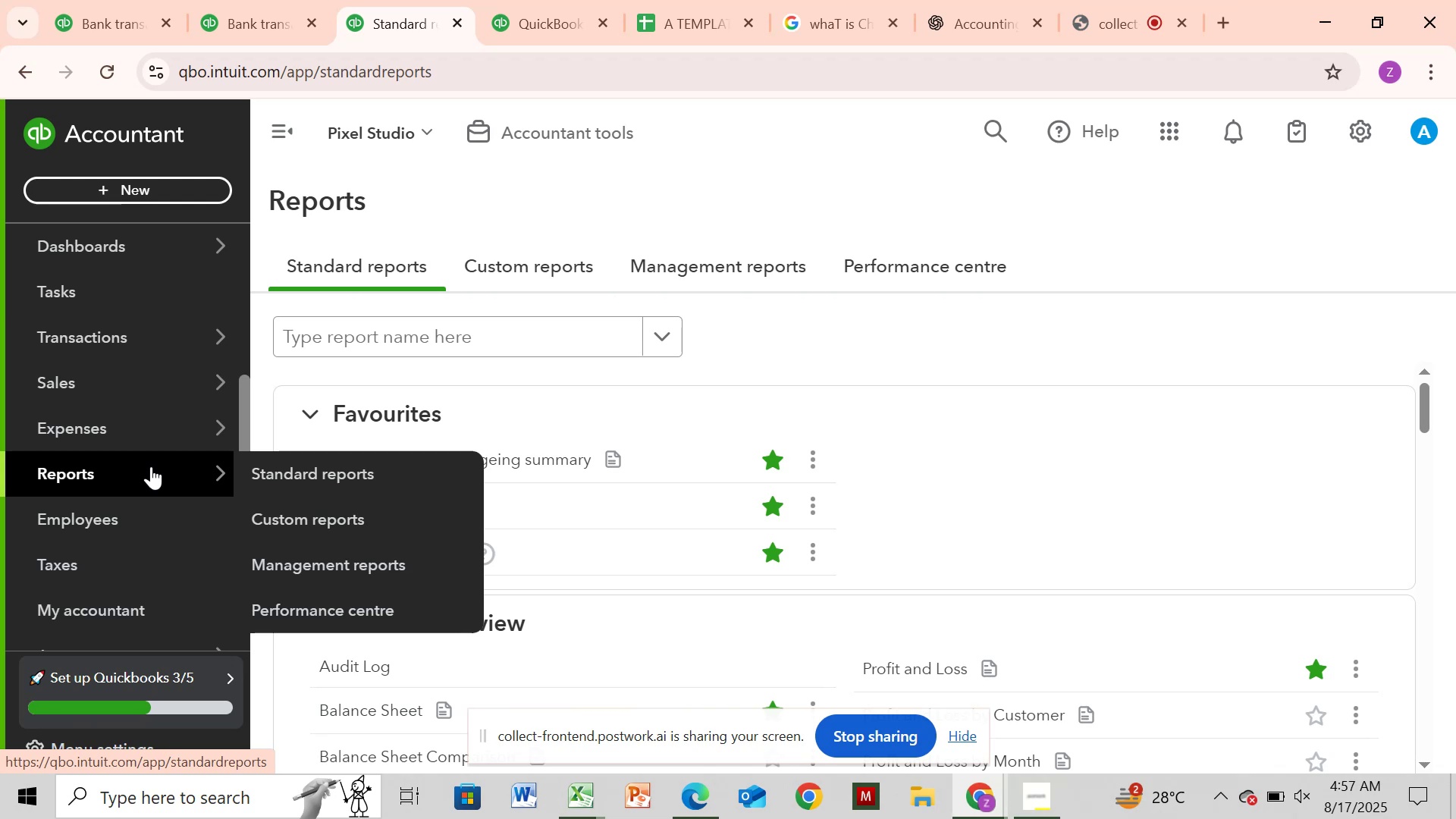 
left_click([316, 466])
 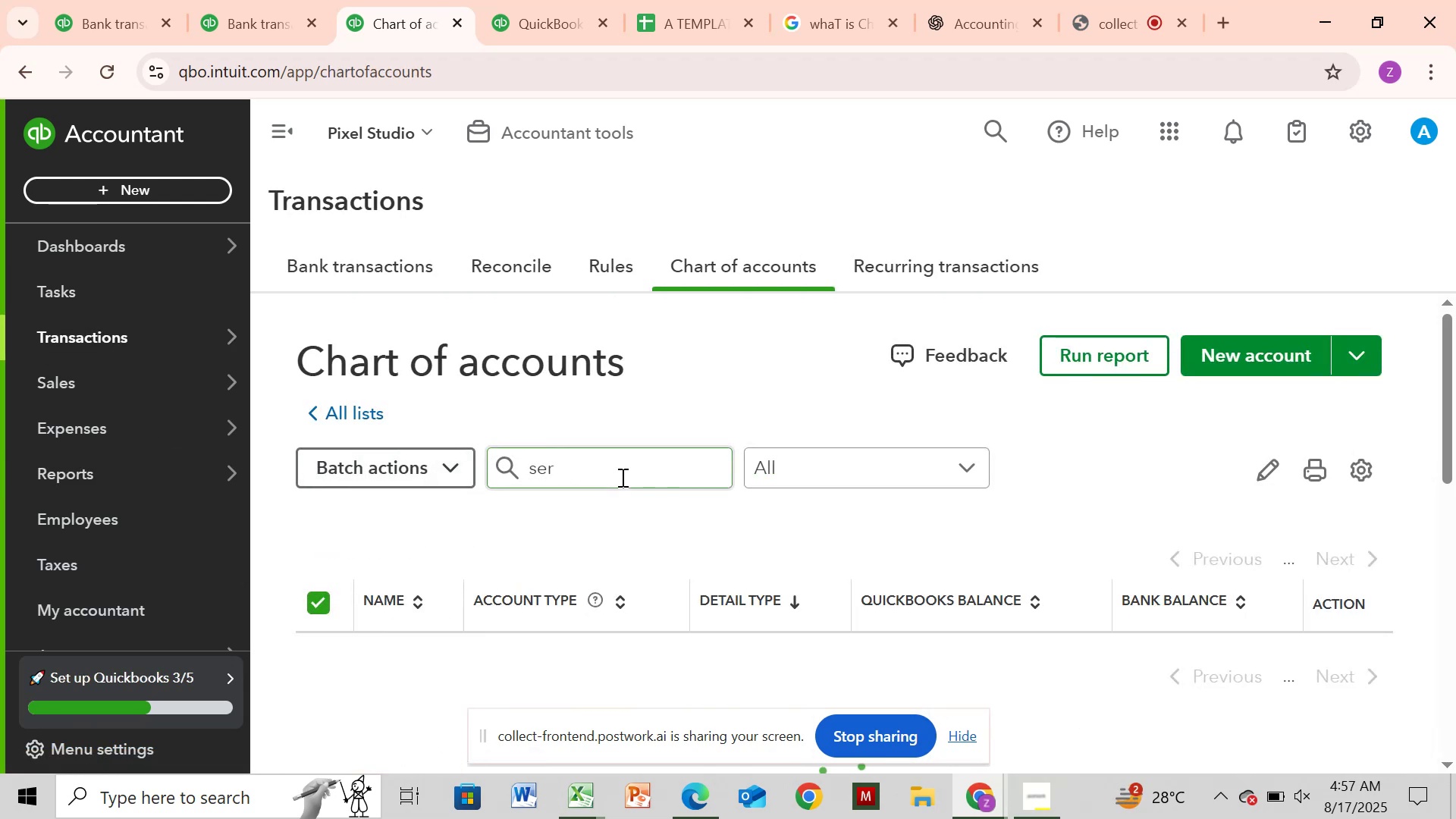 
left_click([621, 477])
 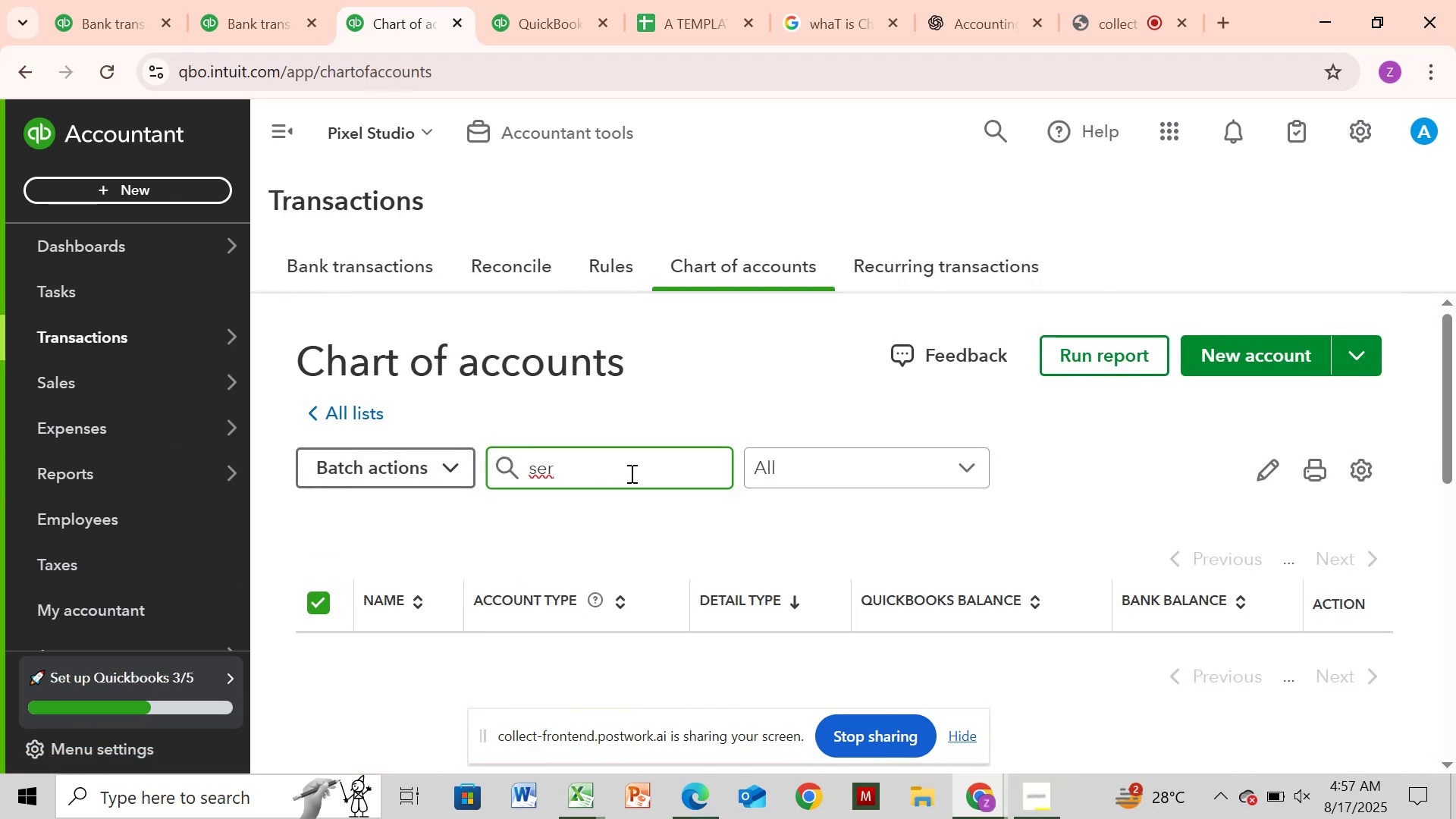 
hold_key(key=Backspace, duration=0.93)
 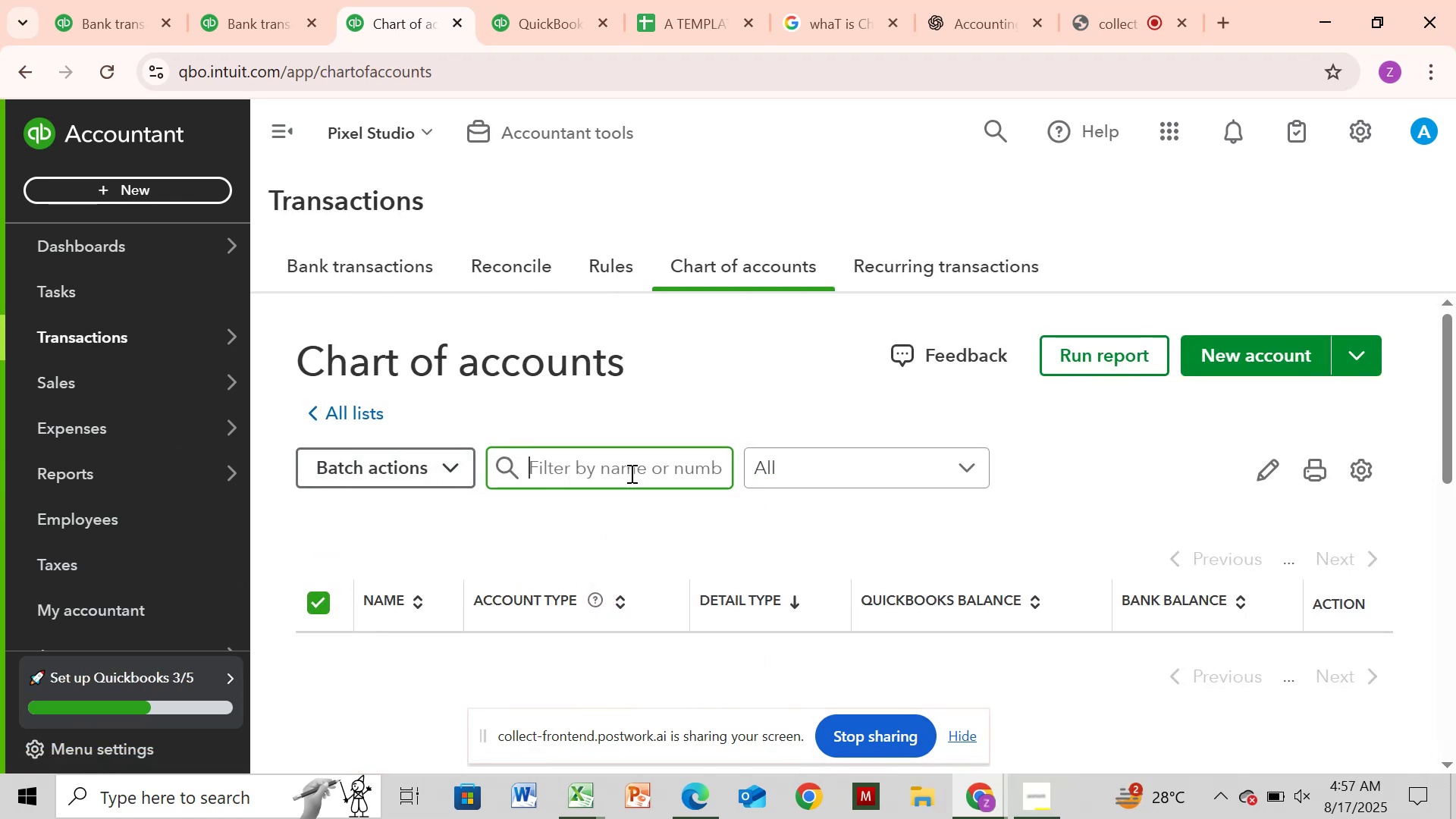 
type(tax)
 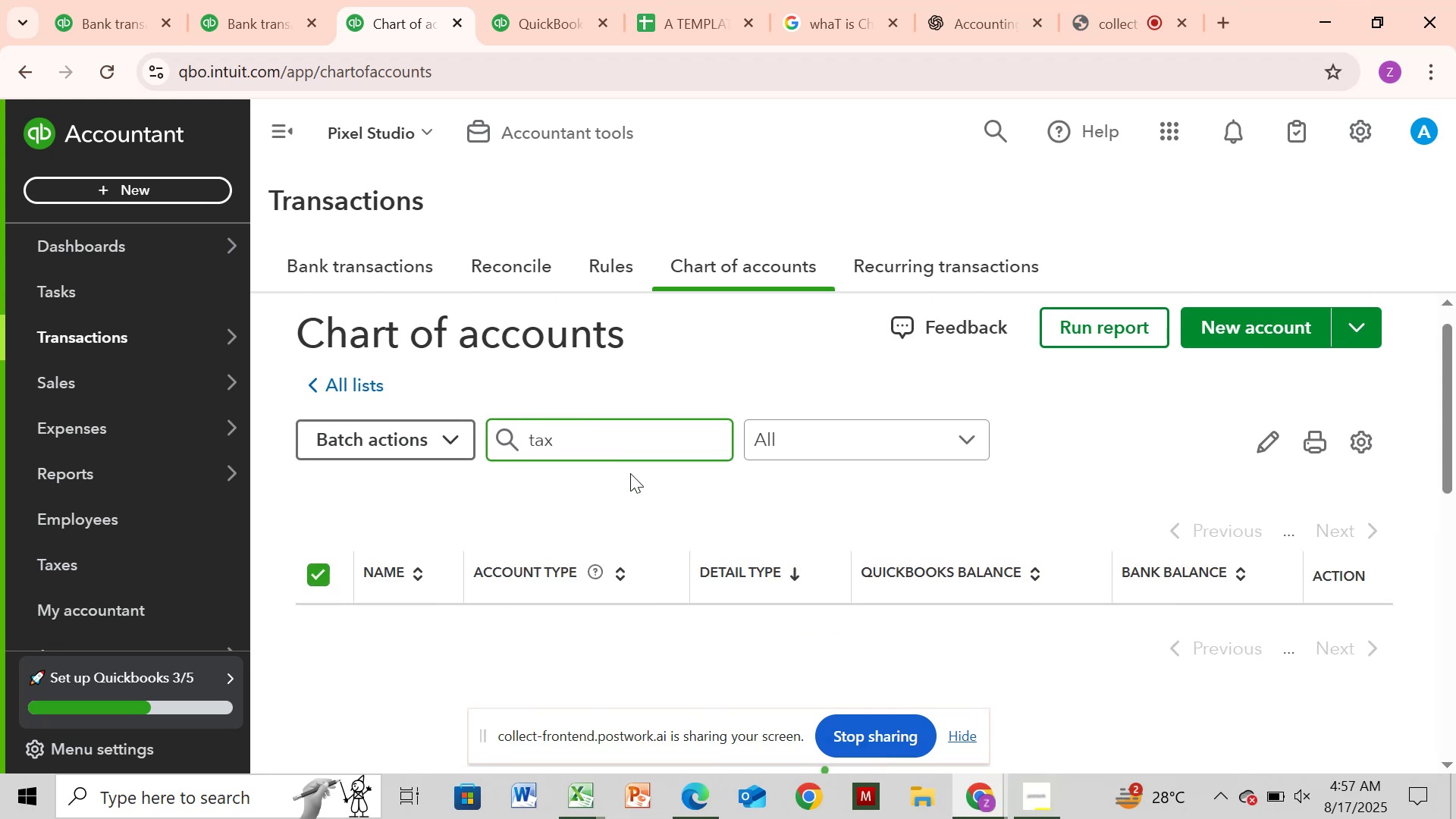 
key(Enter)
 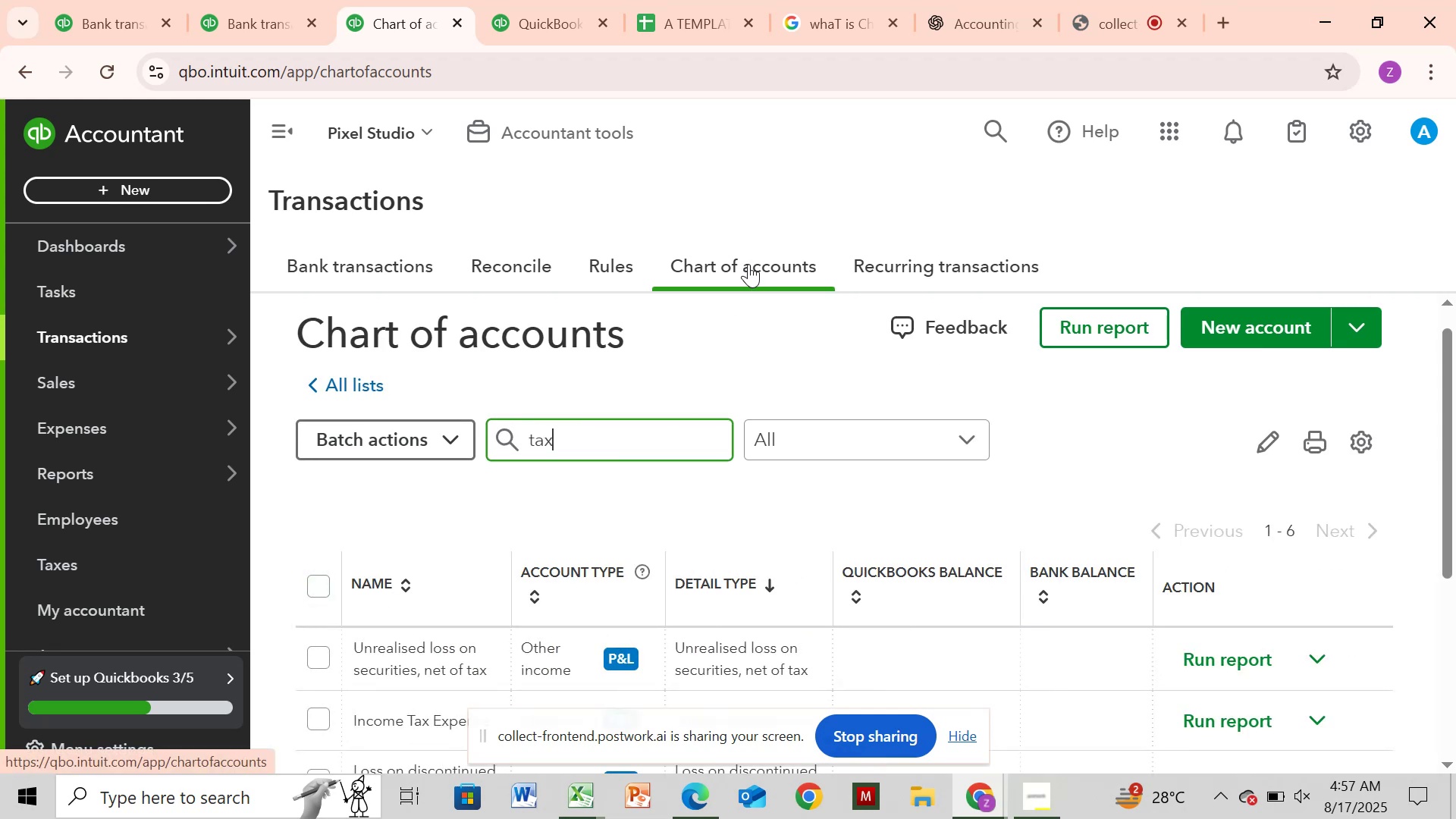 
wait(6.26)
 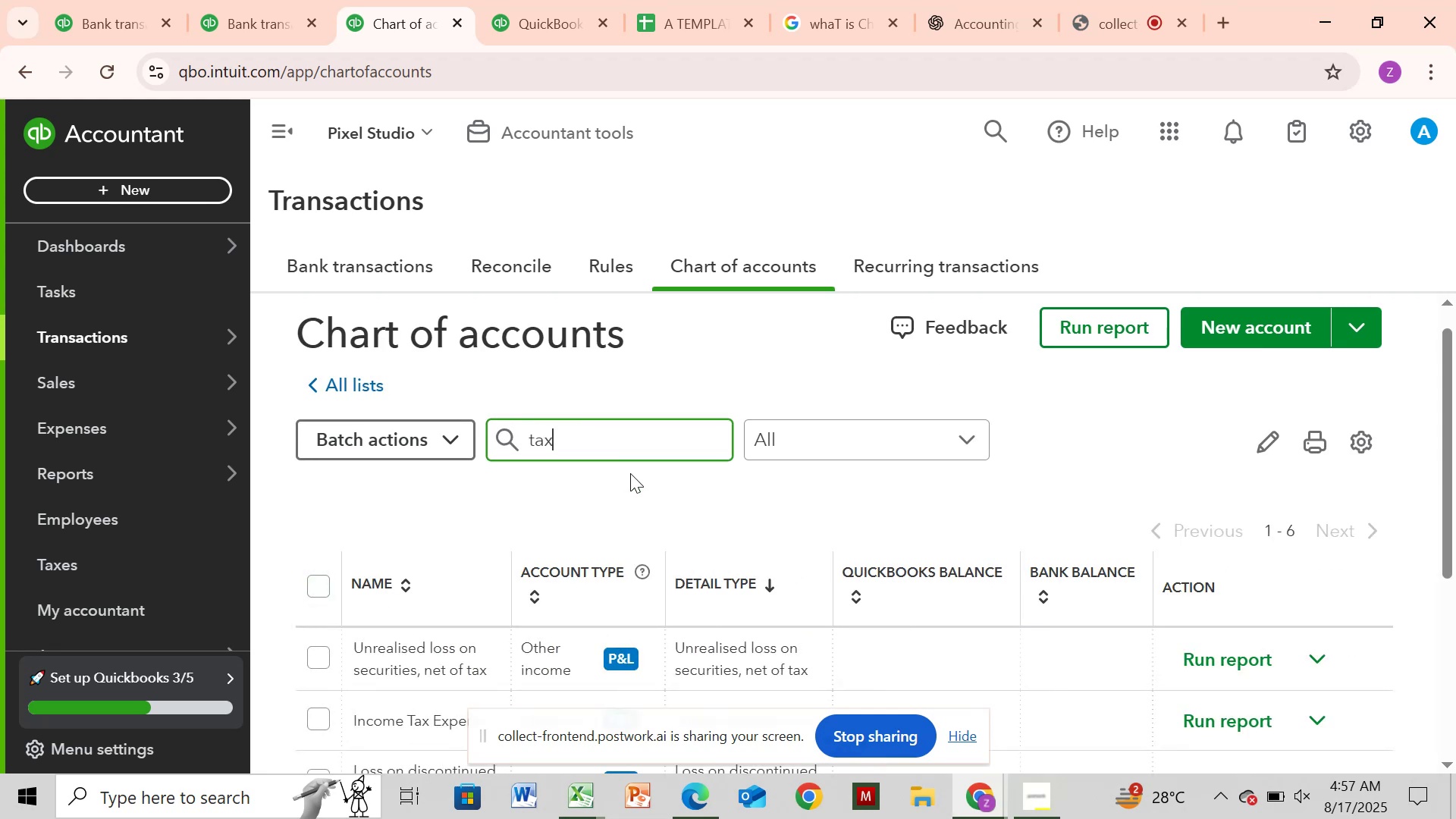 
left_click_drag(start_coordinate=[1453, 371], to_coordinate=[1455, 519])
 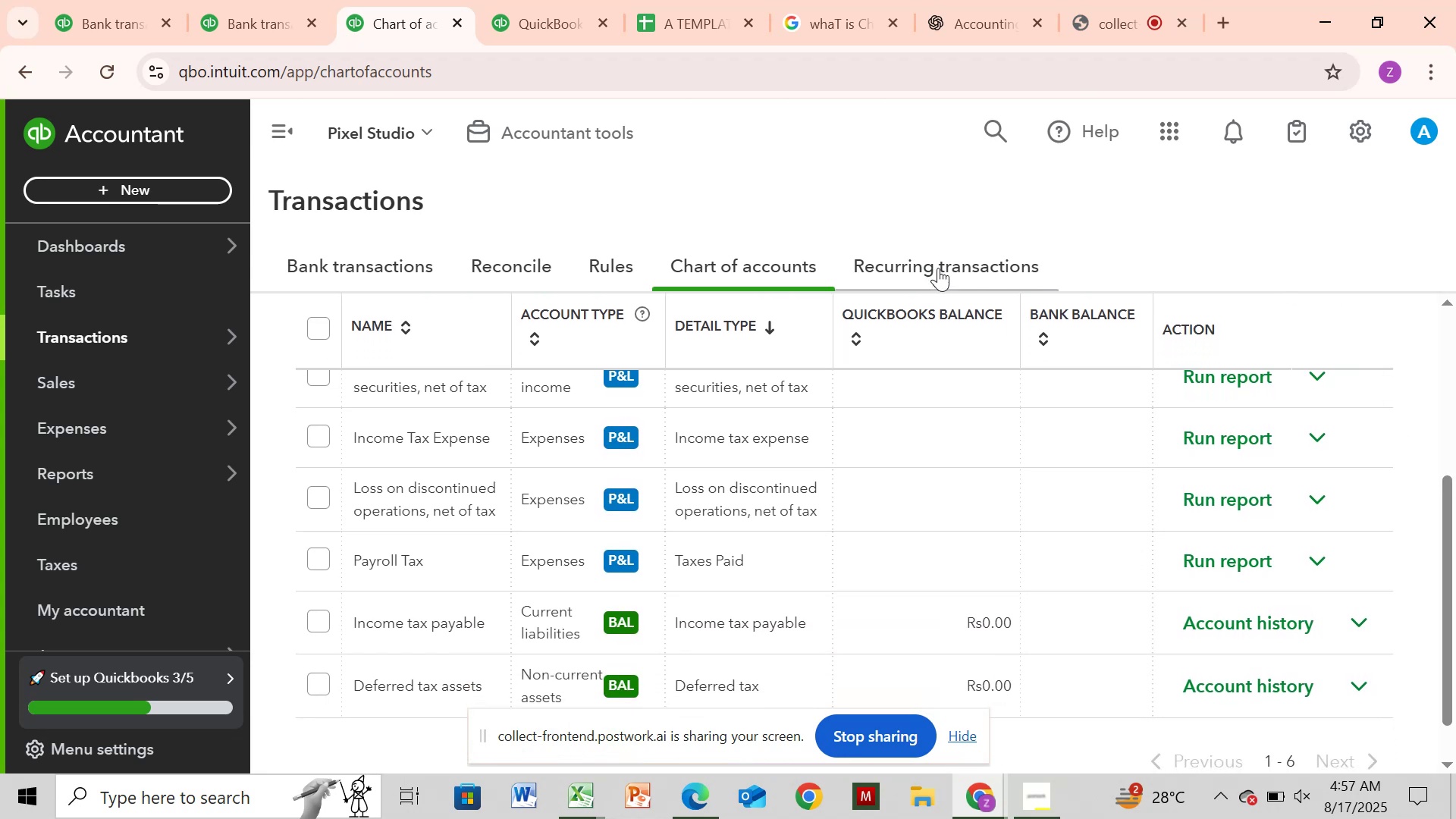 
wait(6.8)
 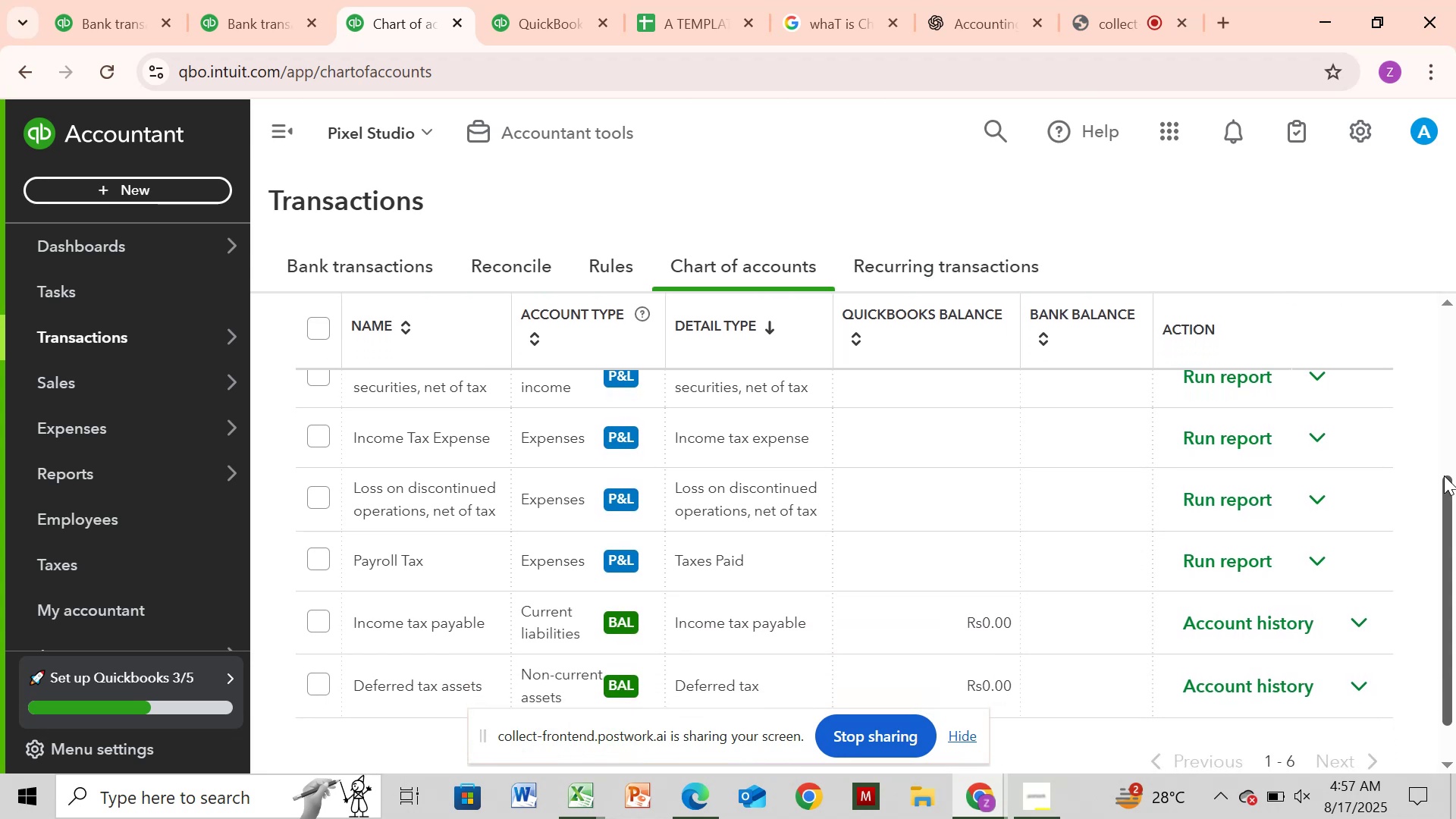 
mouse_move([312, 31])
 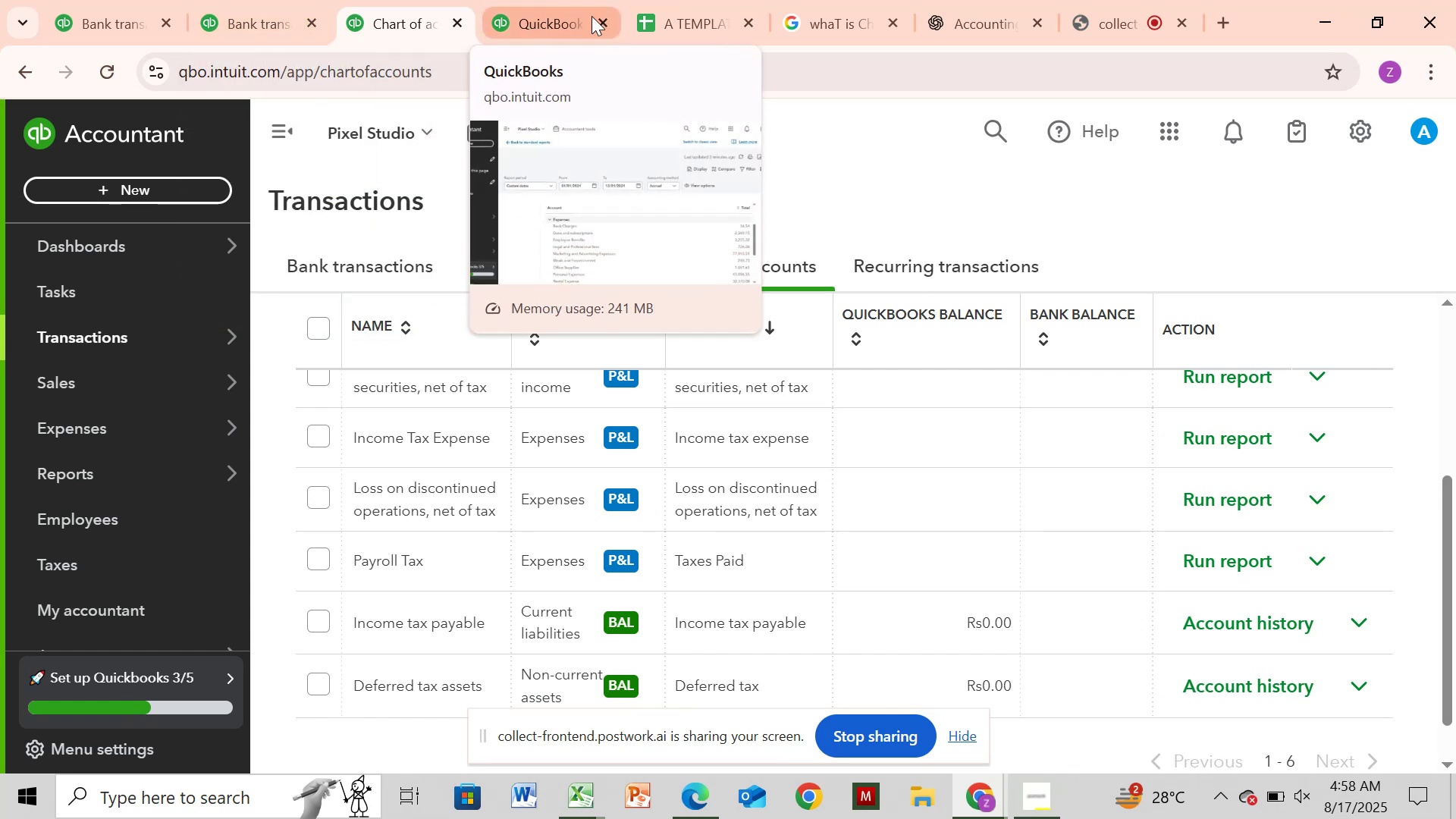 
left_click([581, 14])
 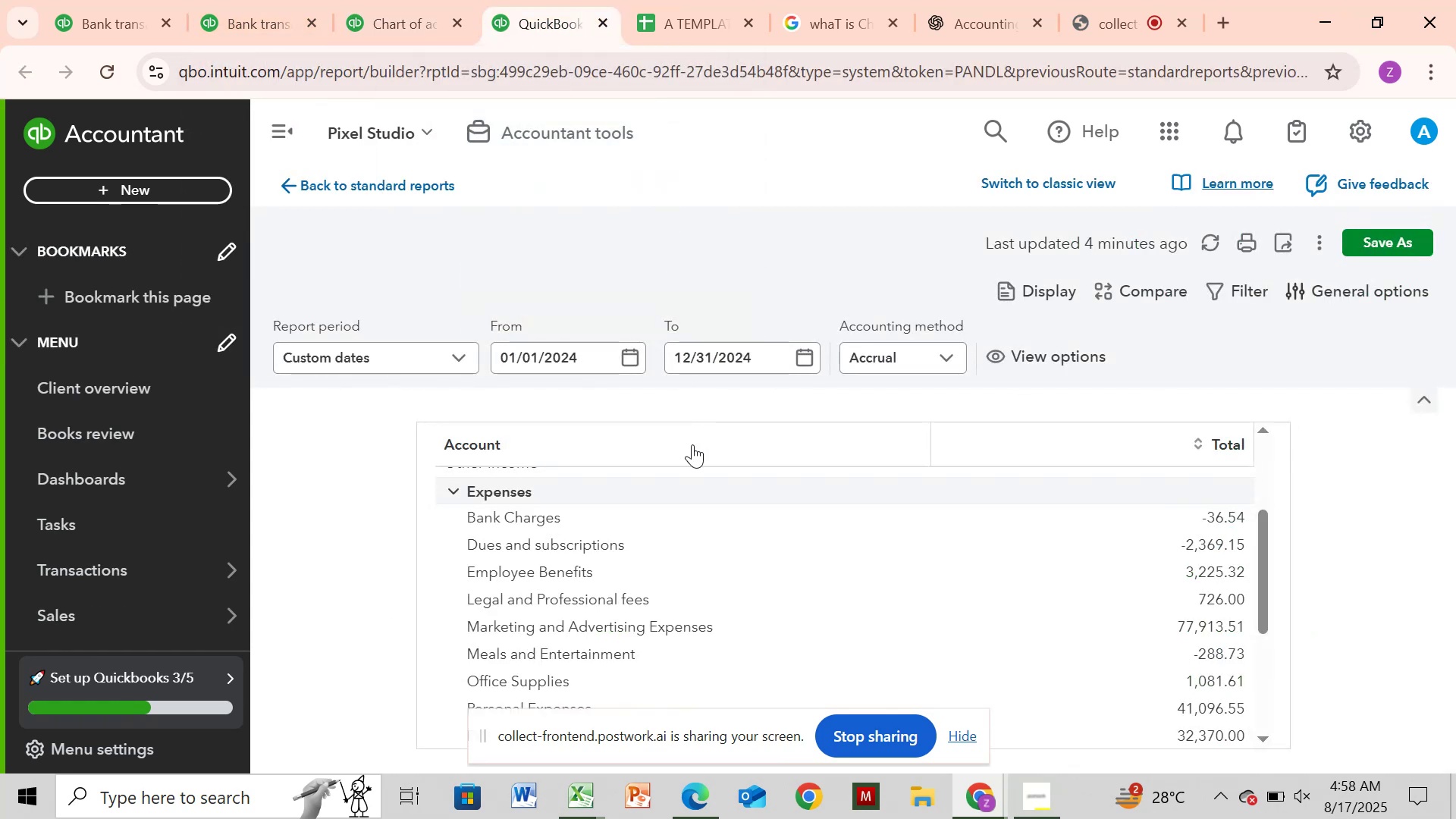 
scroll: coordinate [692, 444], scroll_direction: up, amount: 1.0
 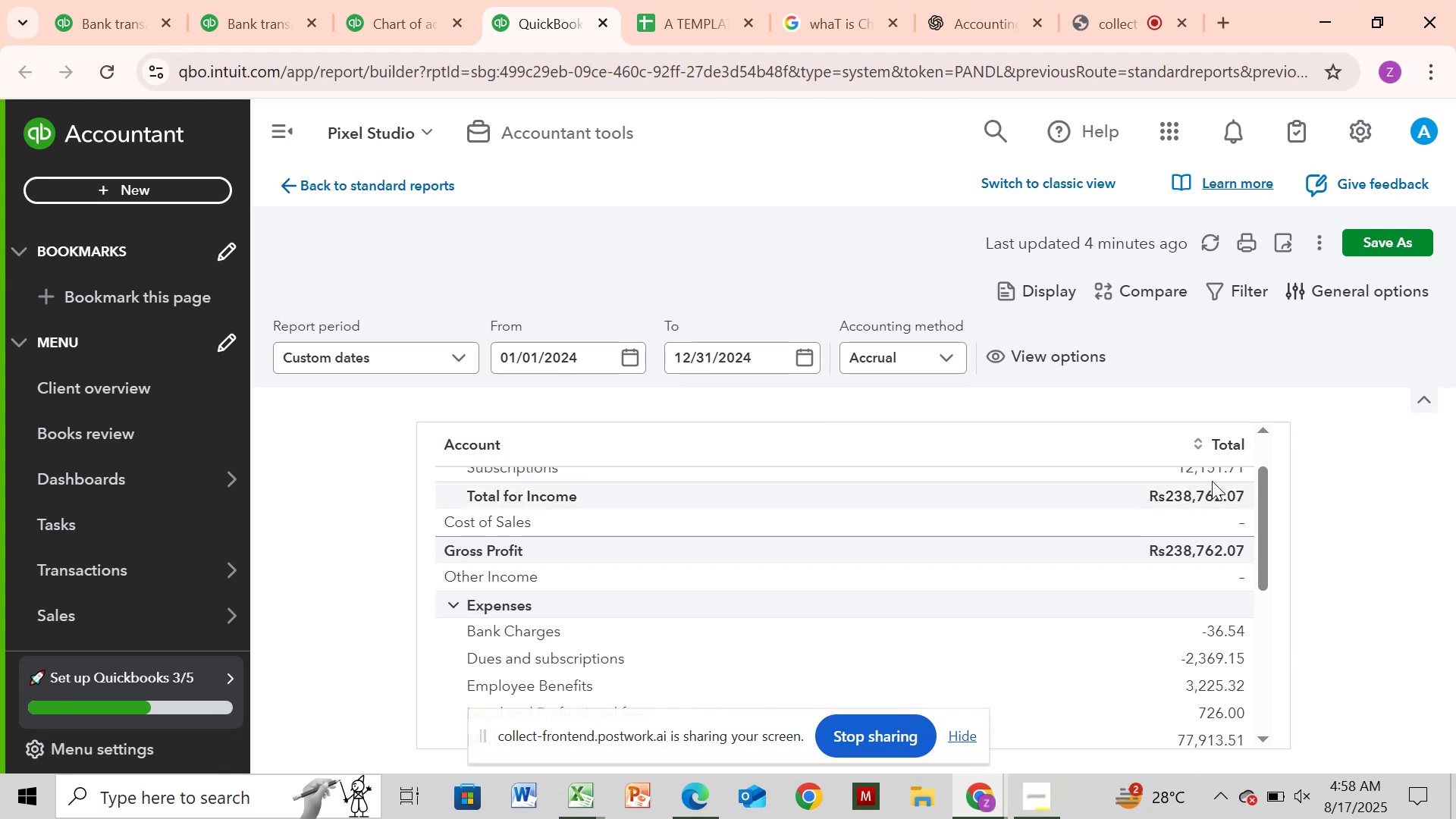 
left_click_drag(start_coordinate=[1265, 491], to_coordinate=[1272, 643])
 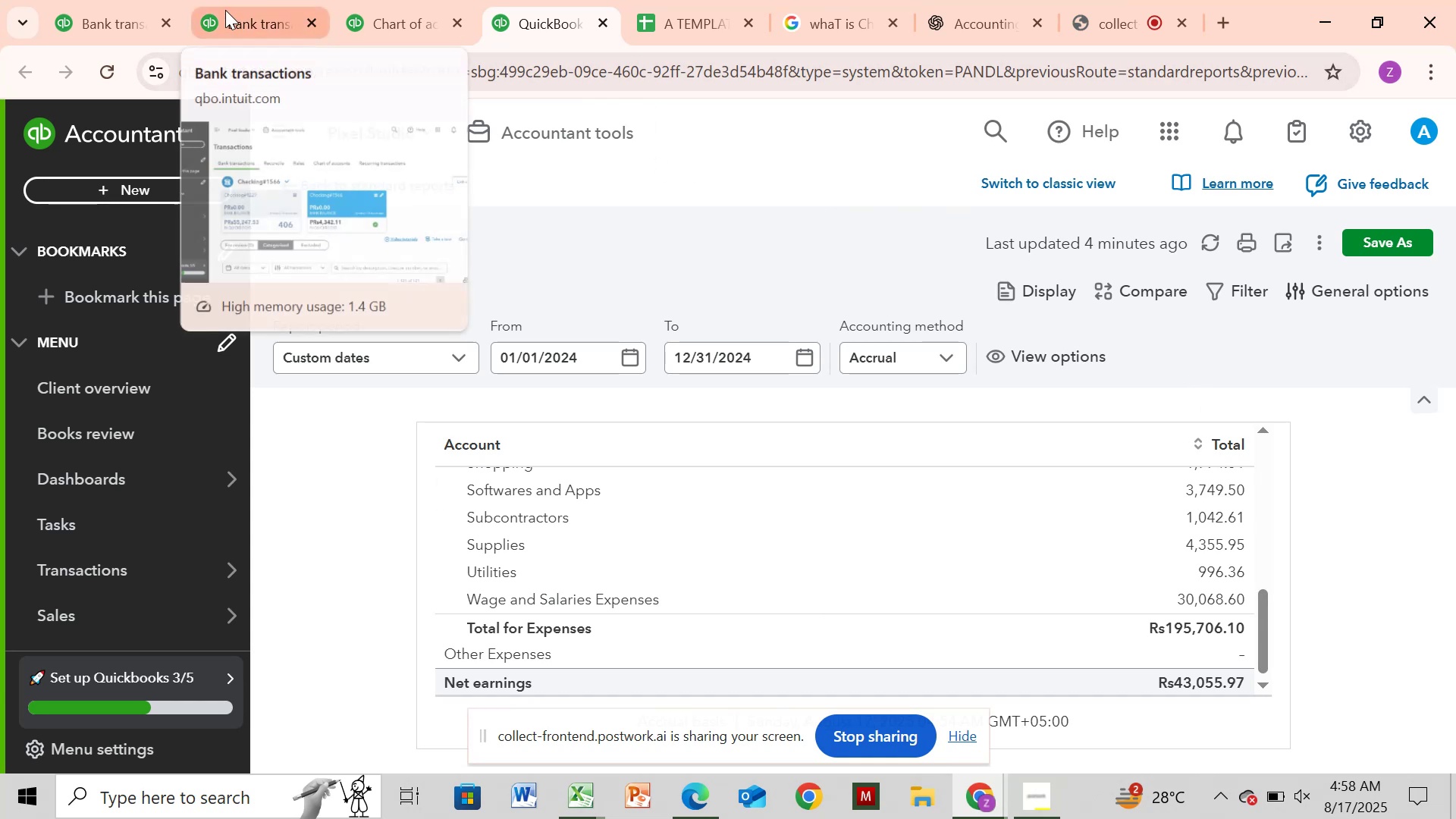 
left_click([140, 14])
 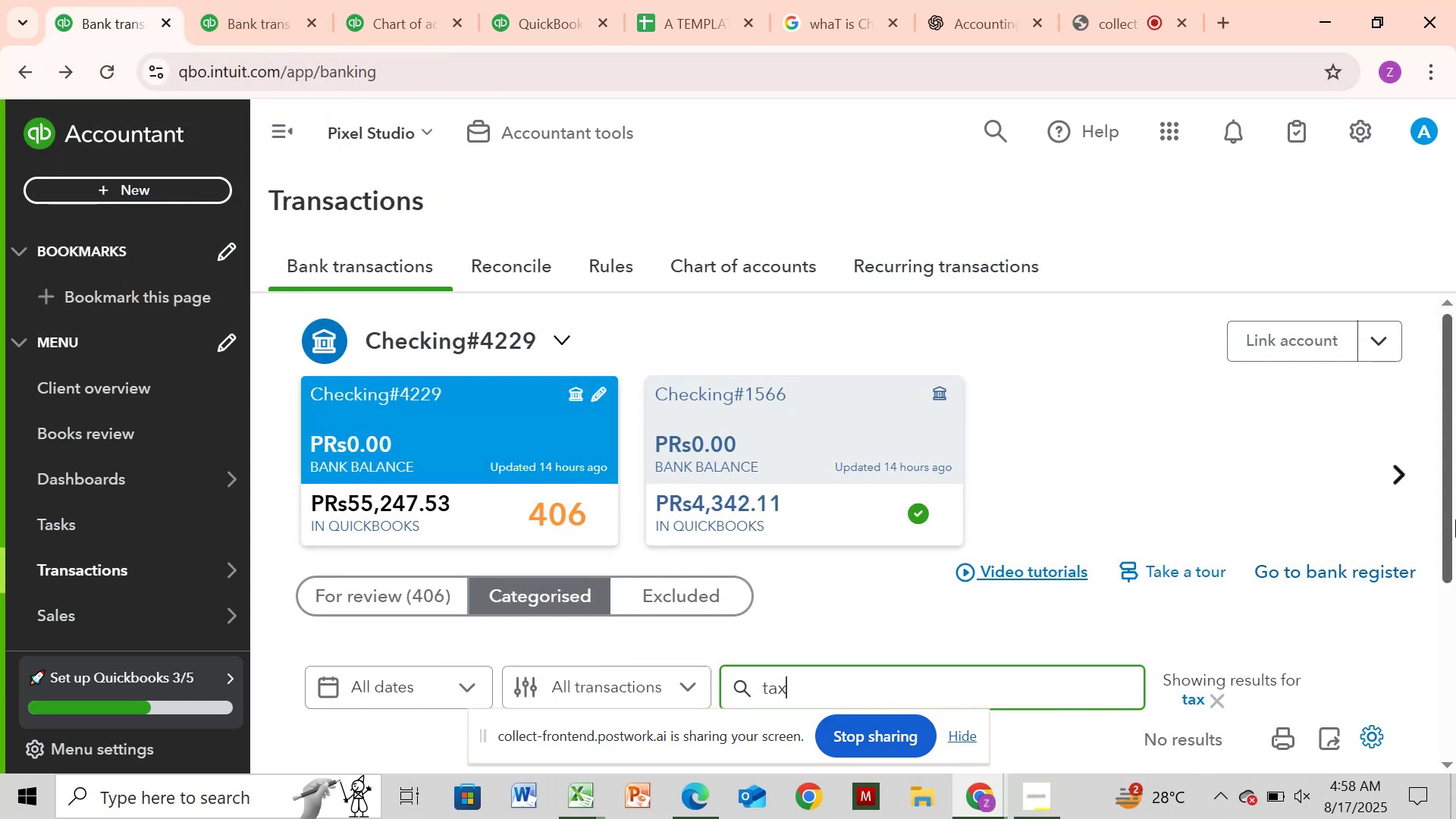 
wait(5.64)
 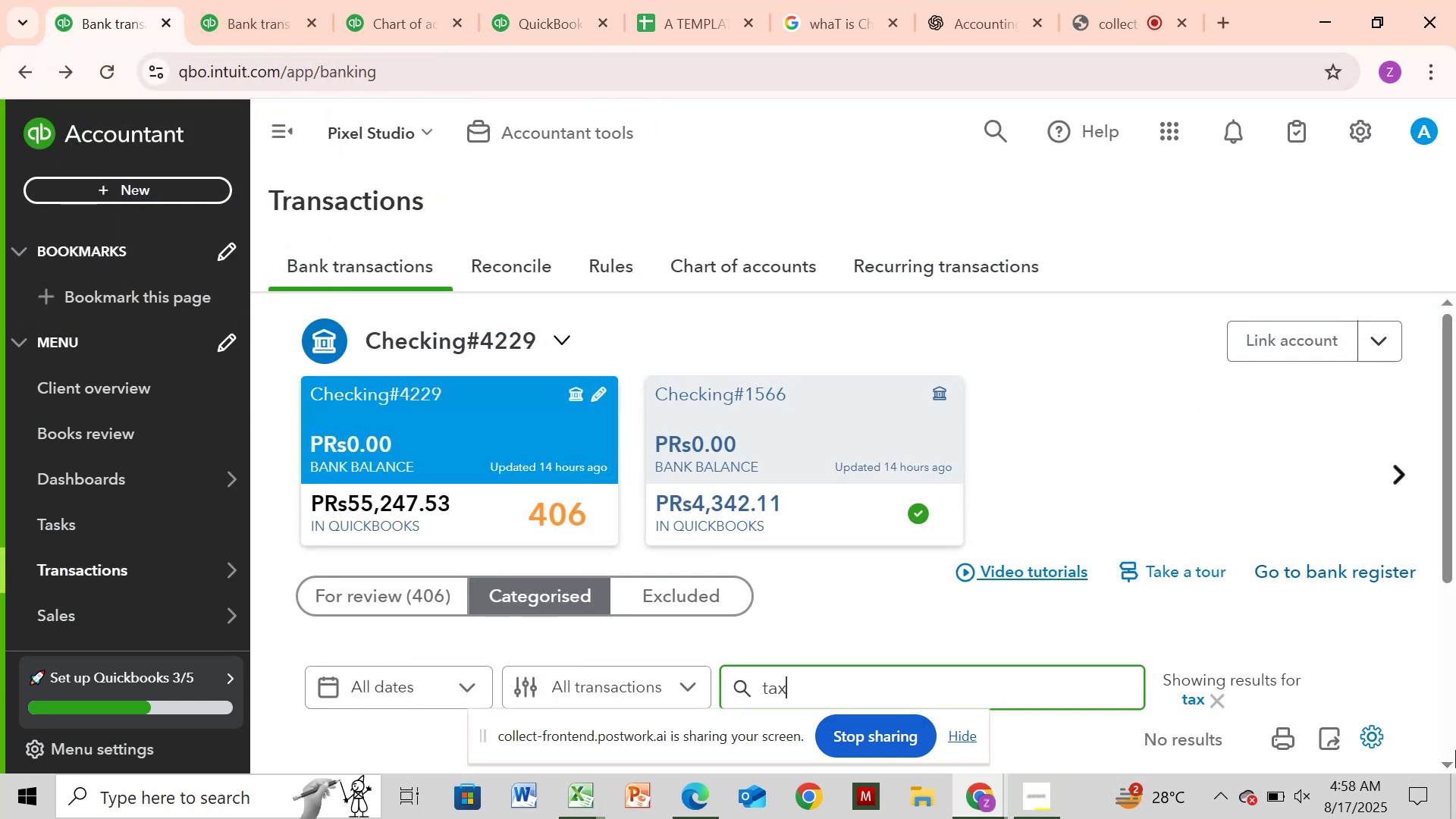 
left_click_drag(start_coordinate=[1445, 486], to_coordinate=[1445, 442])
 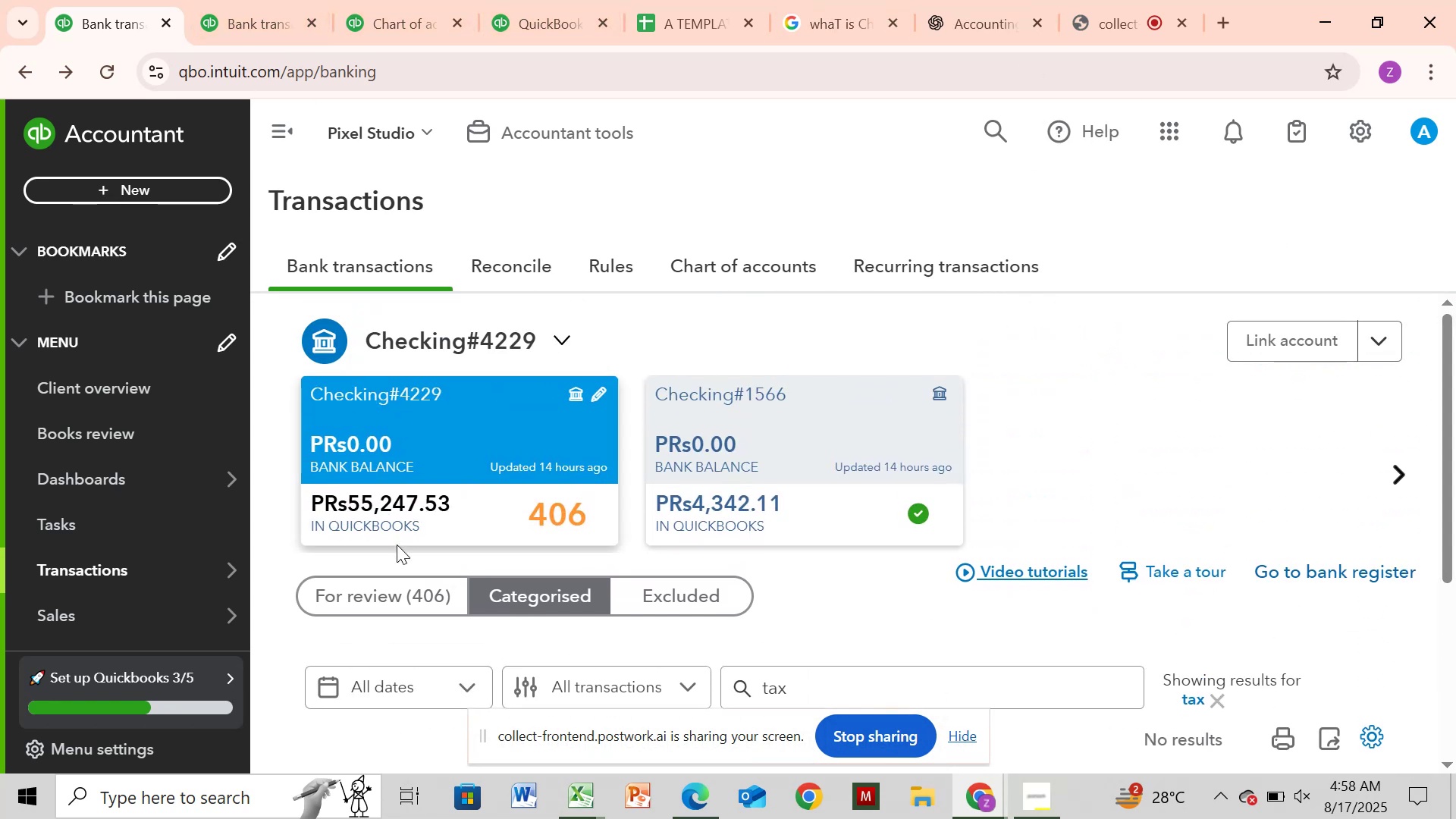 
left_click([430, 612])
 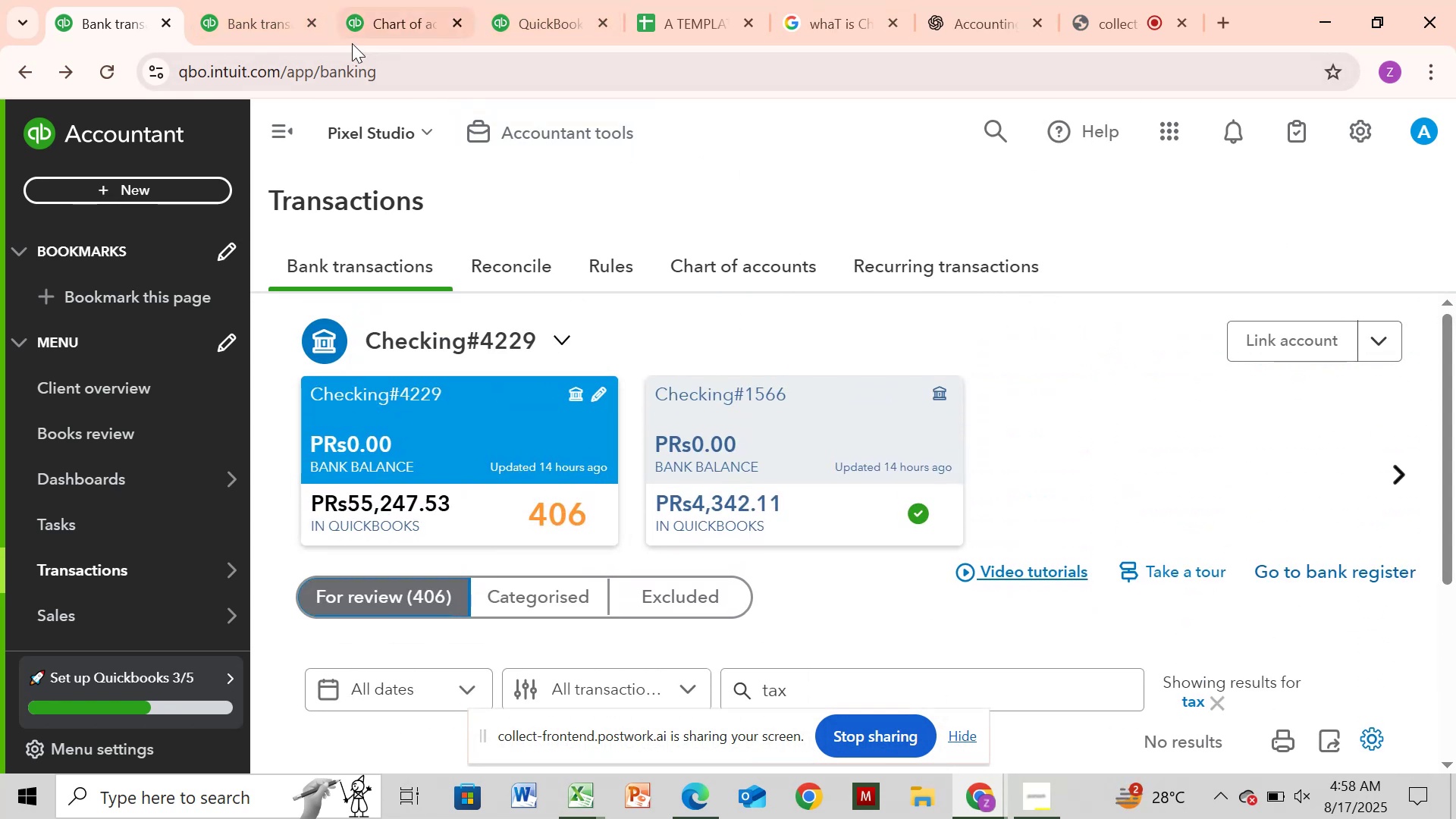 
left_click([256, 33])
 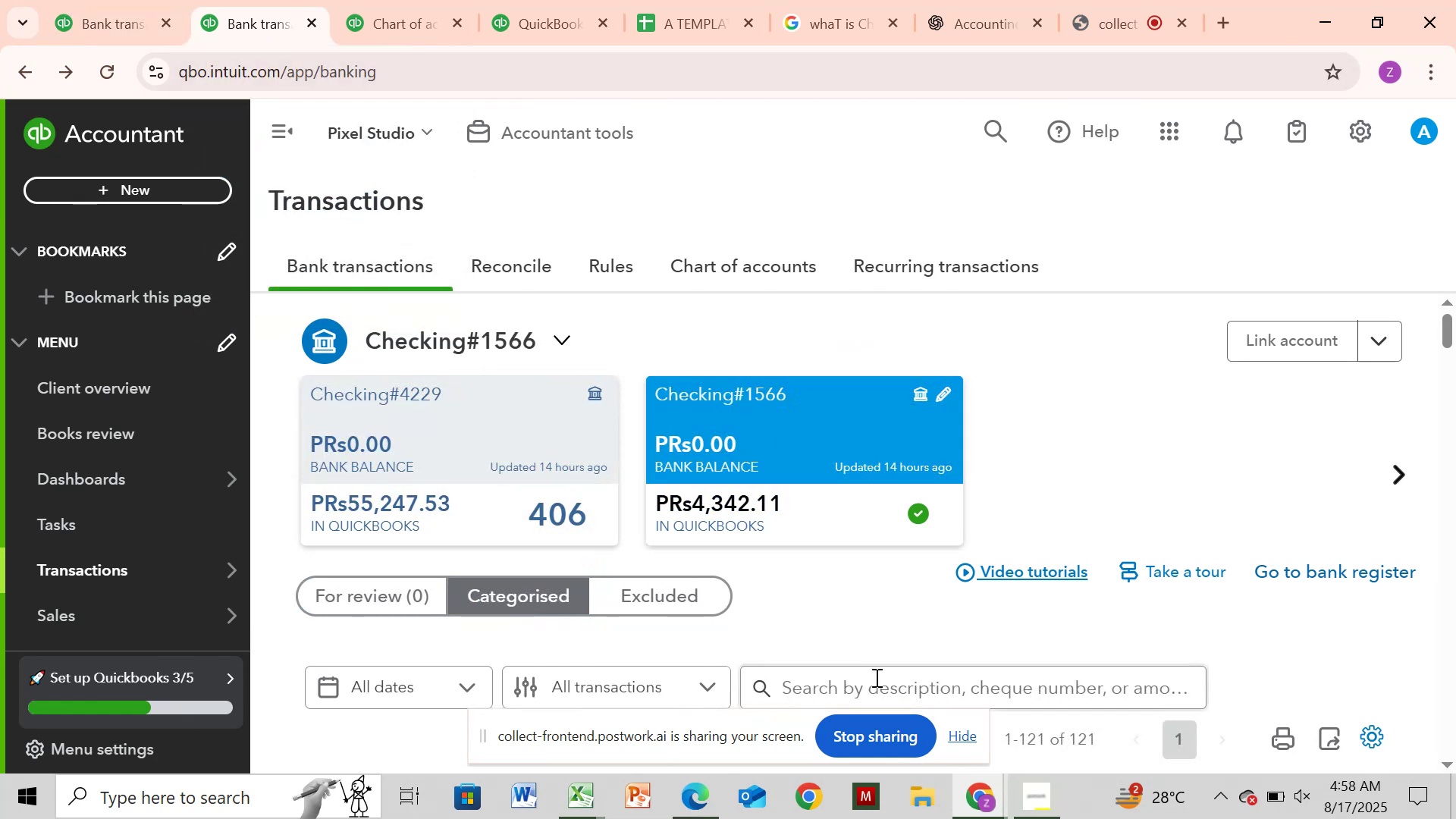 
left_click([874, 679])
 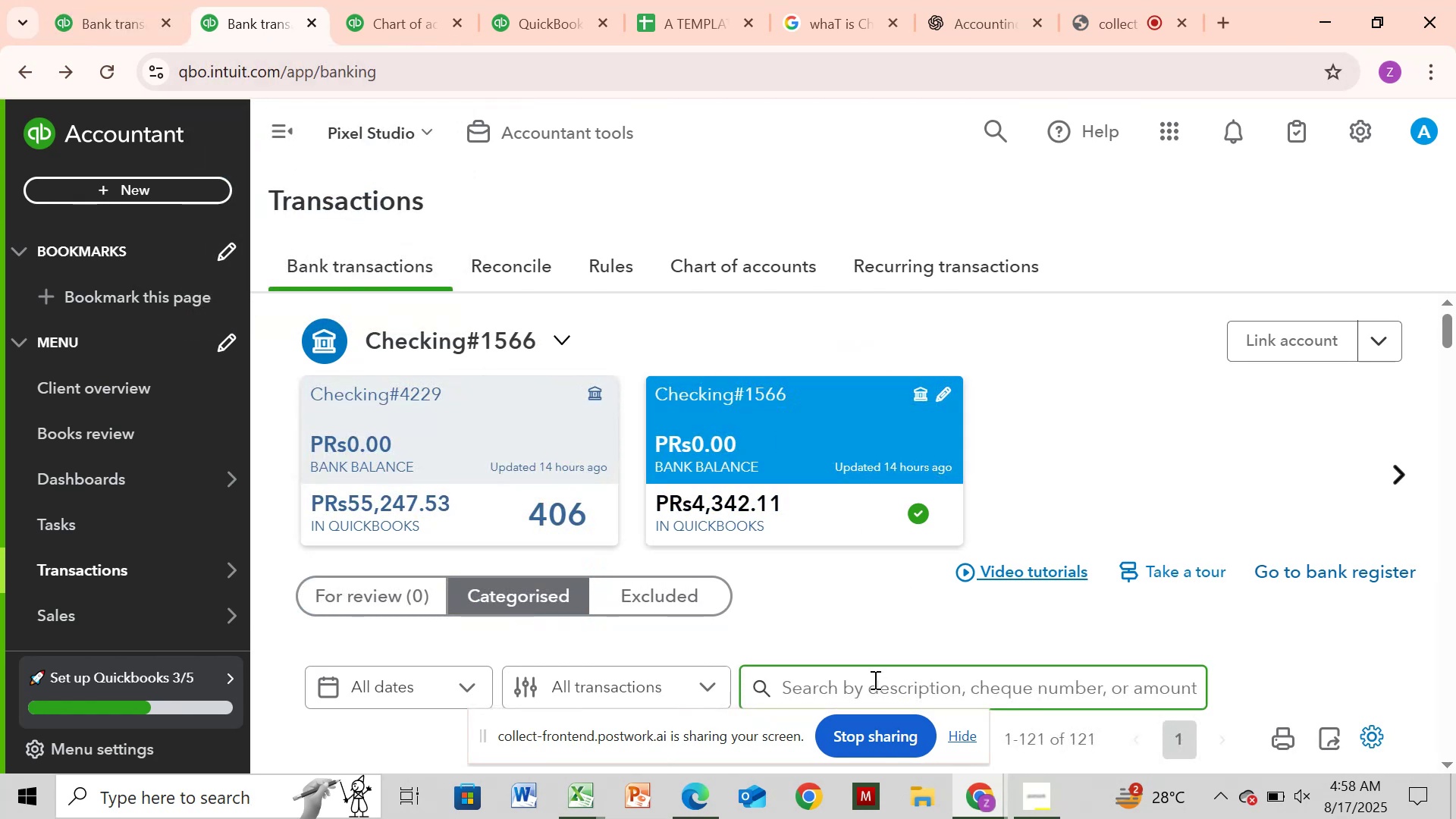 
type(tax)
 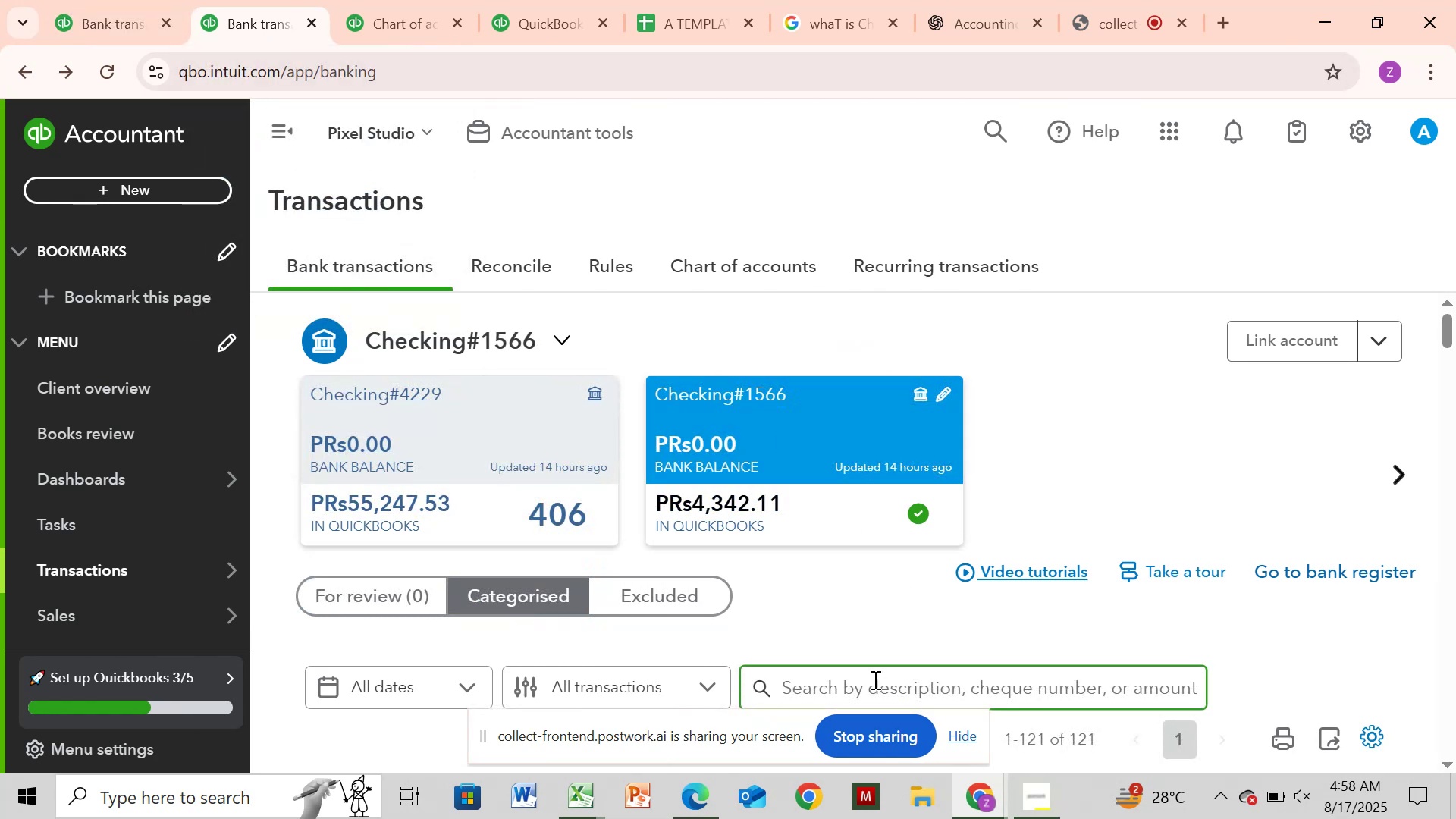 
key(Enter)
 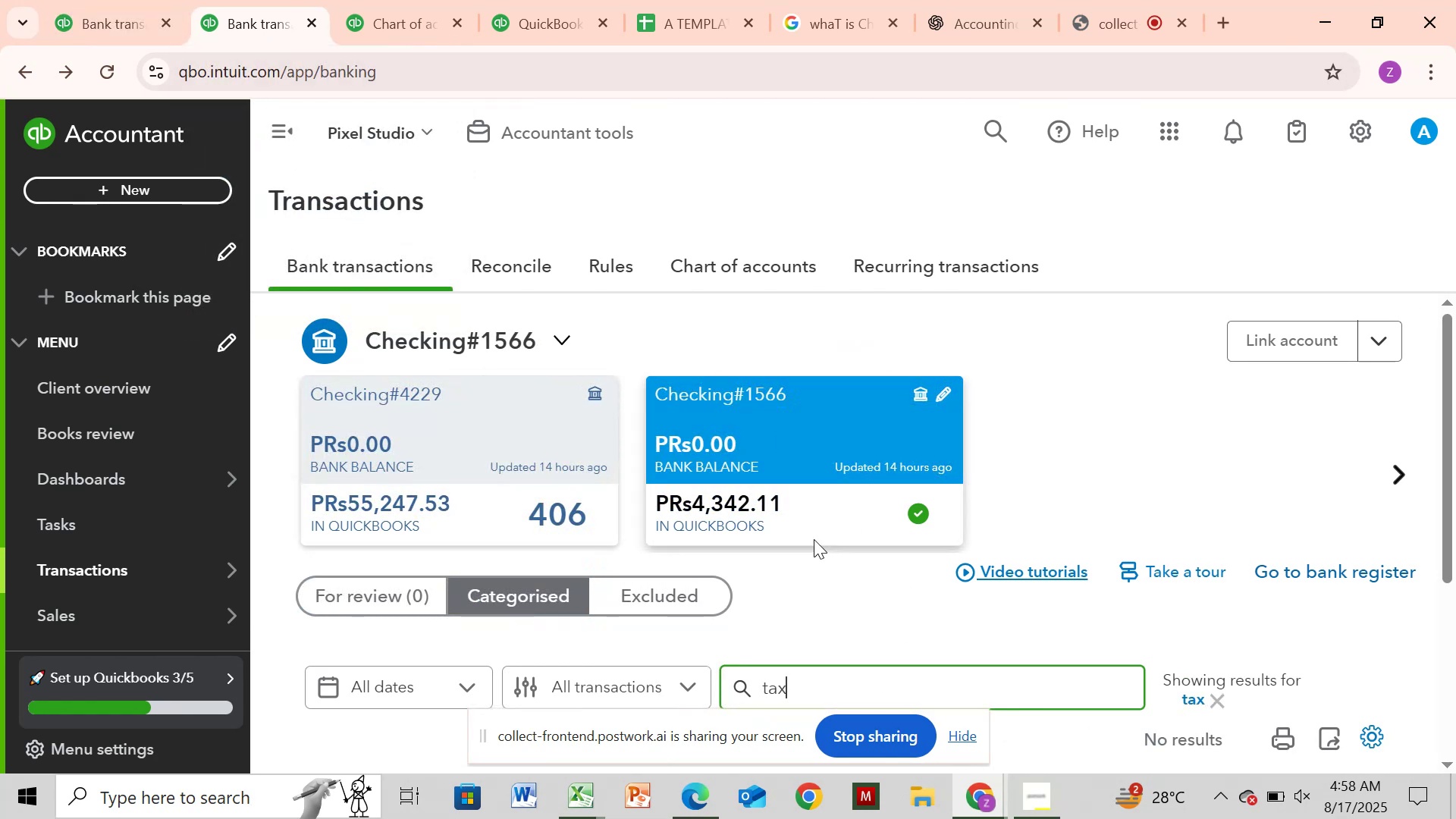 
wait(5.75)
 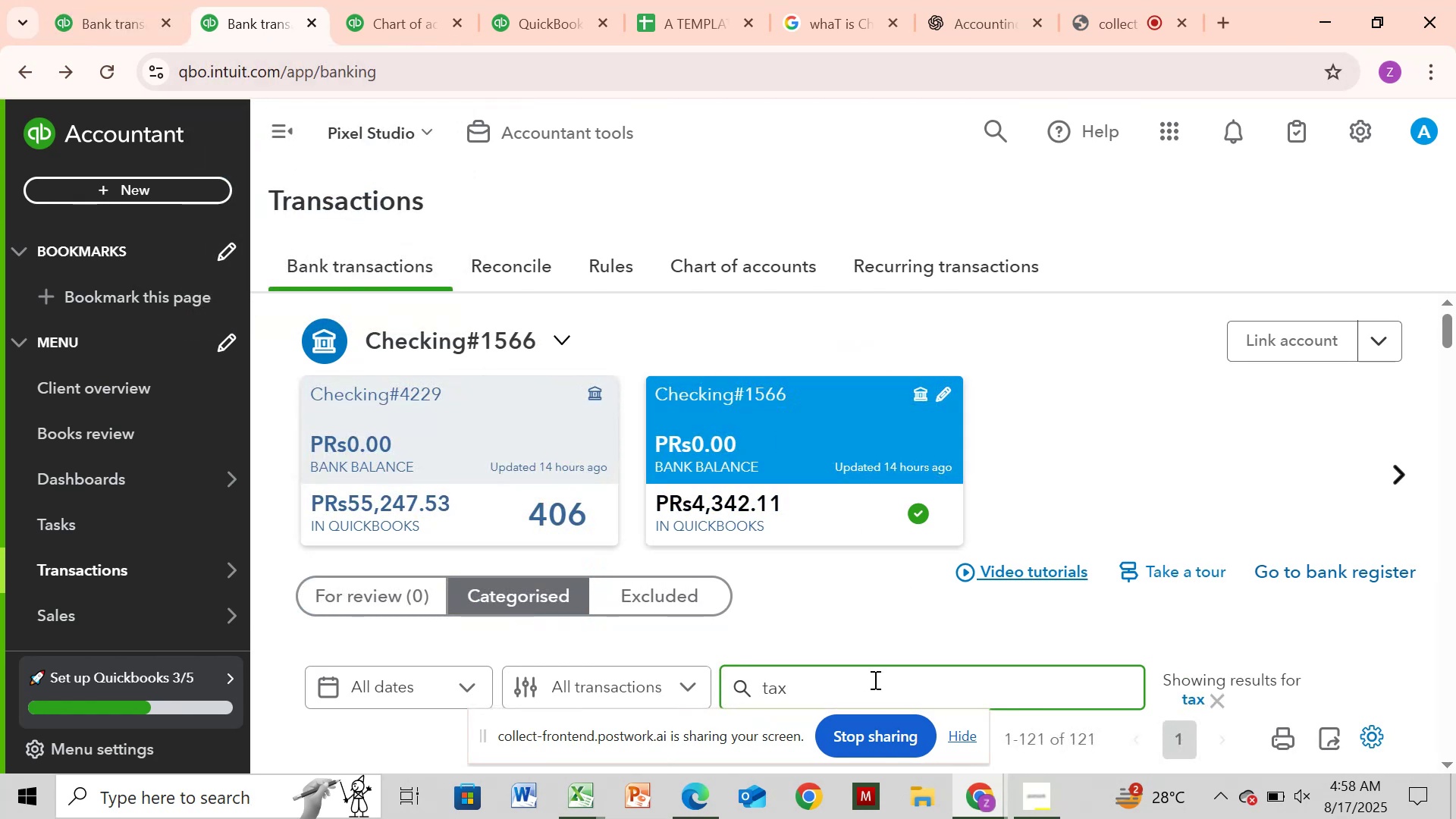 
left_click([92, 23])
 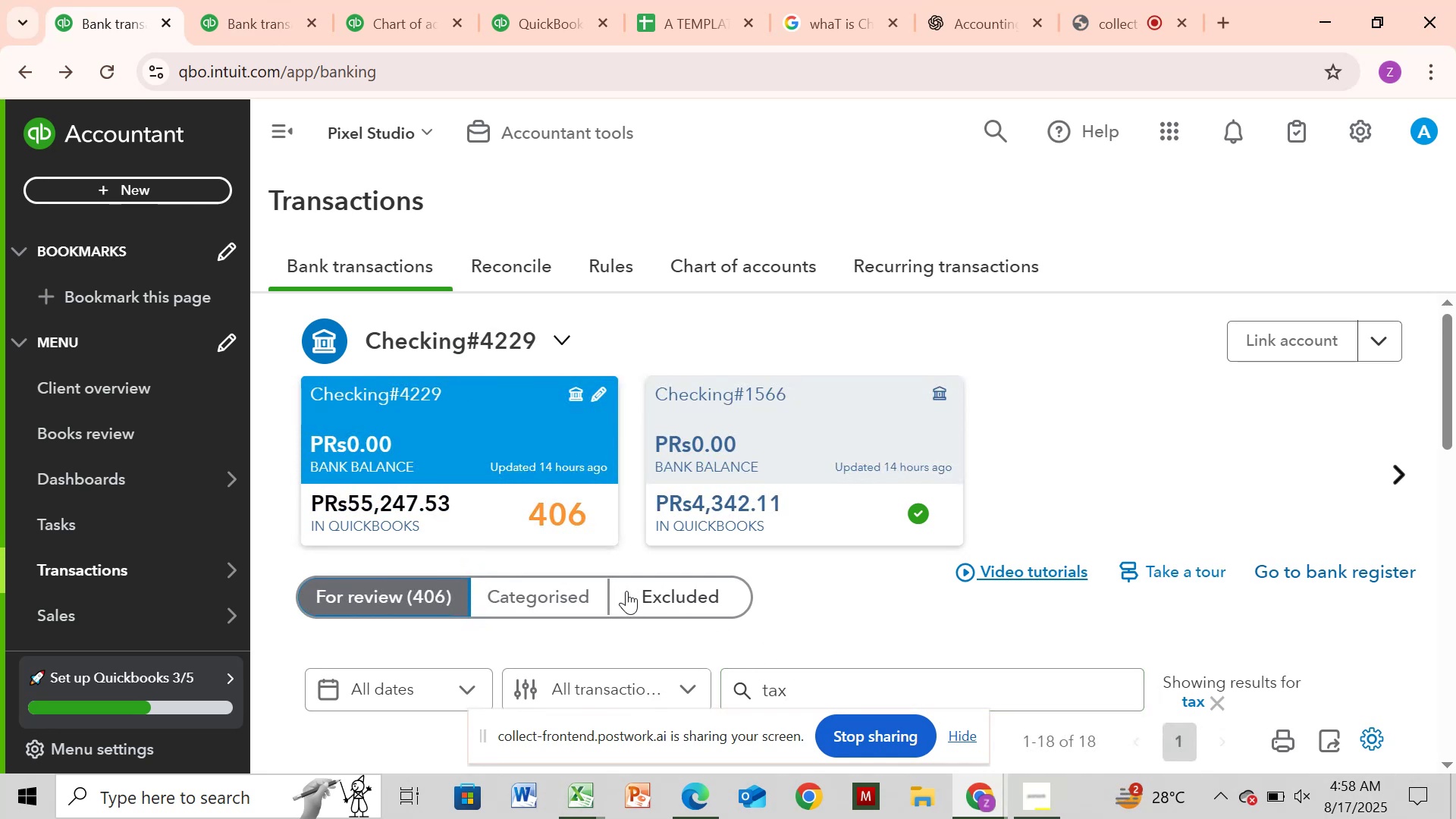 
scroll: coordinate [767, 708], scroll_direction: down, amount: 1.0
 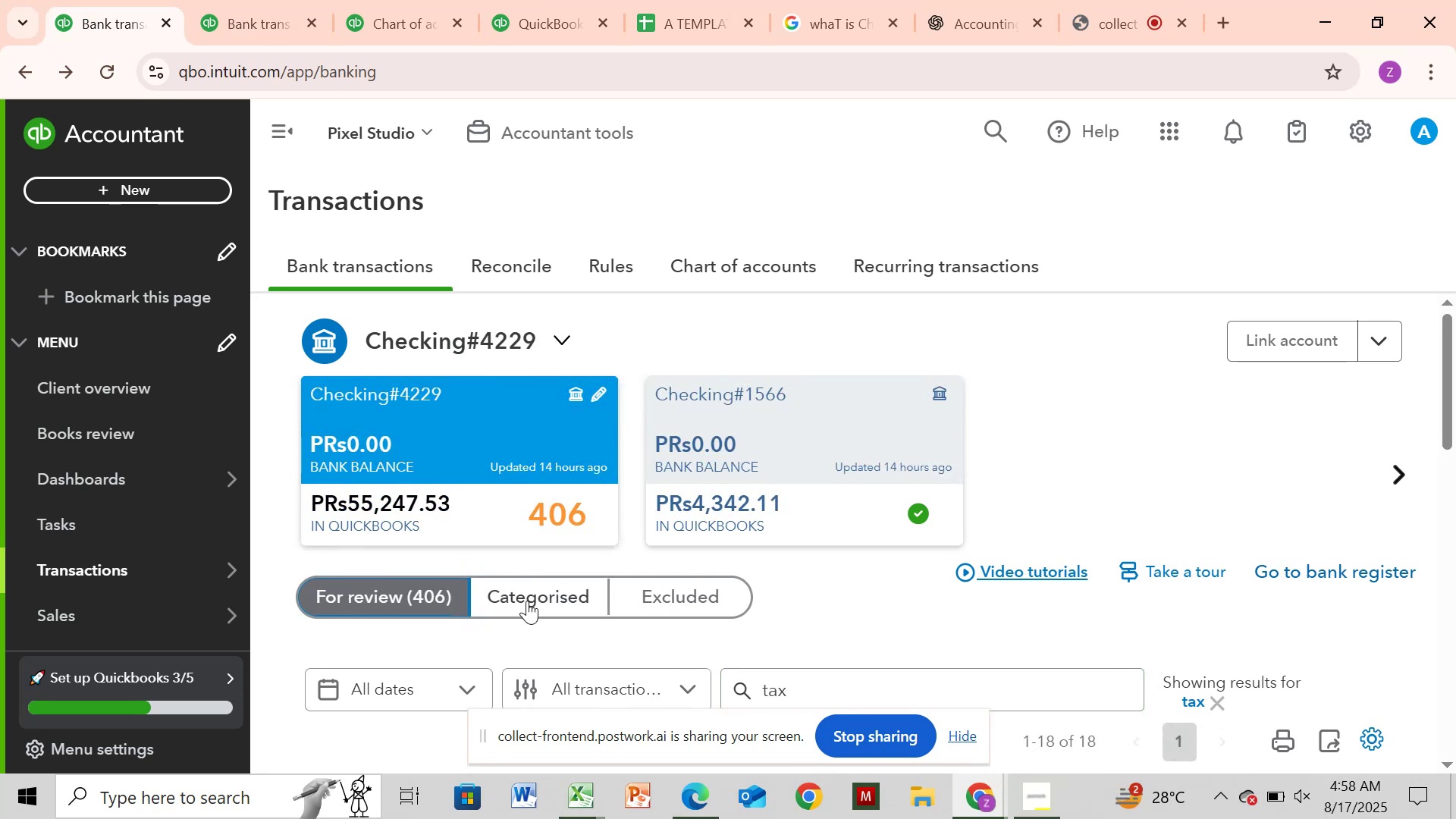 
left_click([529, 604])
 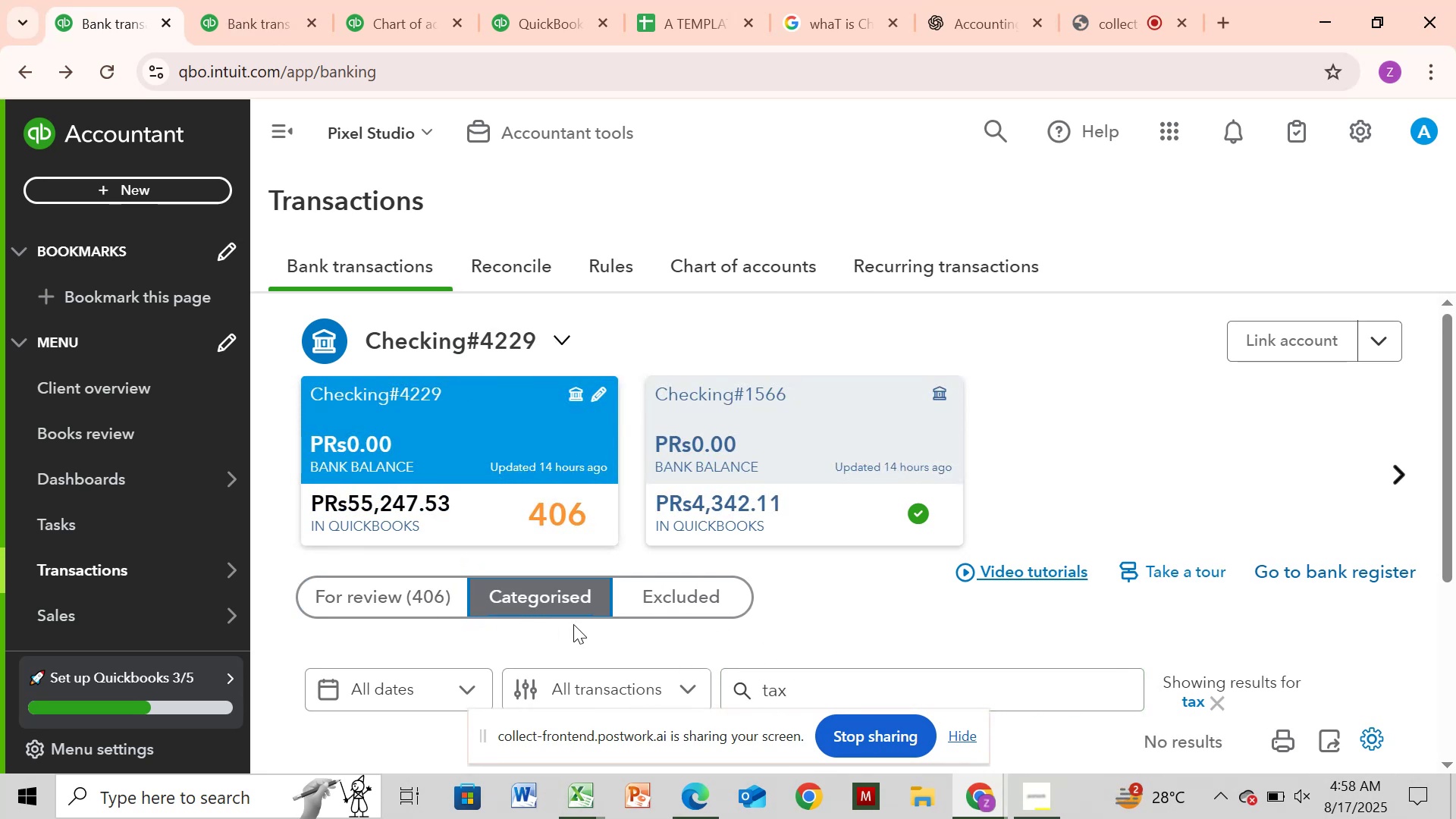 
left_click([699, 597])
 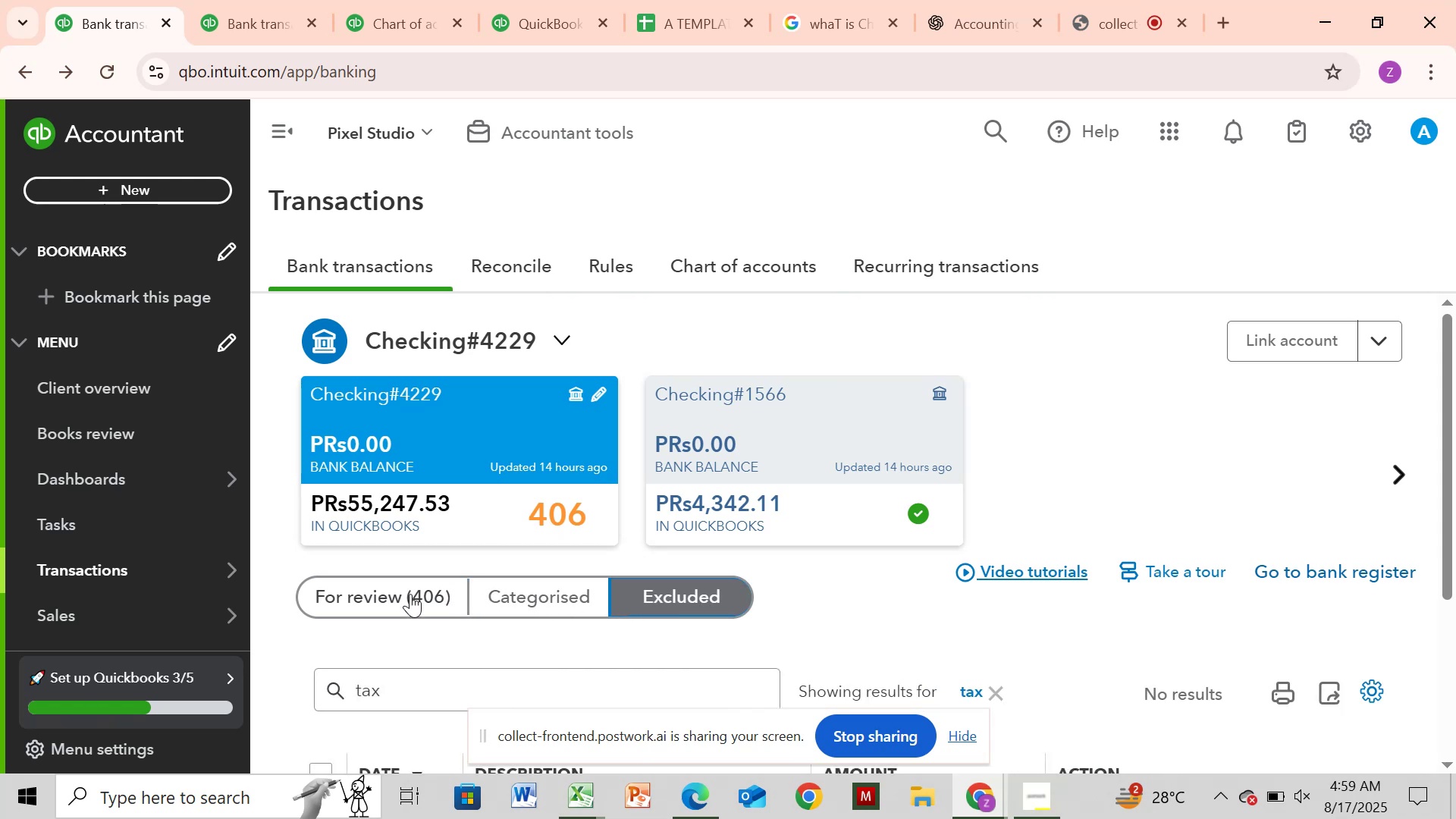 
wait(6.45)
 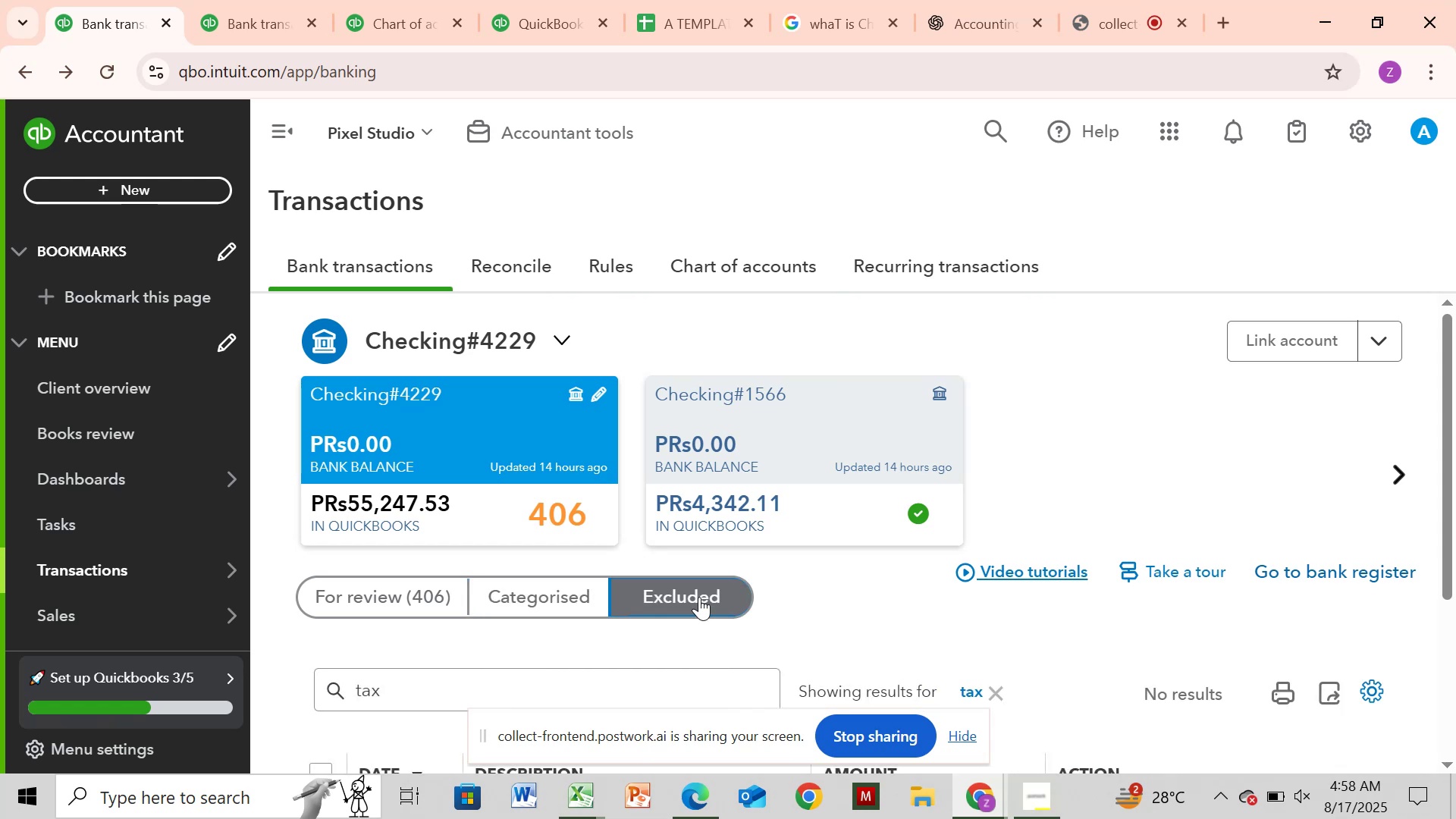 
left_click_drag(start_coordinate=[1453, 426], to_coordinate=[1439, 629])
 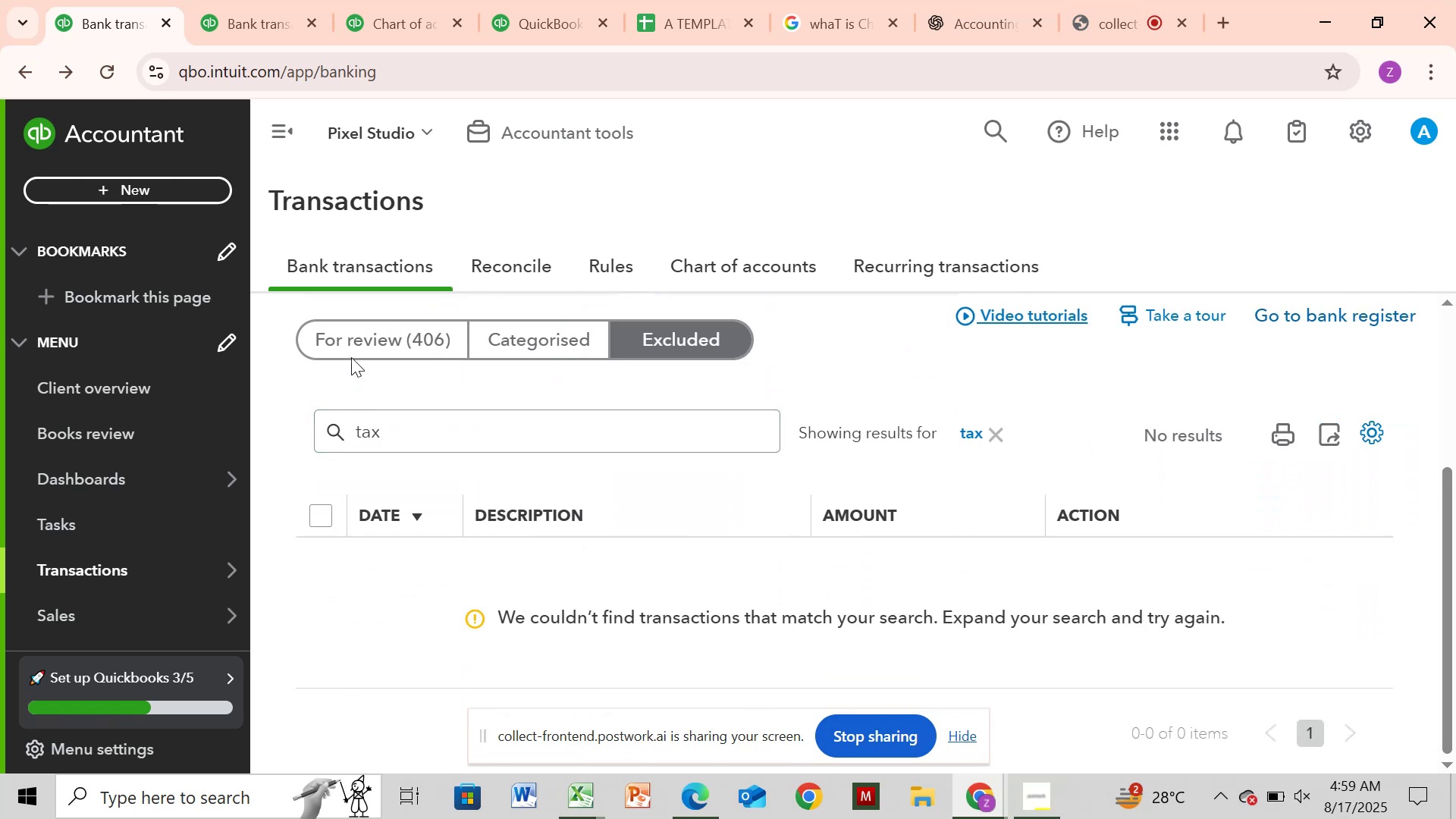 
left_click([357, 339])
 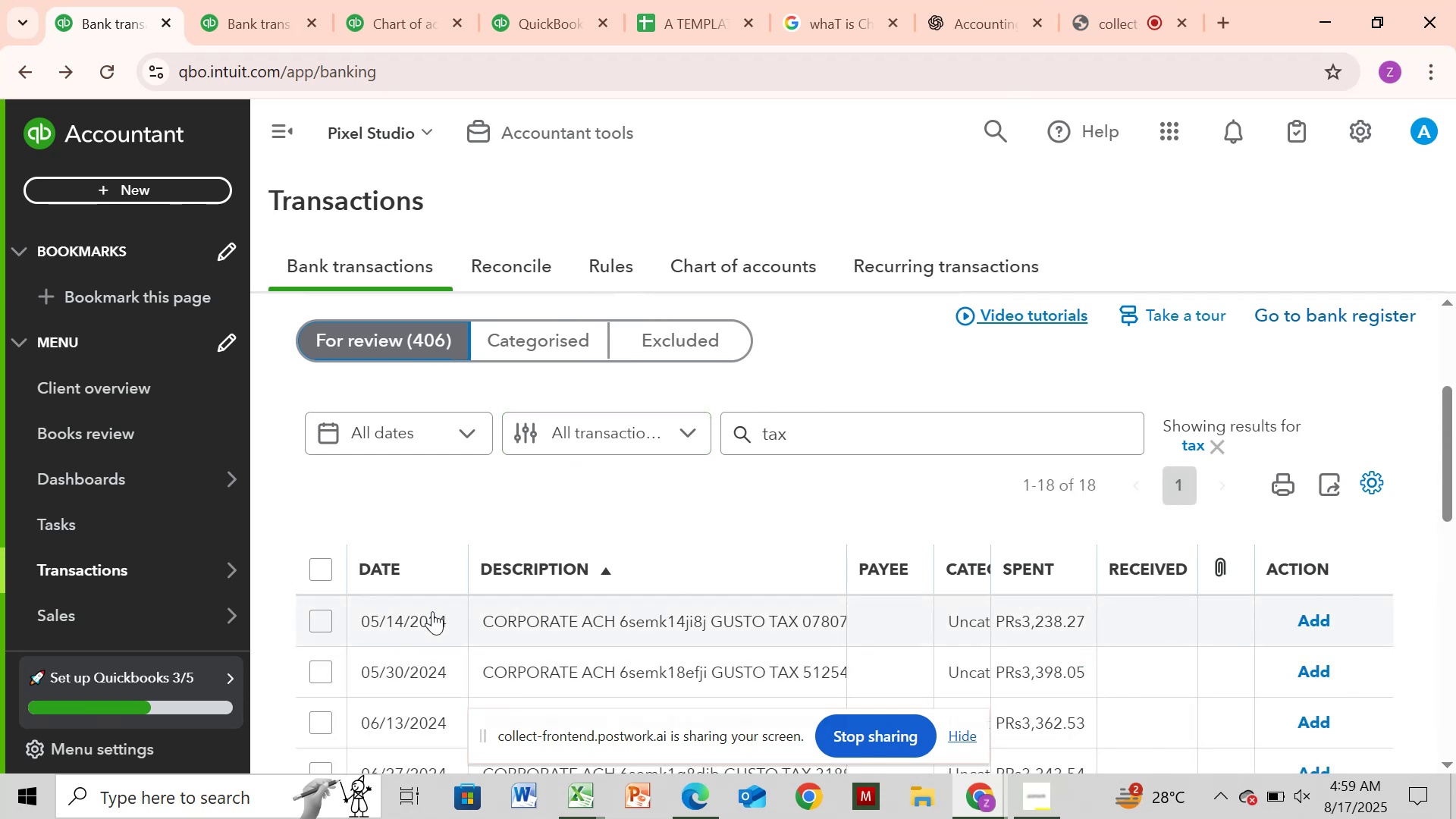 
wait(5.7)
 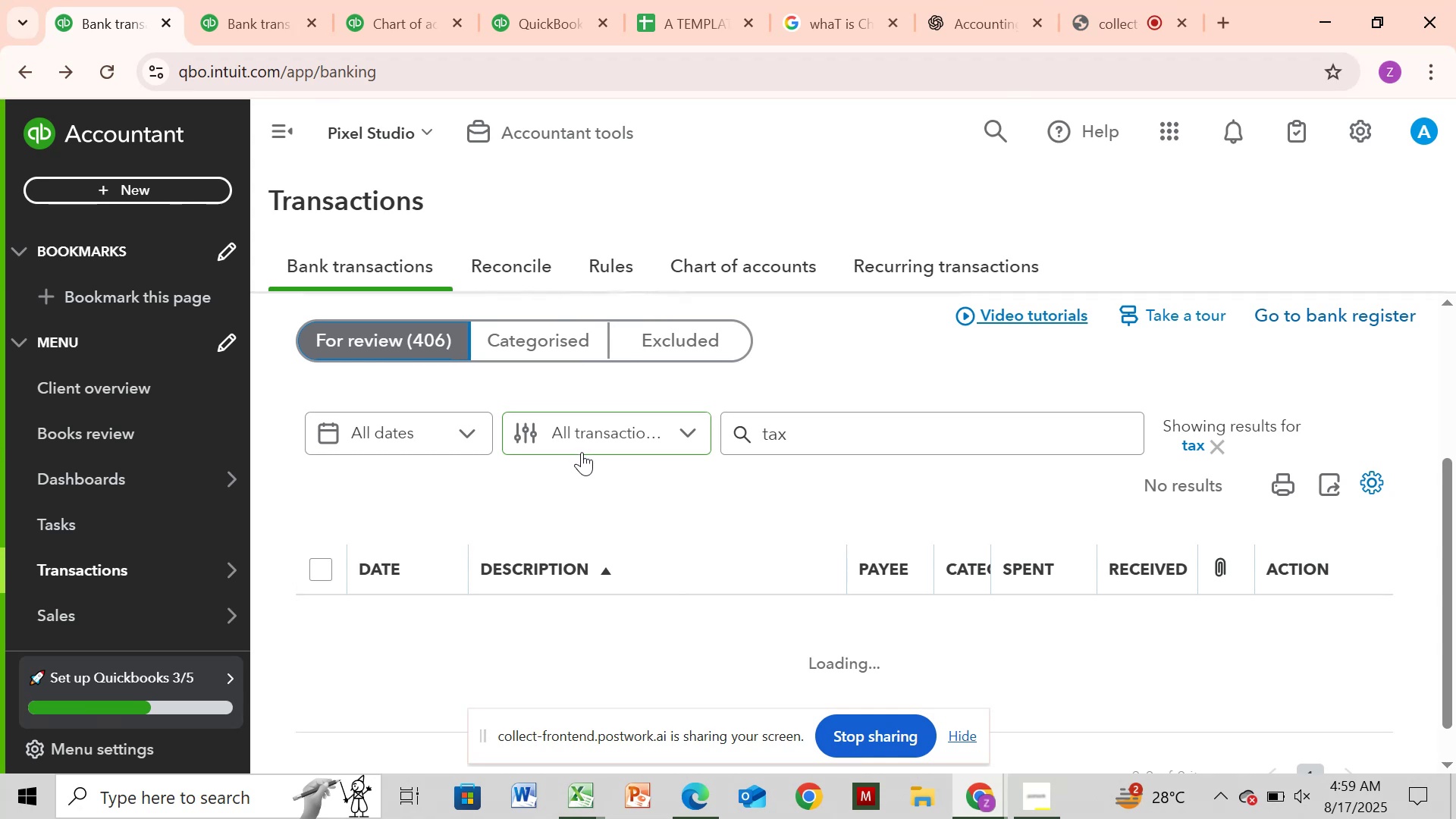 
left_click([328, 565])
 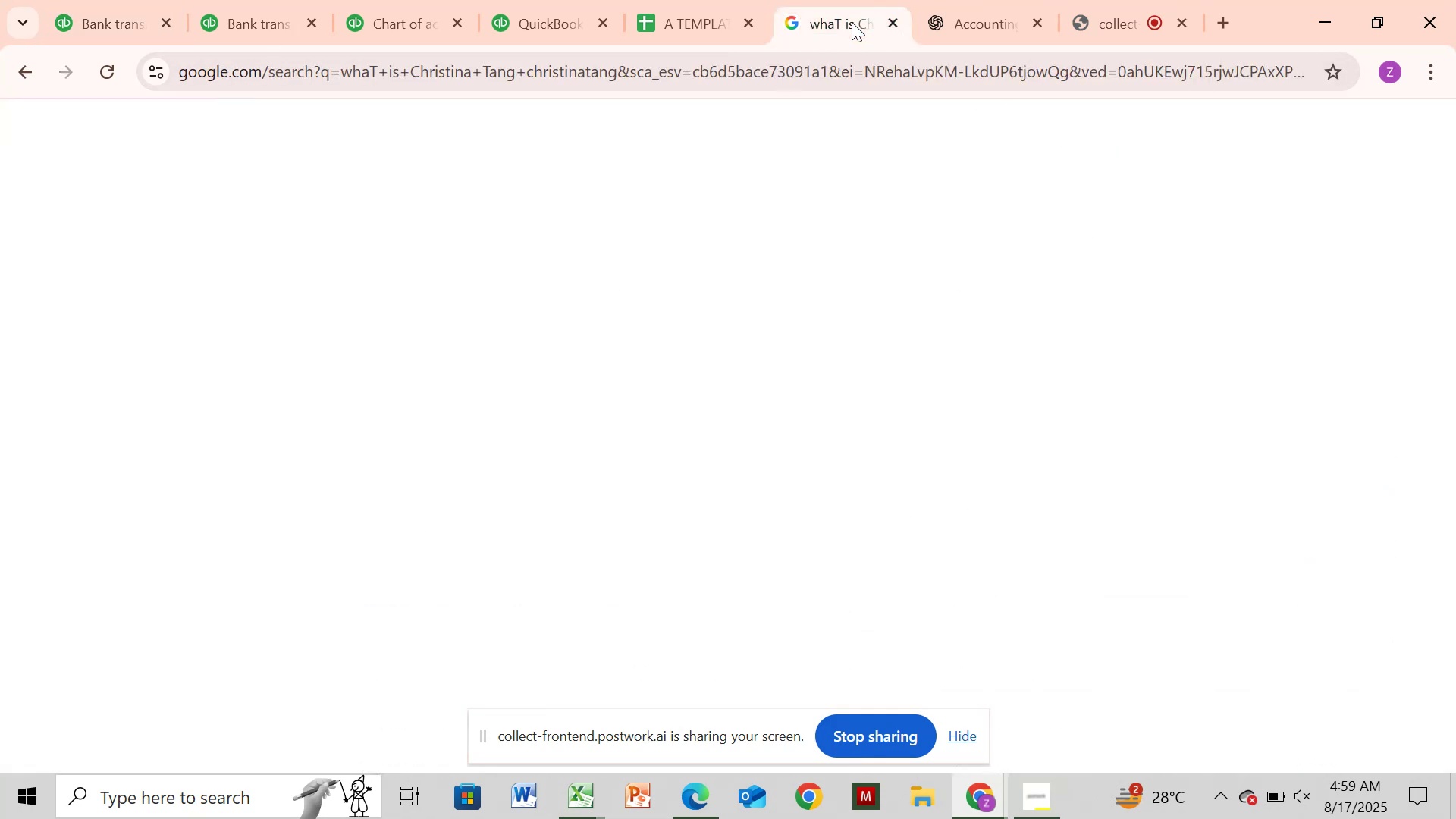 
left_click([749, 166])
 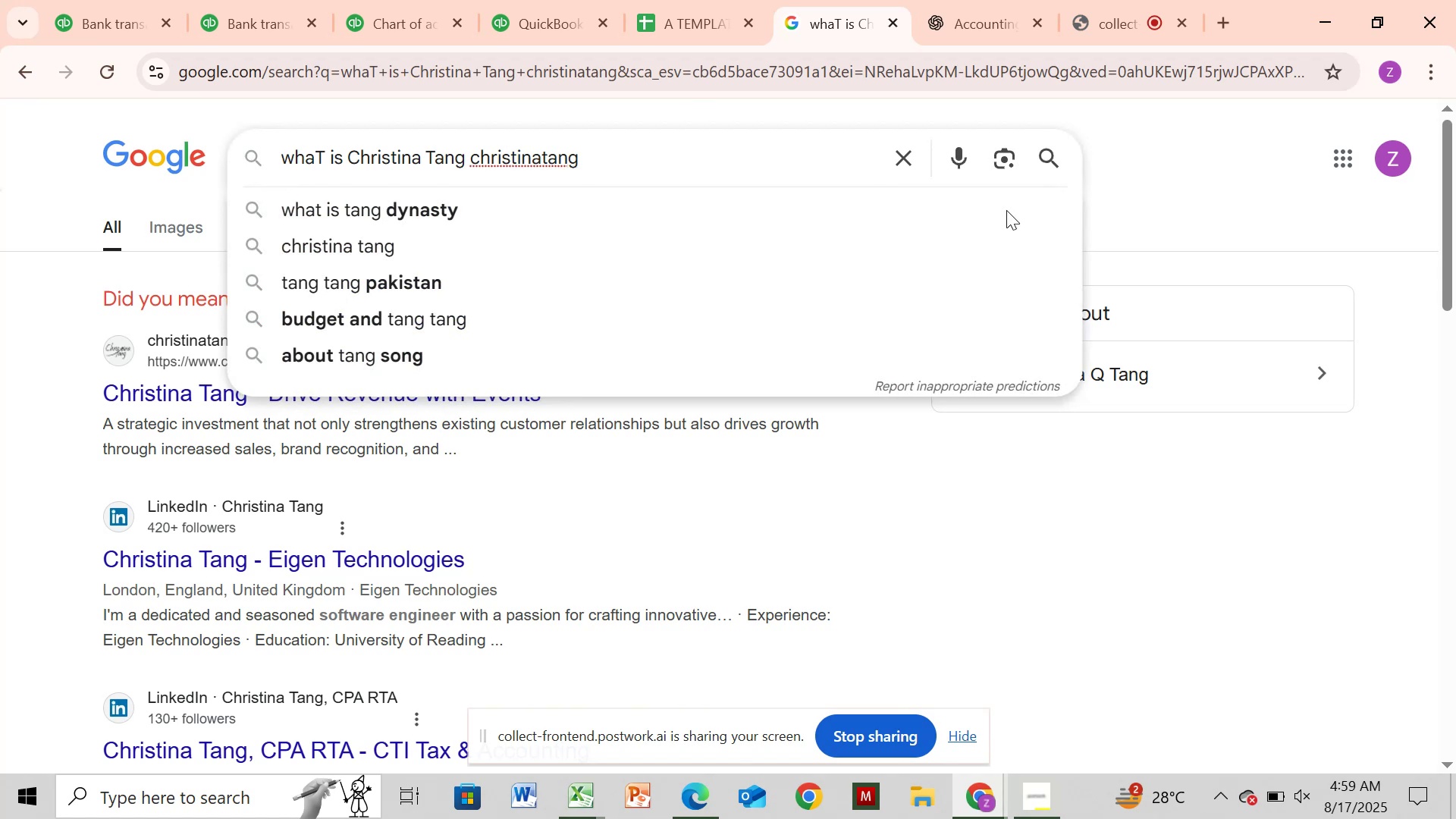 
hold_key(key=Backspace, duration=1.36)
 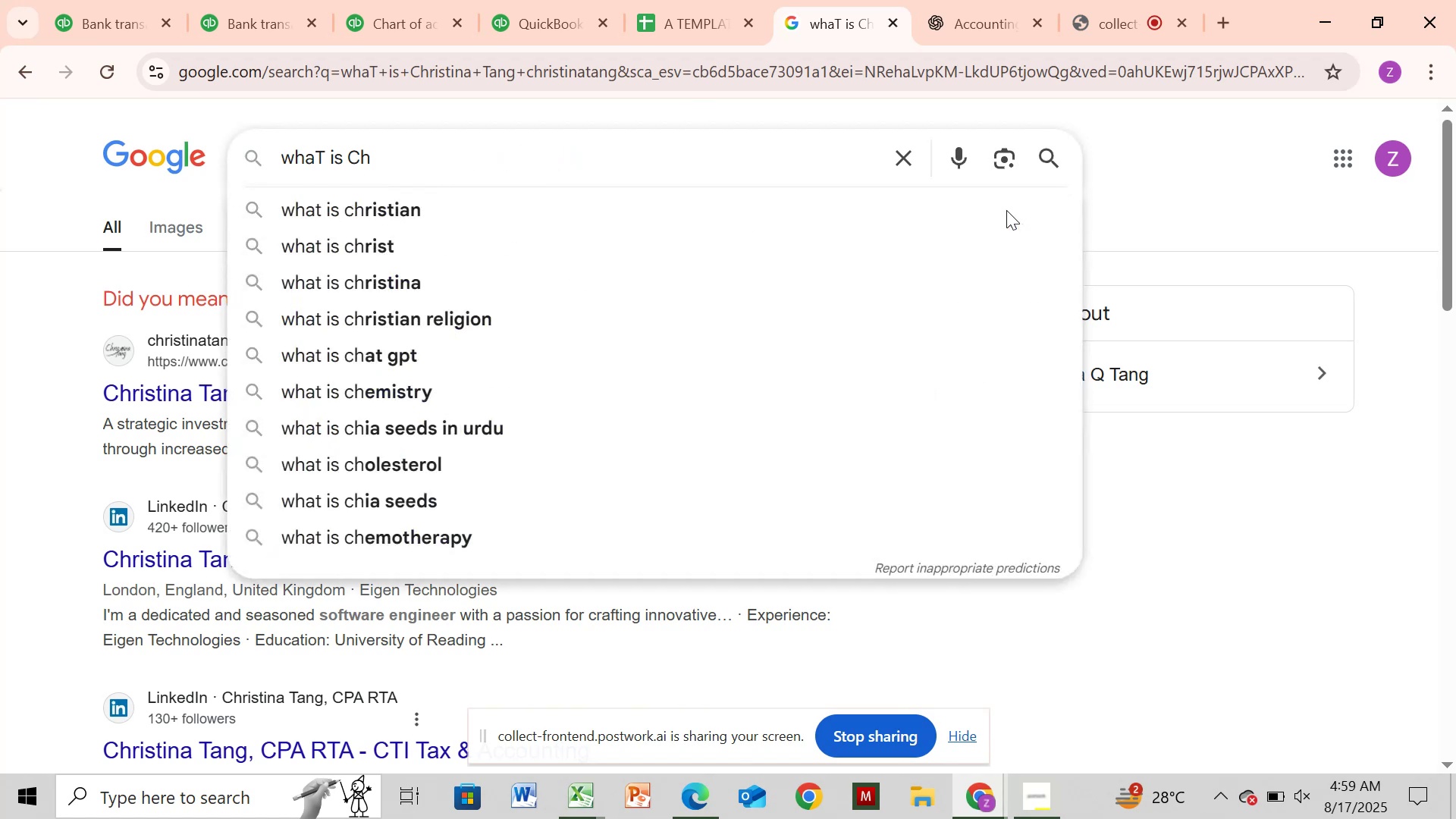 
key(Backspace)
 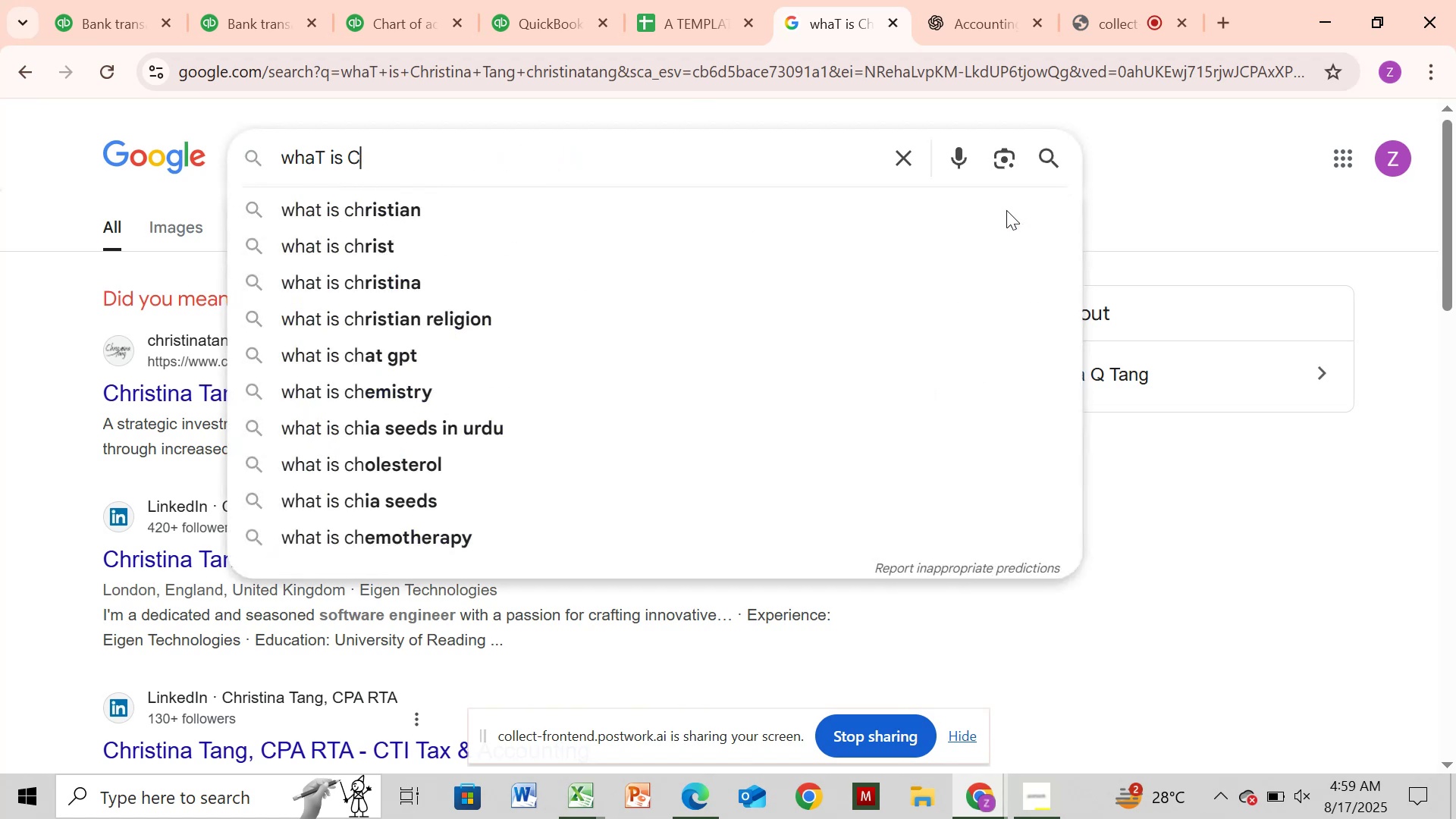 
key(Backspace)
 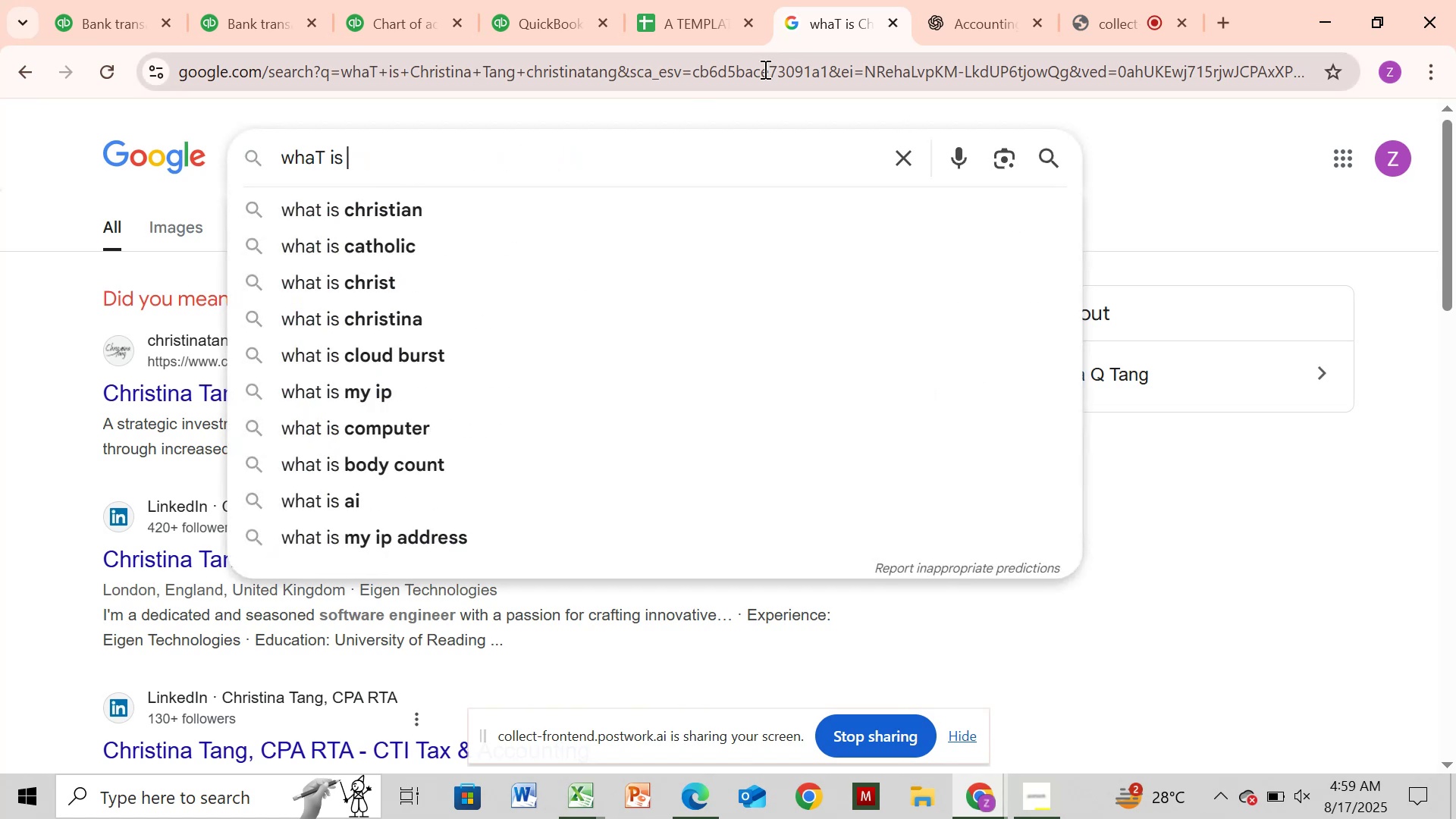 
left_click([87, 5])
 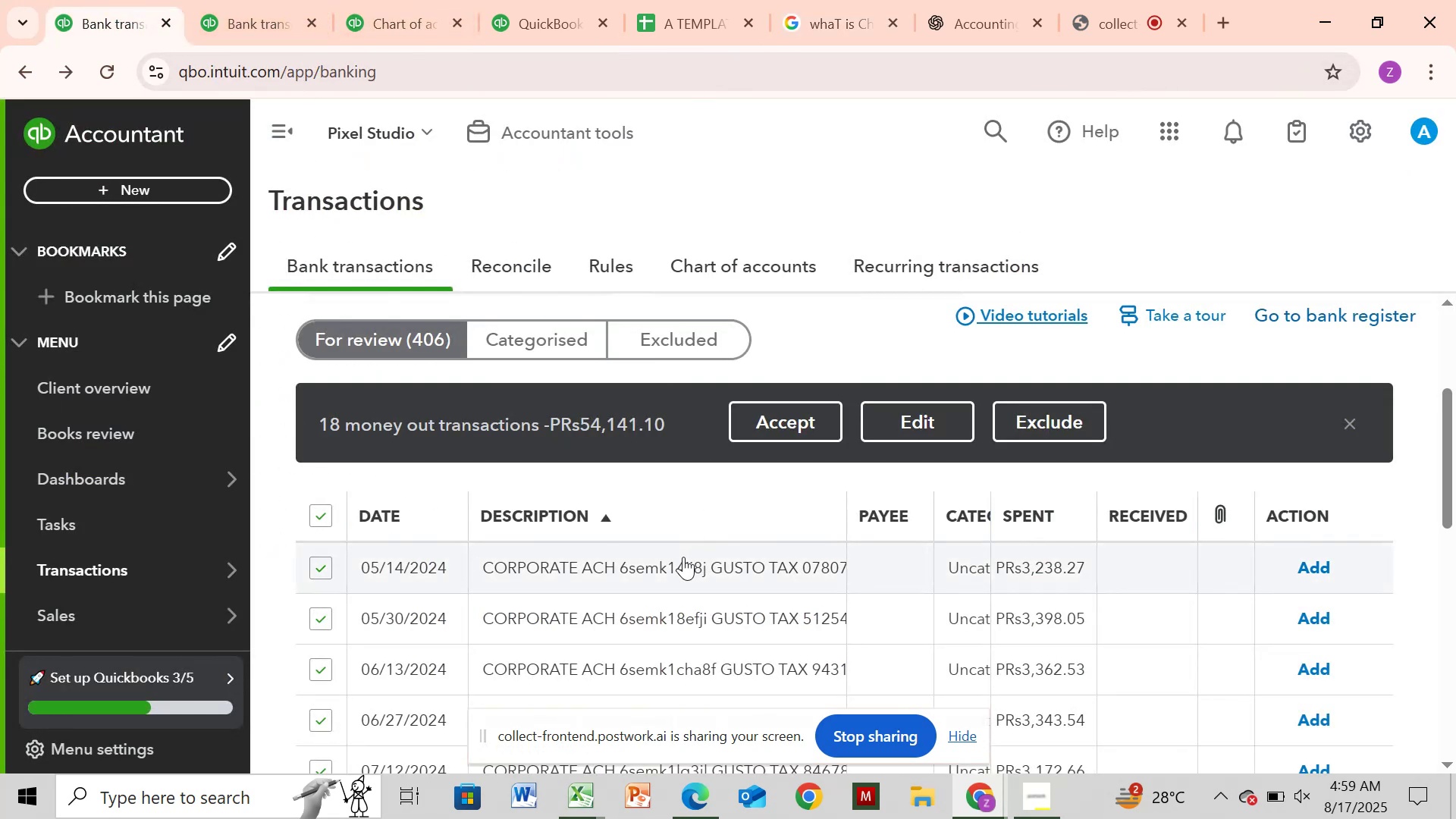 
left_click([683, 557])
 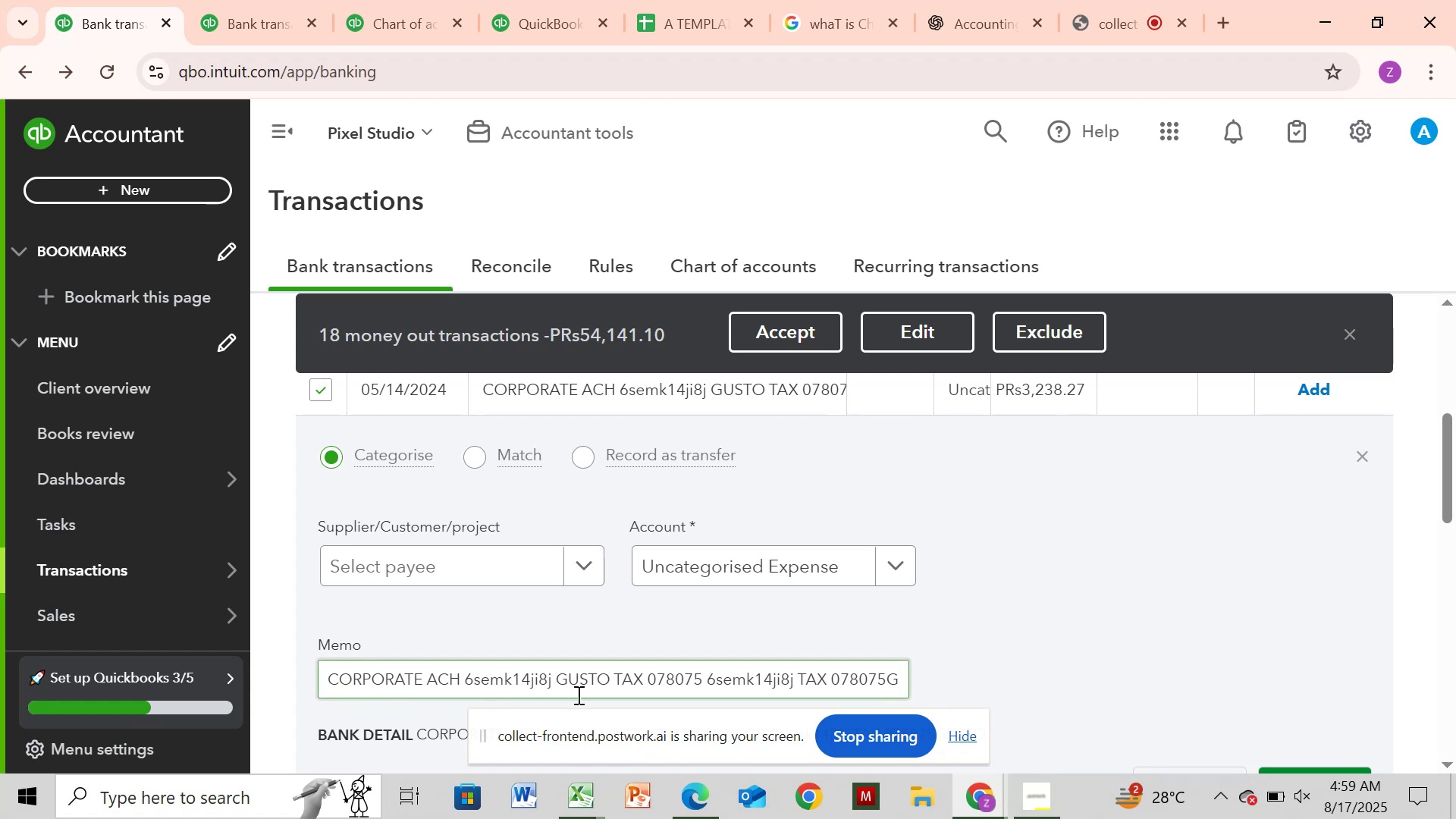 
left_click_drag(start_coordinate=[557, 680], to_coordinate=[644, 680])
 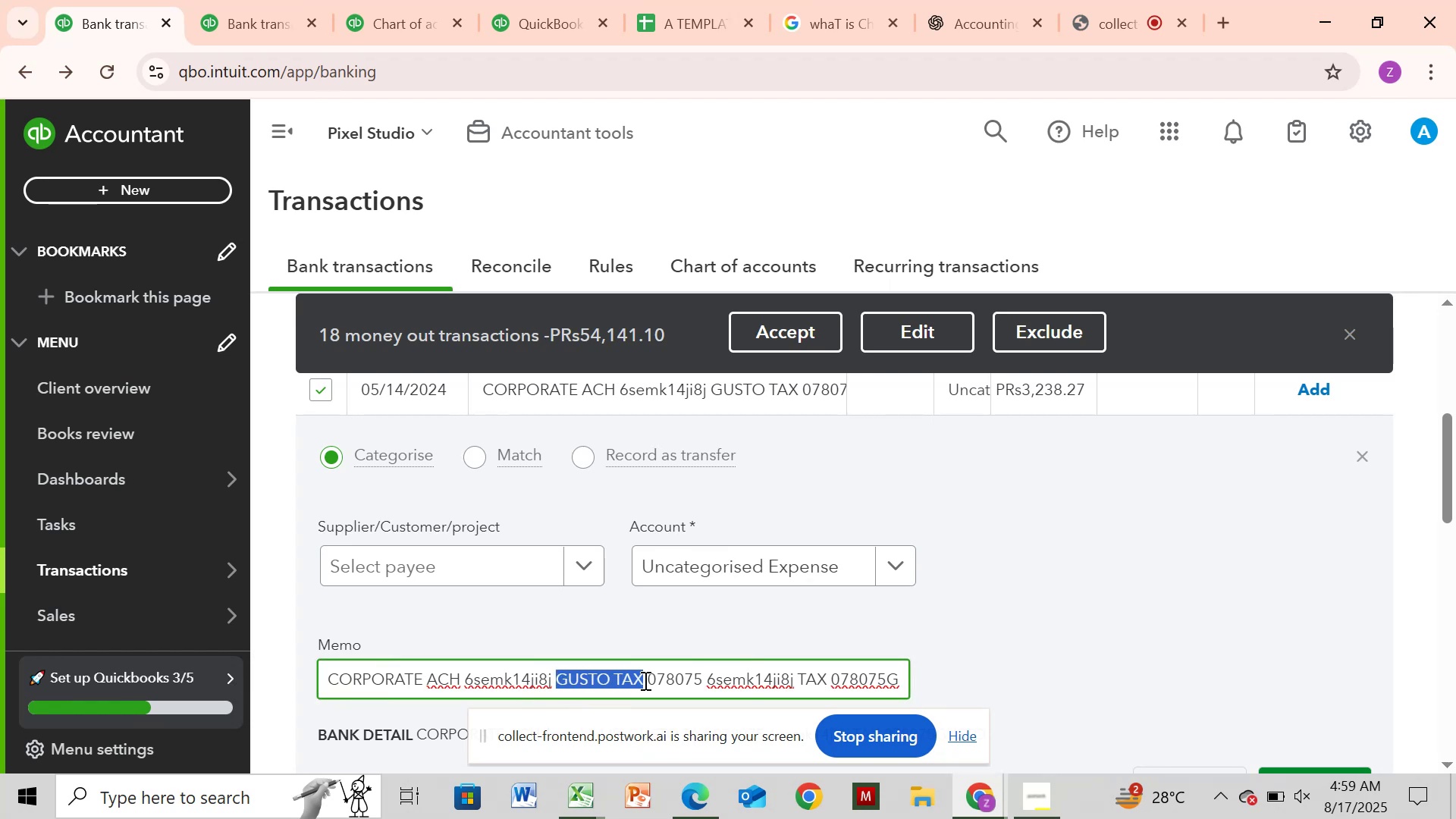 
key(Control+C)
 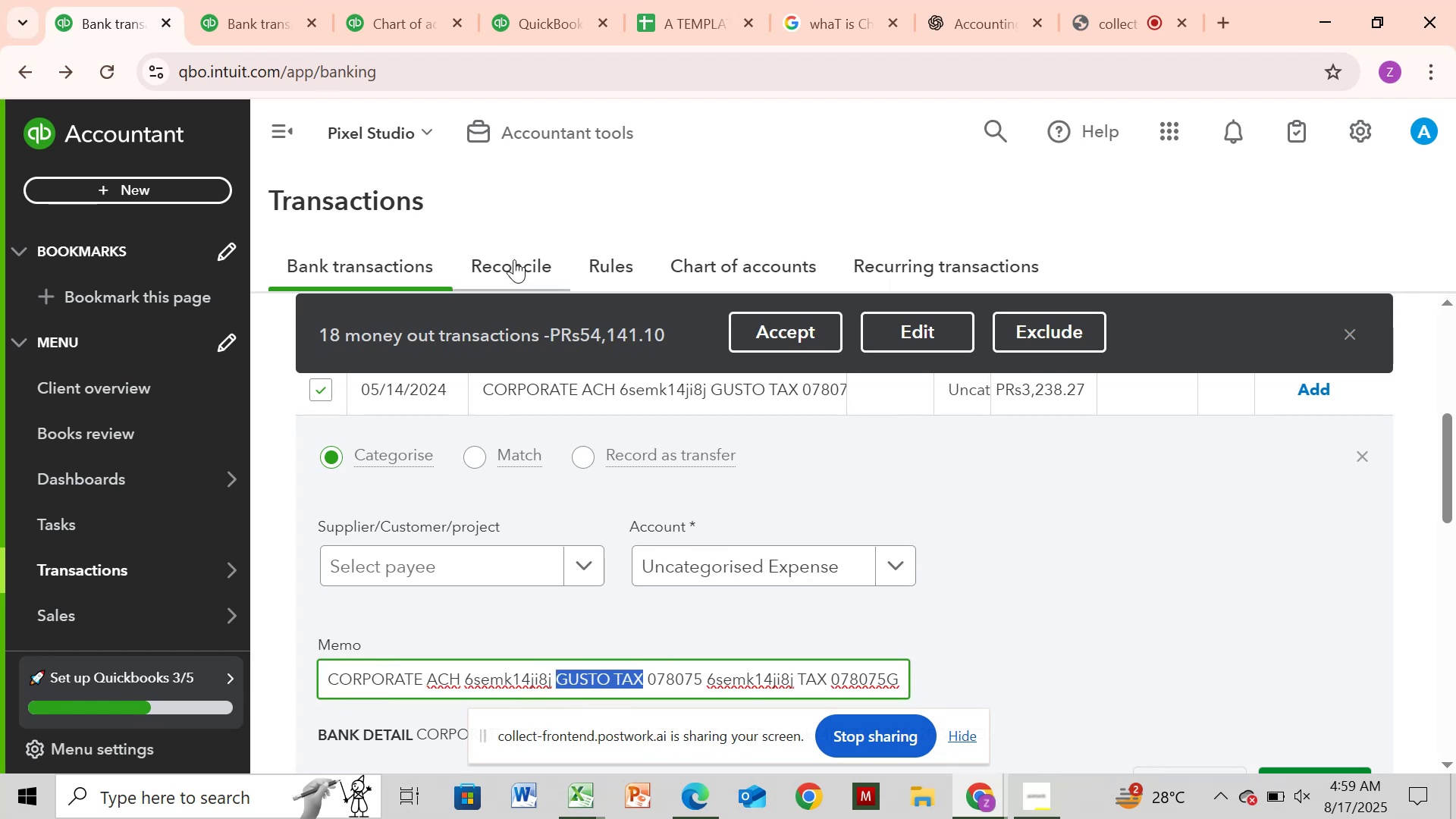 
mouse_move([441, 0])
 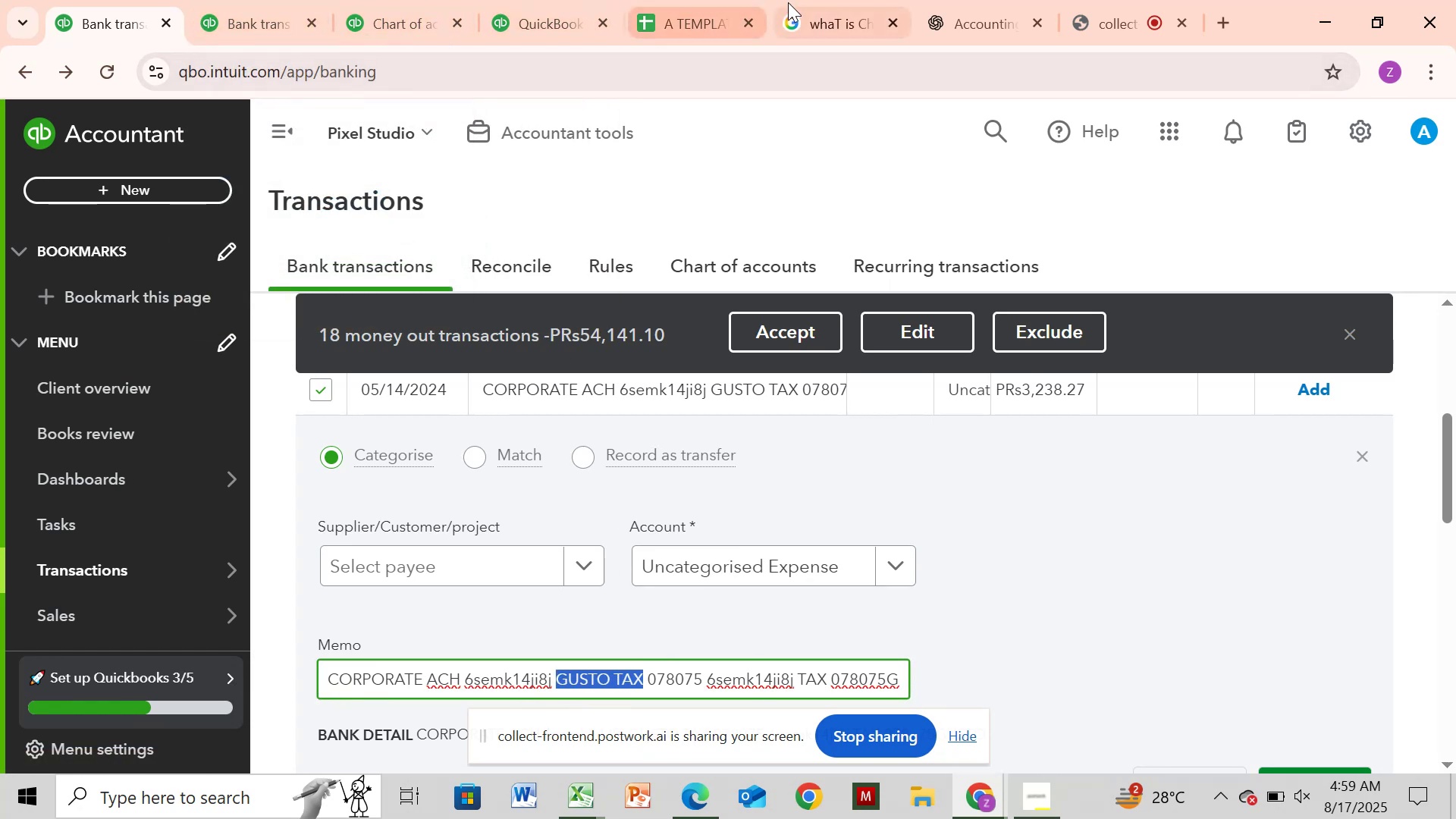 
left_click([803, 5])
 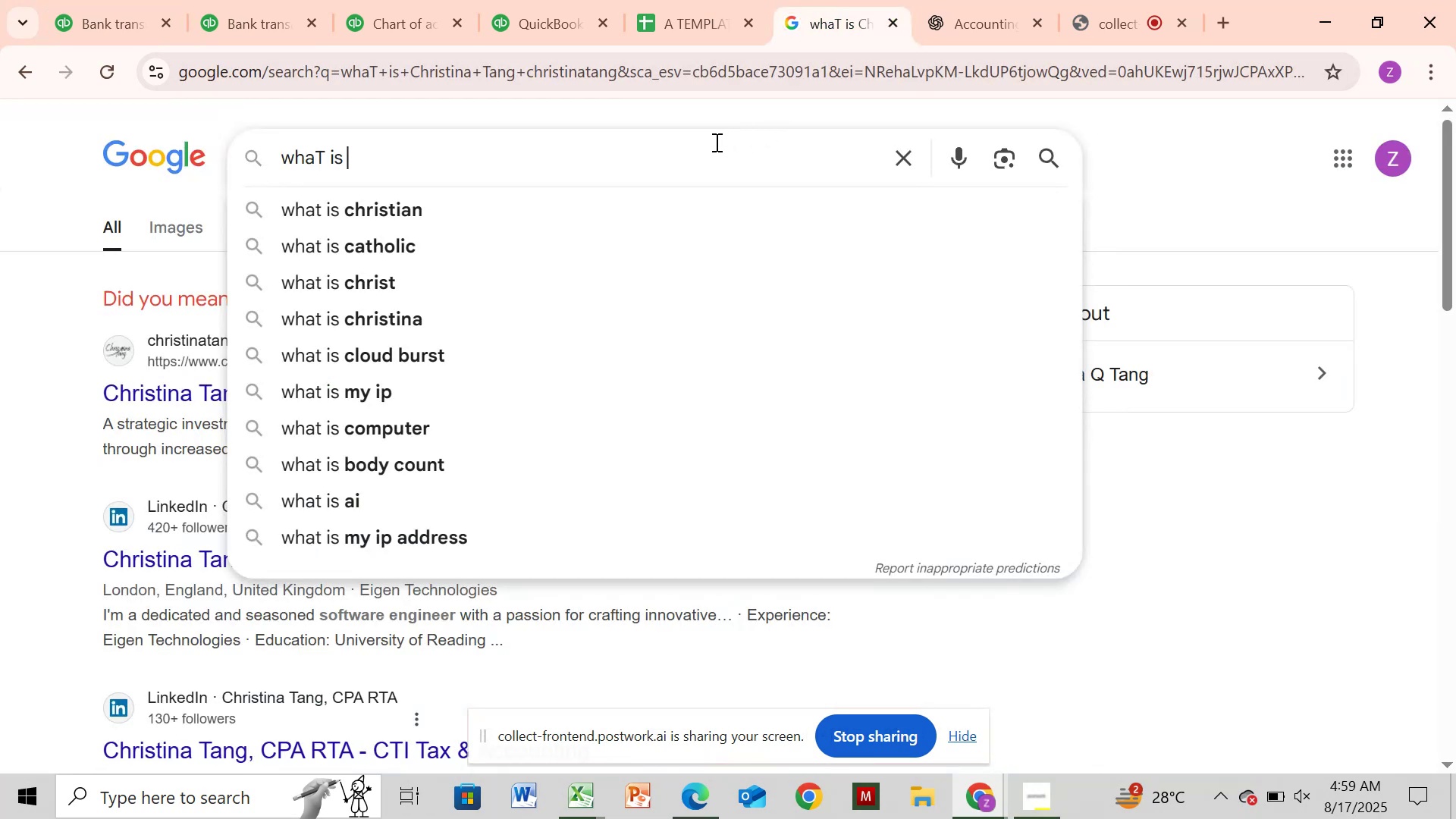 
left_click([715, 142])
 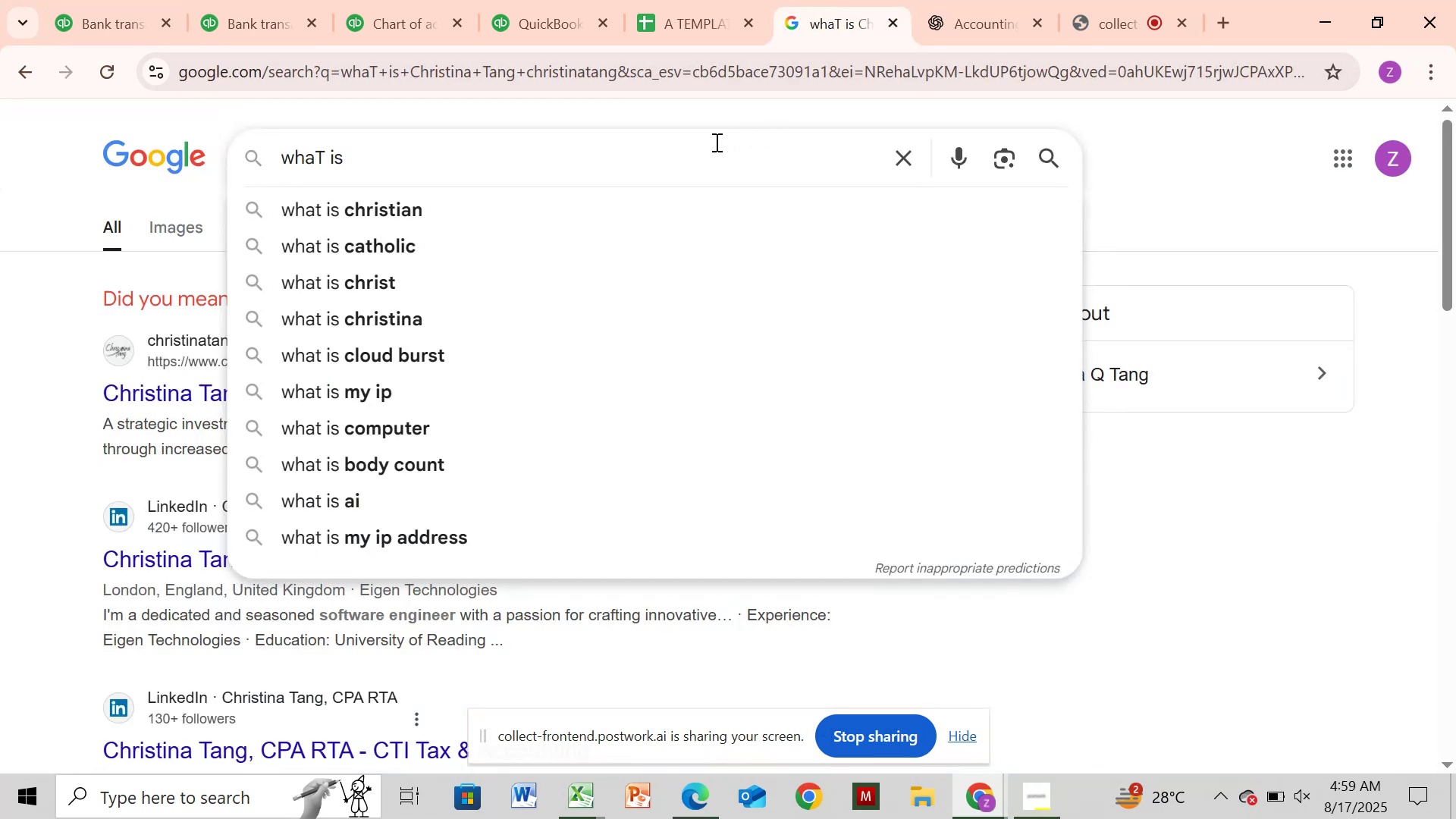 
key(Control+V)
 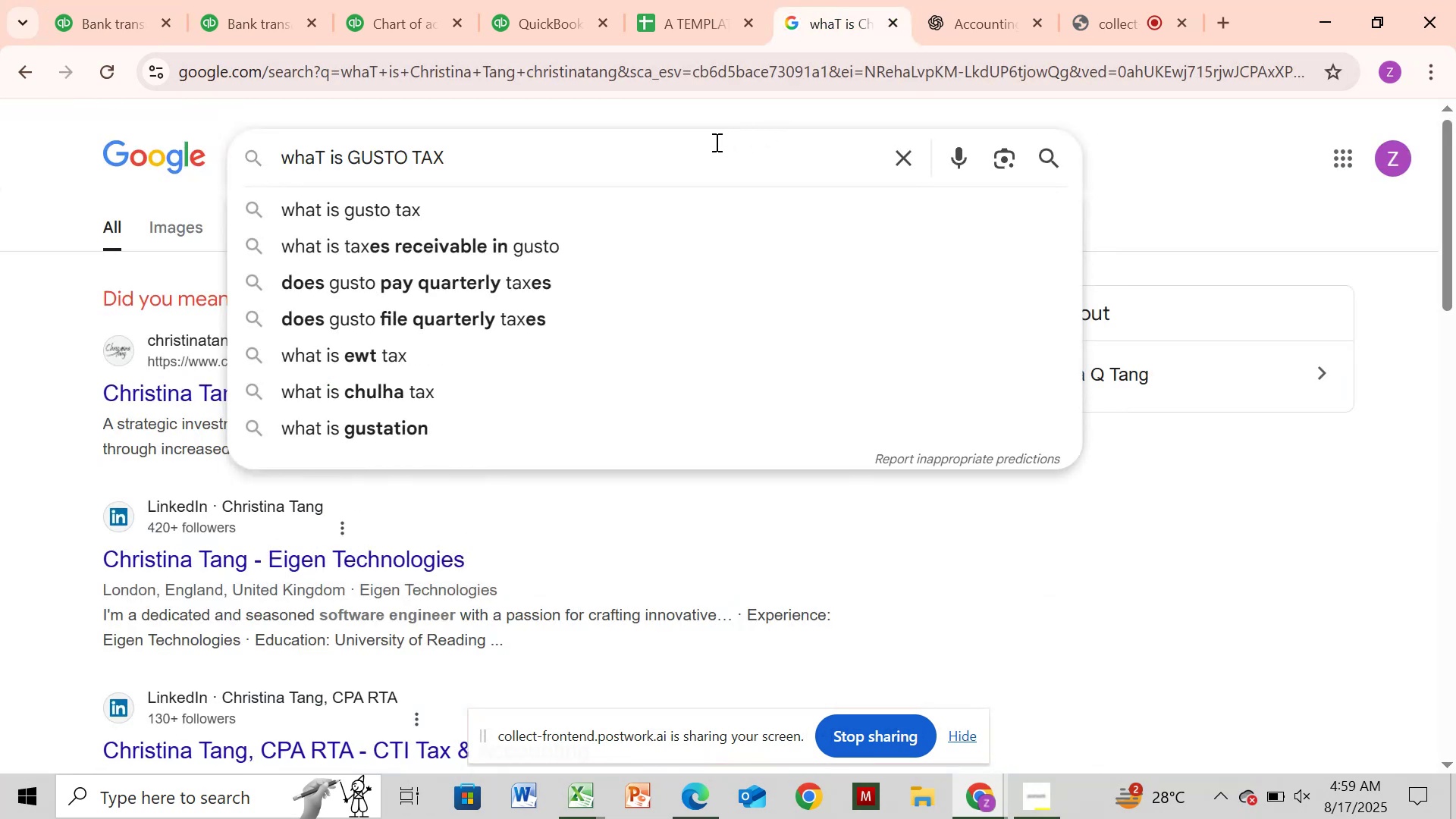 
key(Enter)
 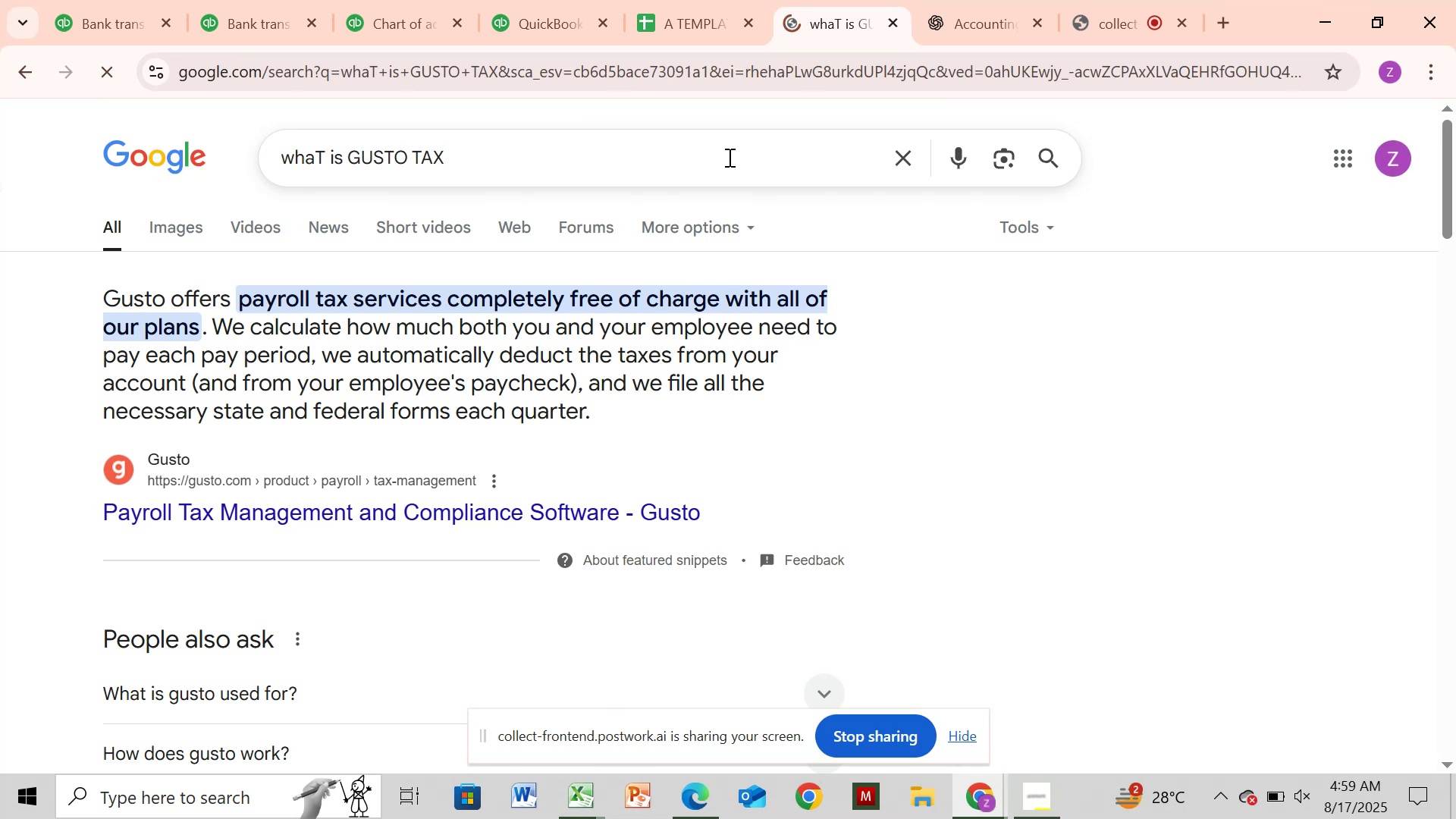 
wait(18.85)
 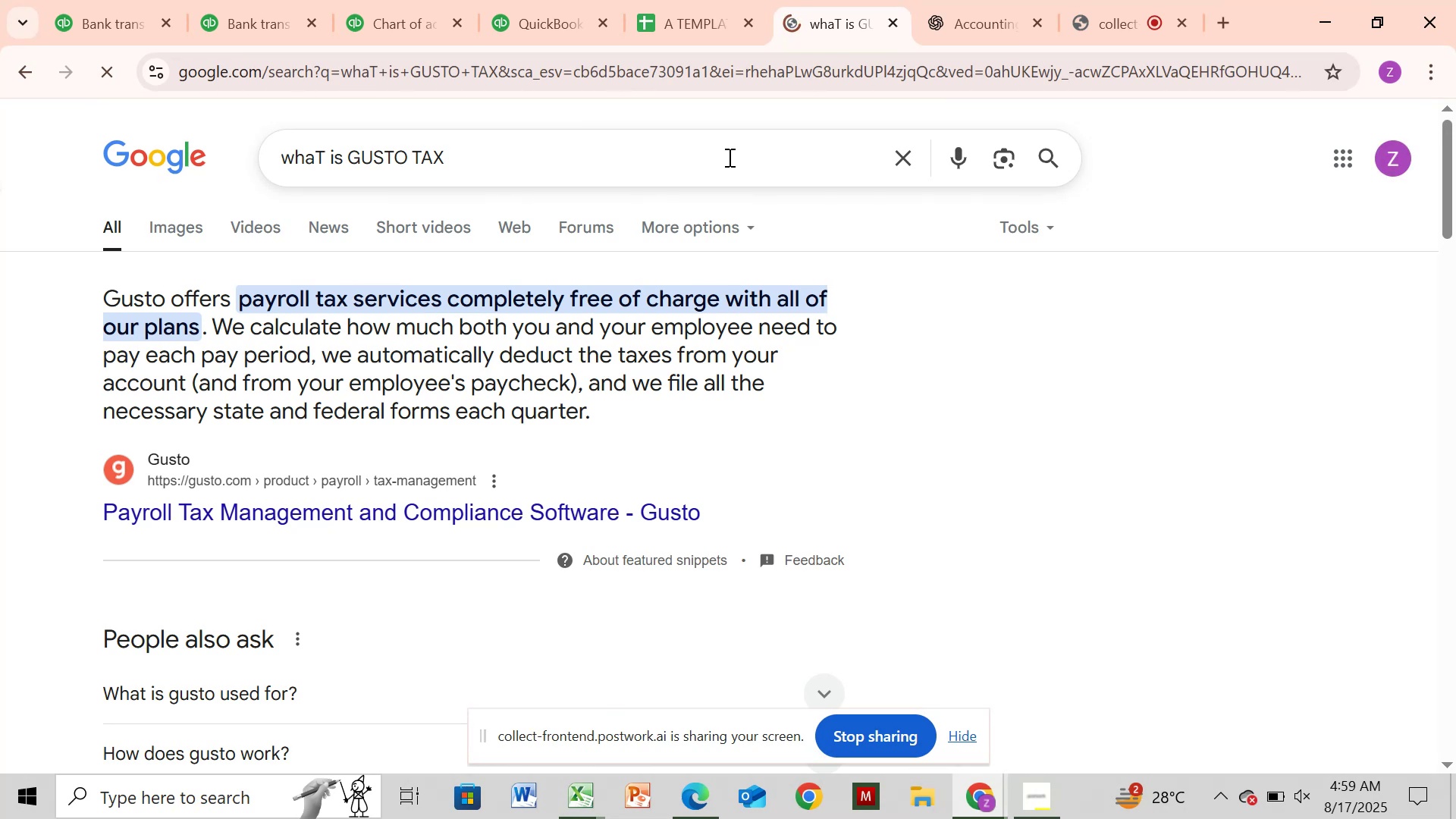 
left_click([996, 14])
 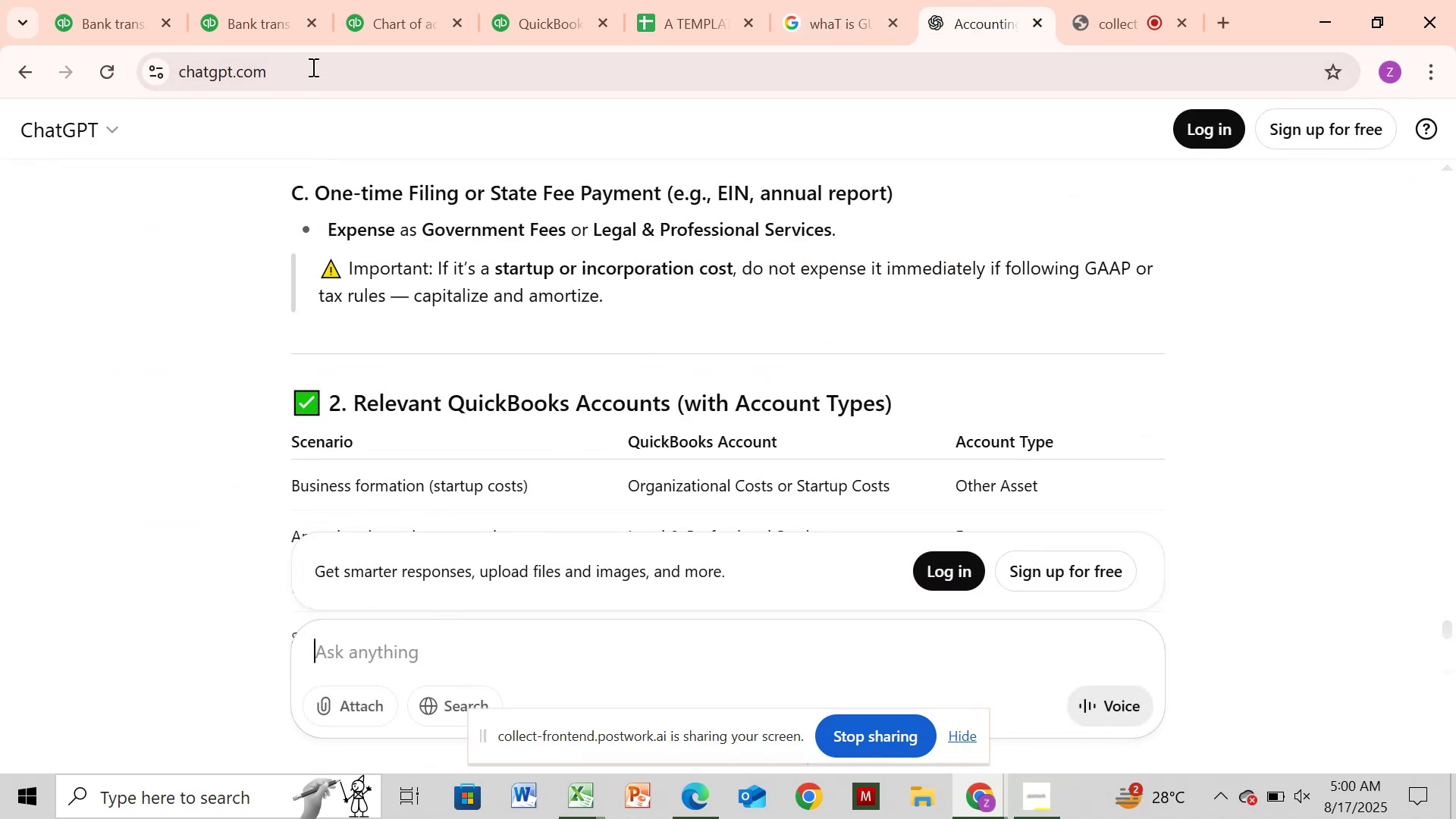 
left_click([114, 11])
 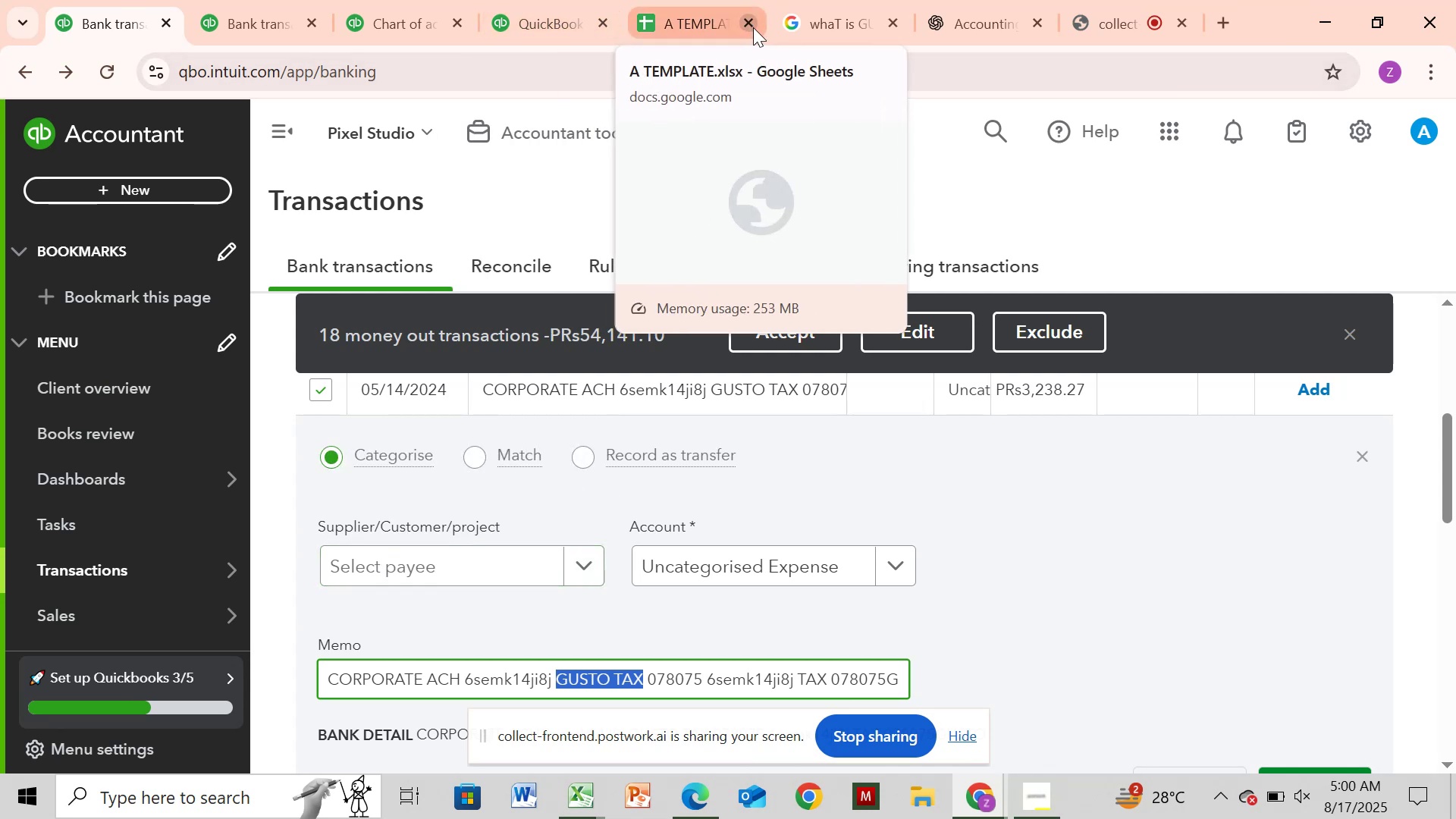 
wait(6.25)
 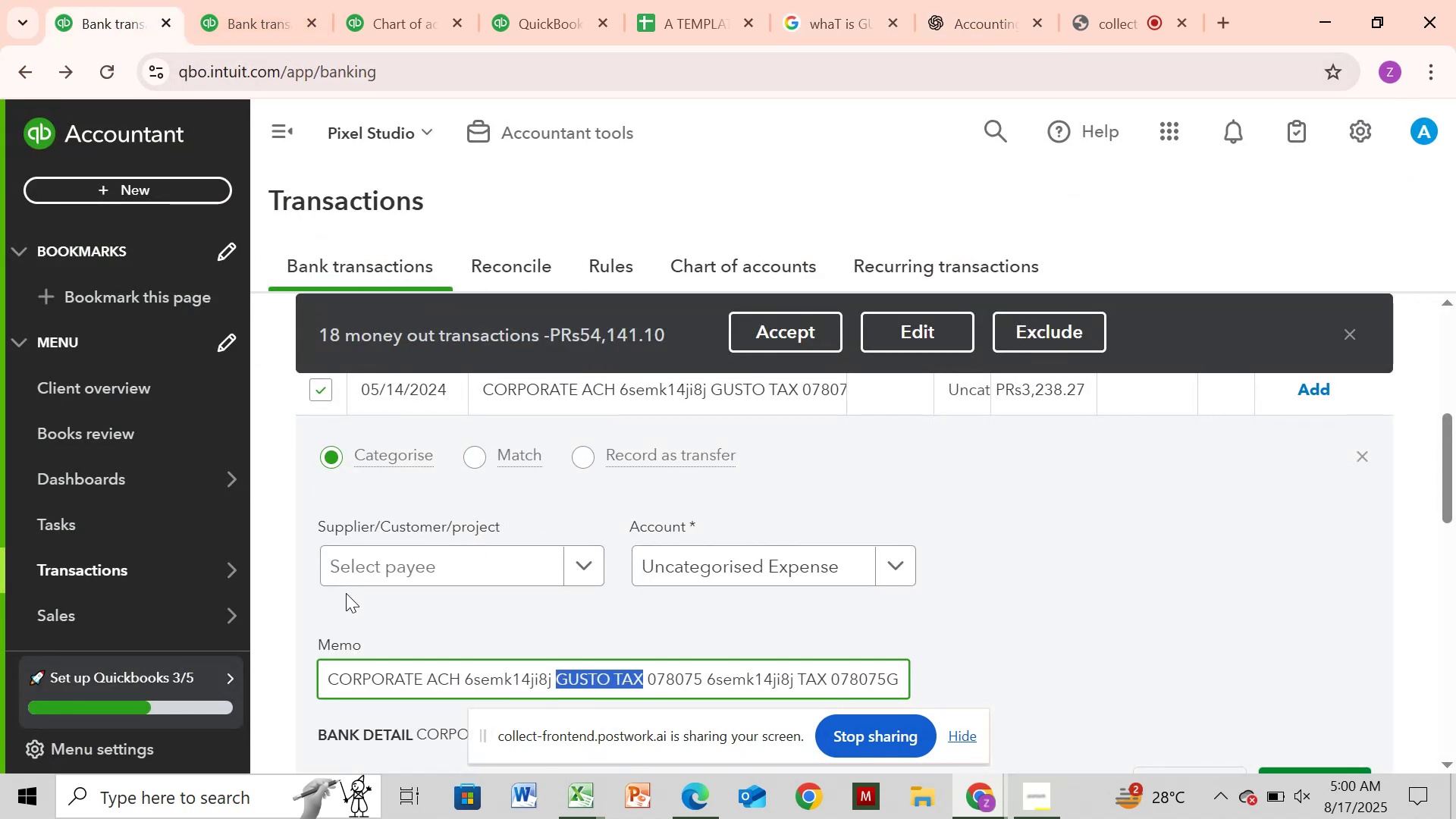 
left_click([969, 26])
 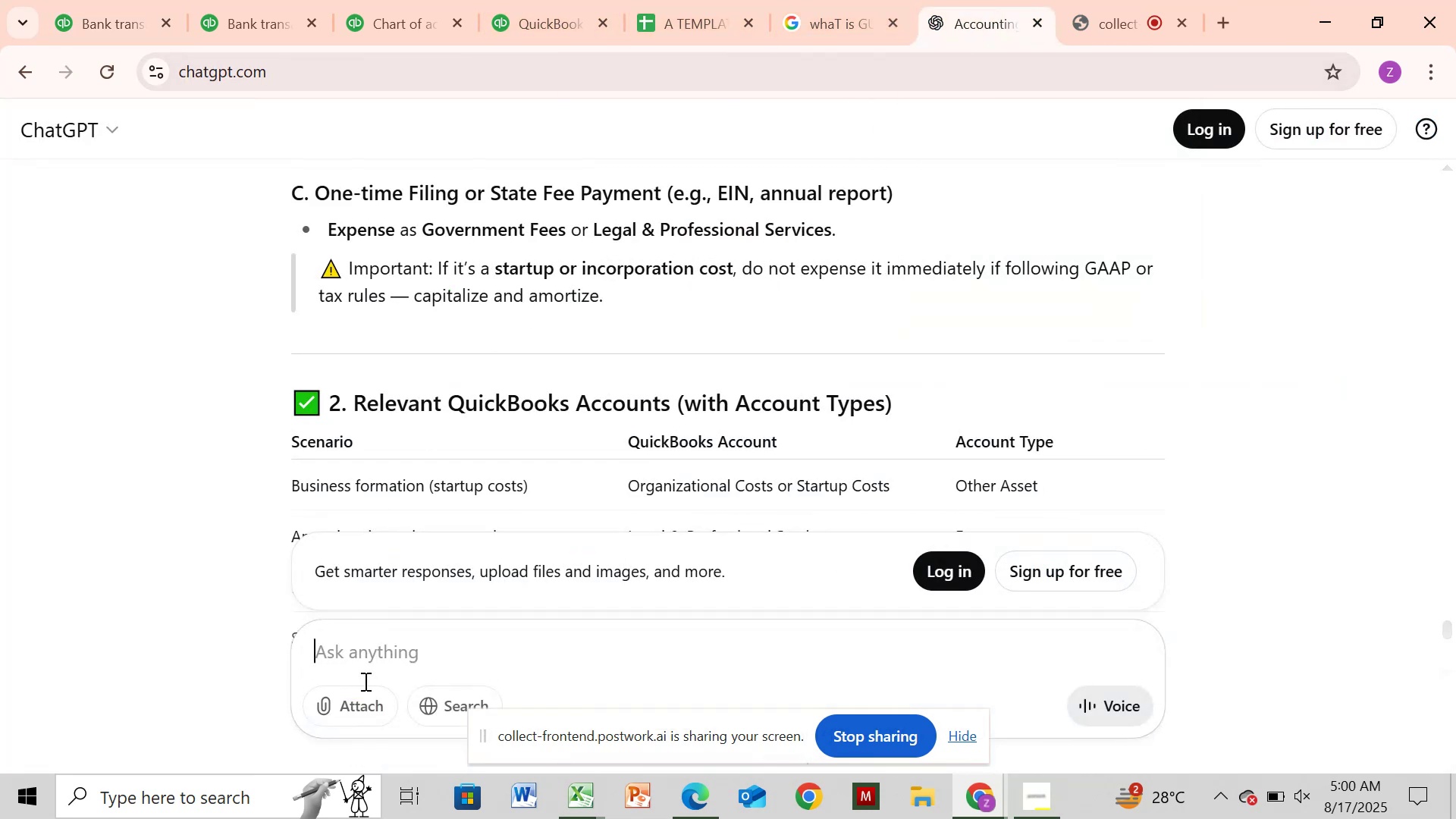 
left_click([367, 677])
 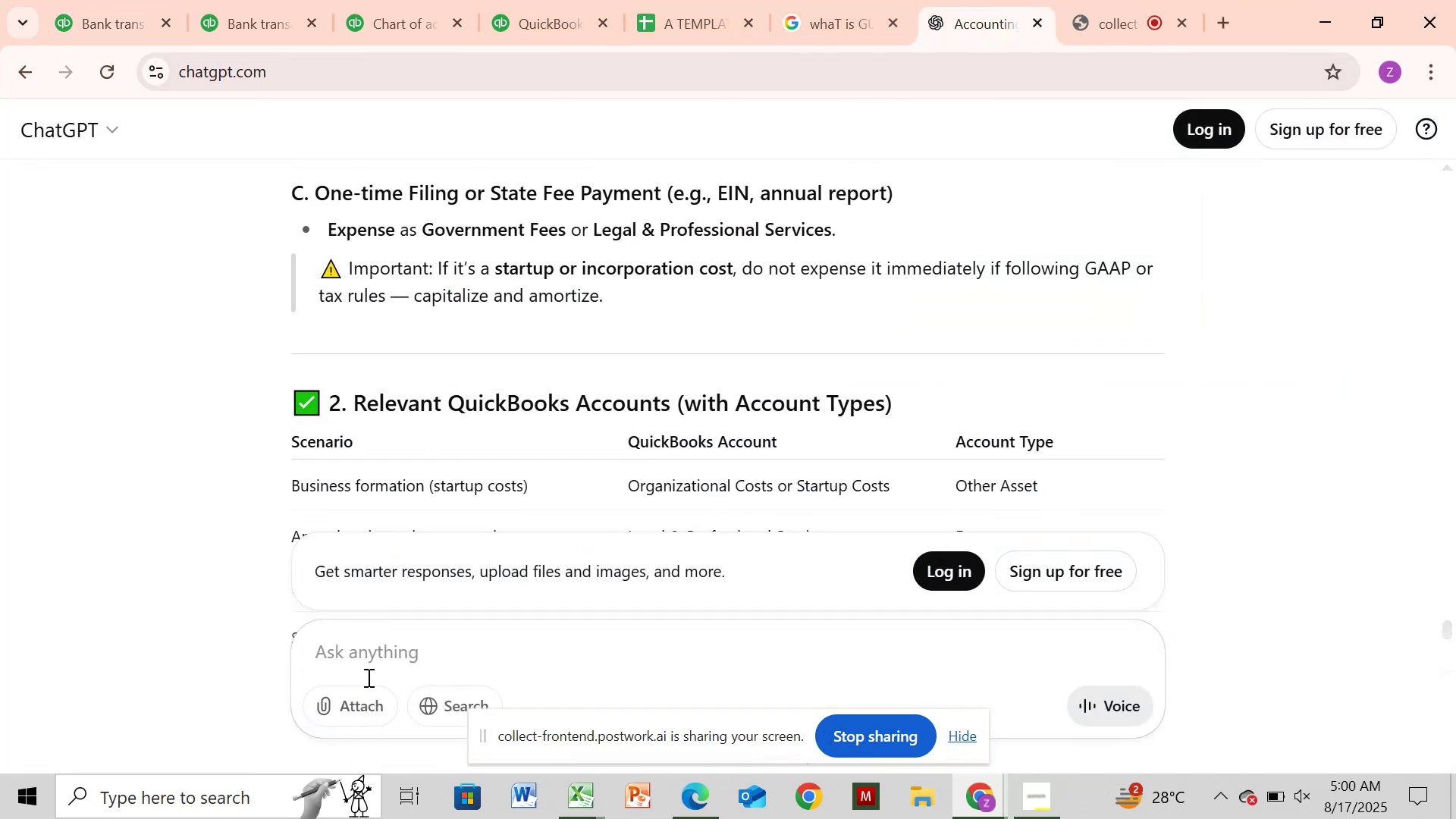 
key(Control+V)
 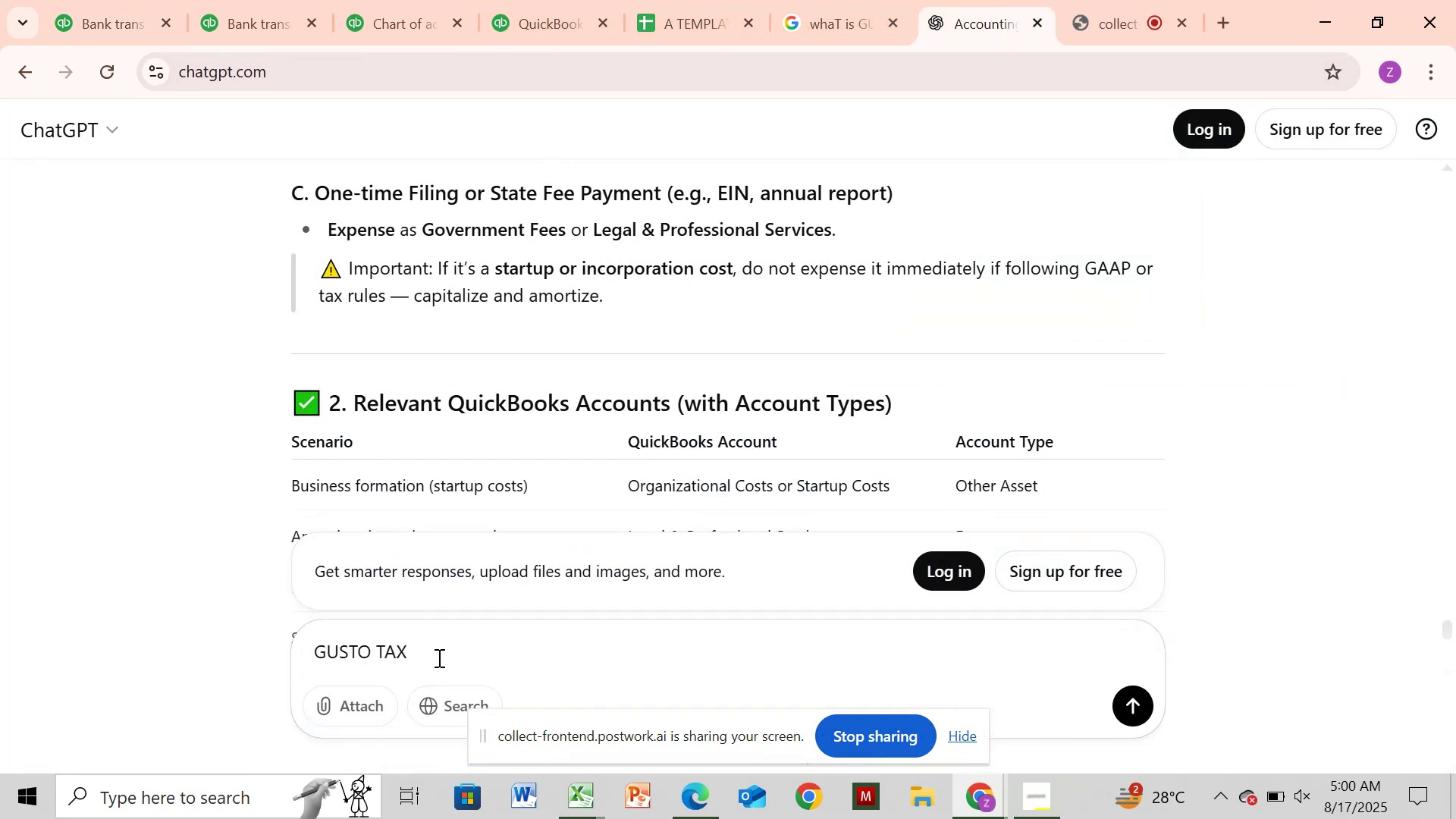 
scroll: coordinate [668, 639], scroll_direction: down, amount: 2.0
 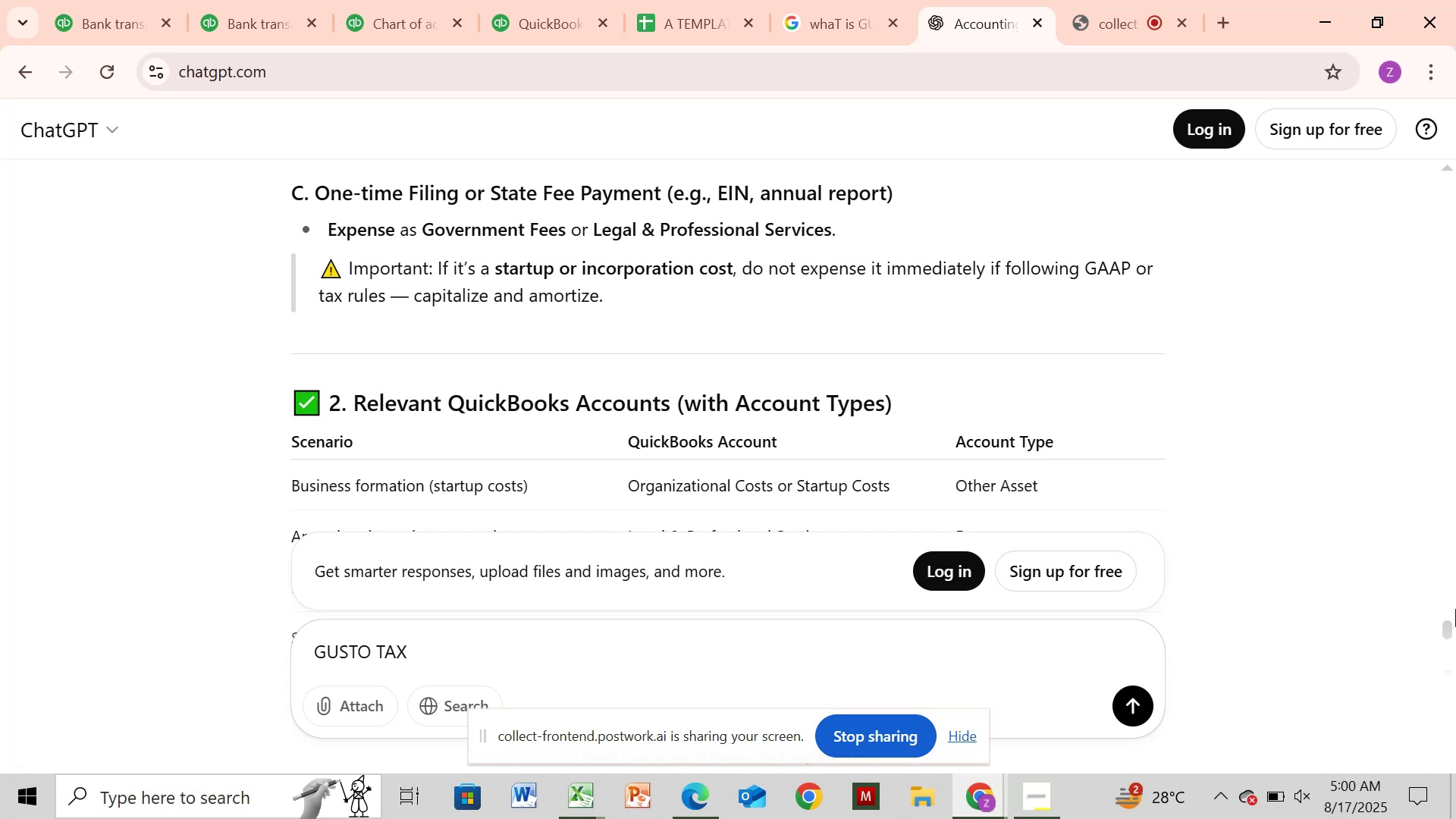 
left_click([1455, 608])
 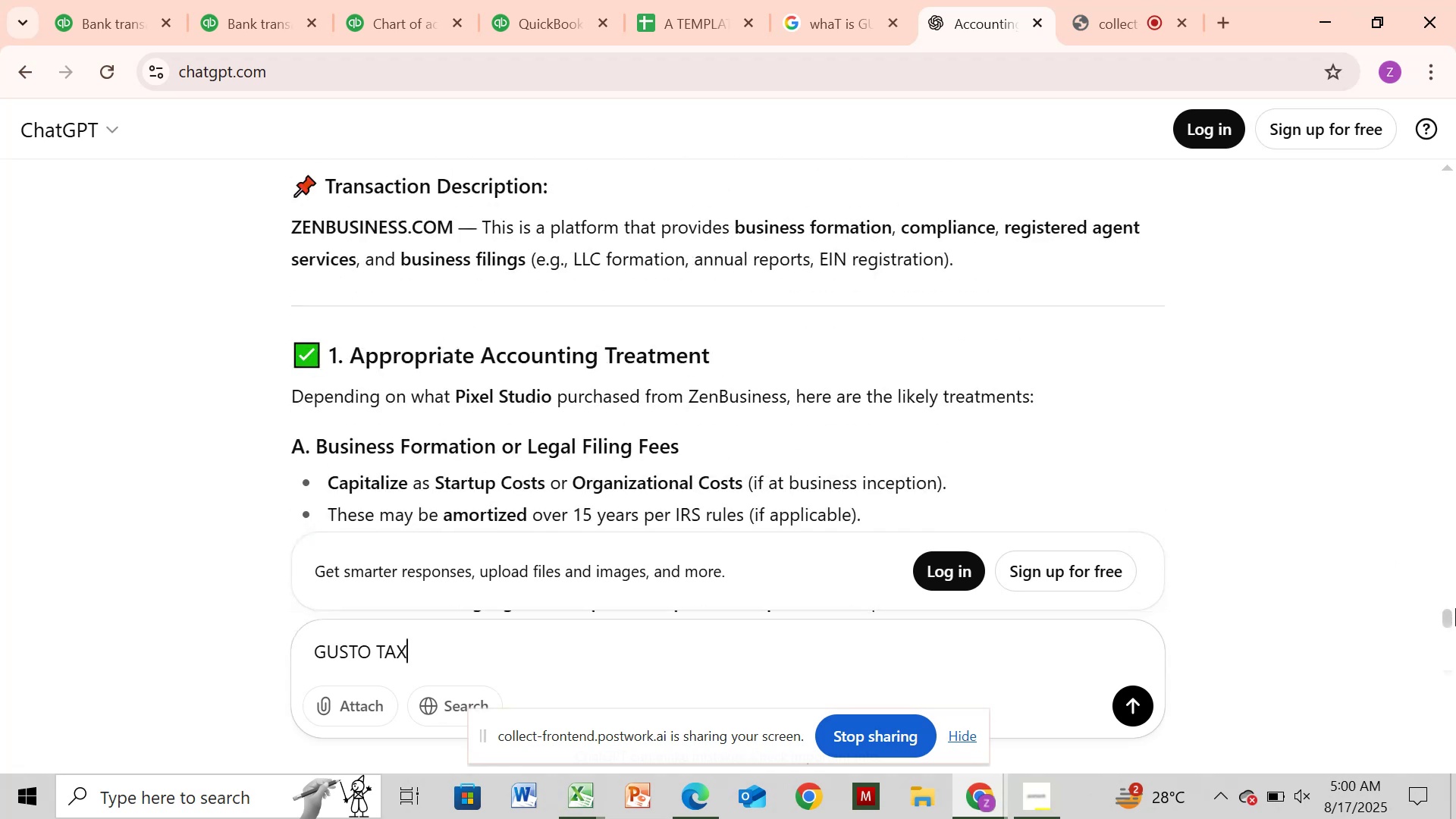 
double_click([1455, 608])
 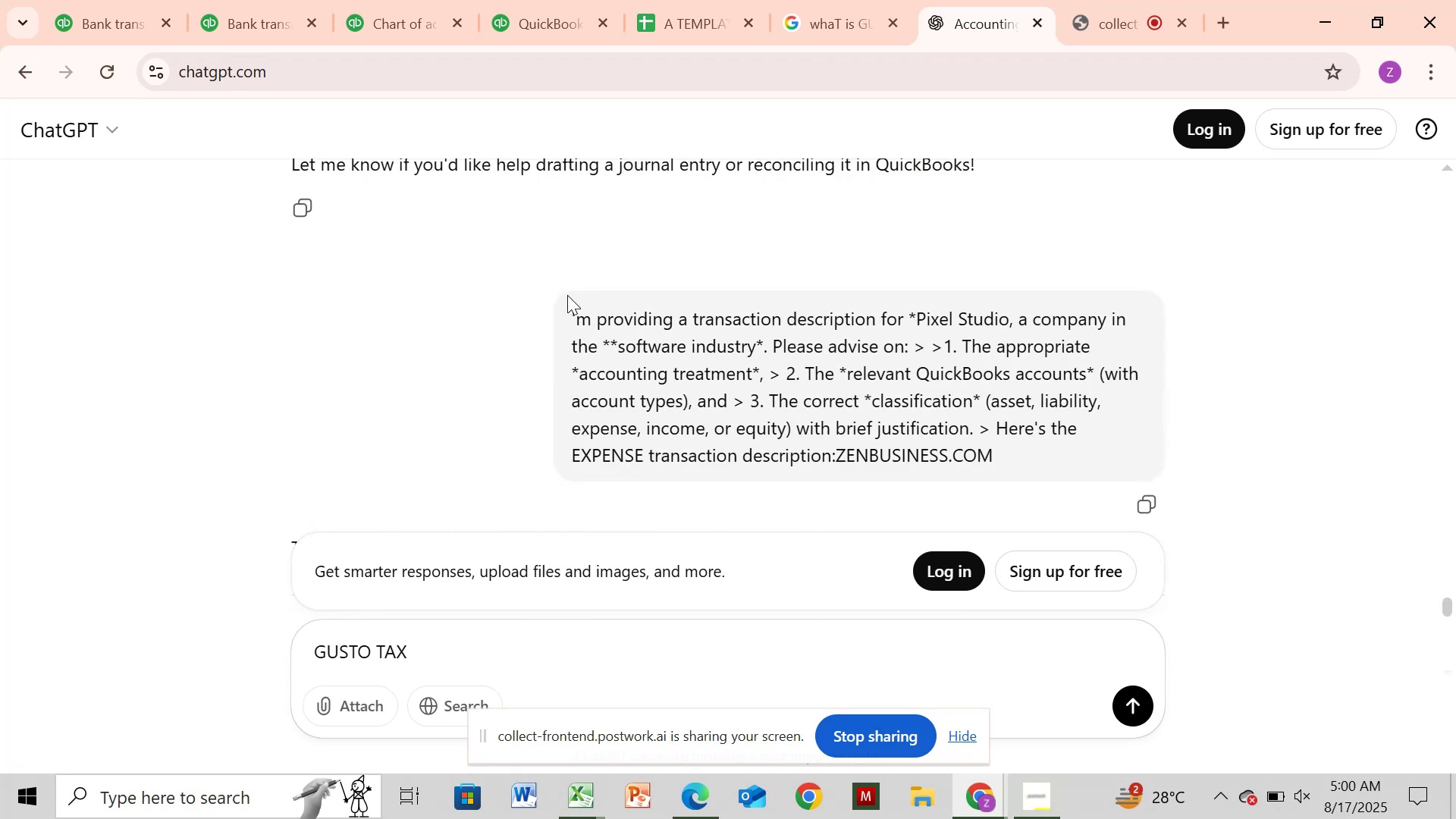 
left_click_drag(start_coordinate=[560, 312], to_coordinate=[843, 469])
 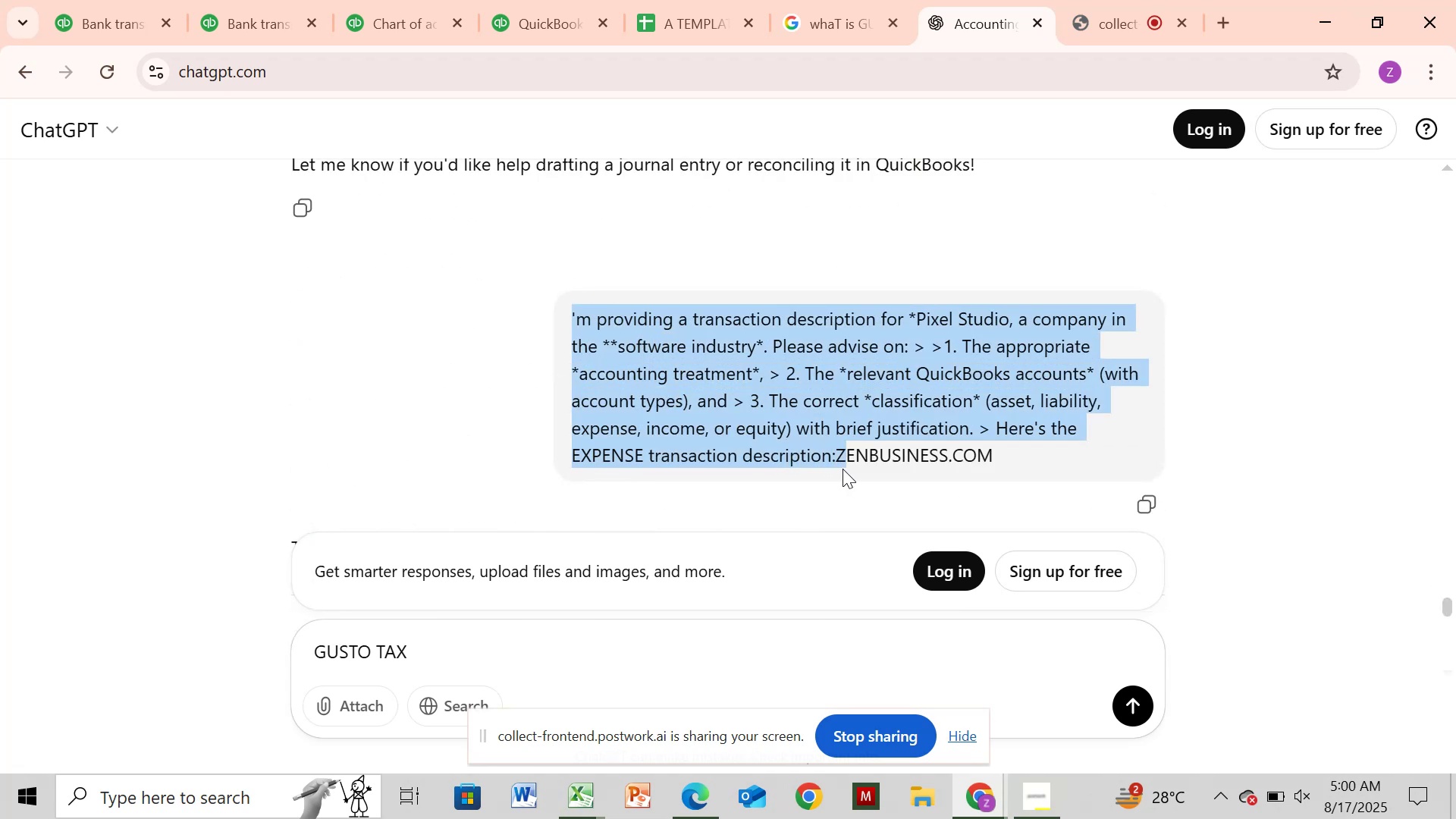 
key(Shift+ArrowLeft)
 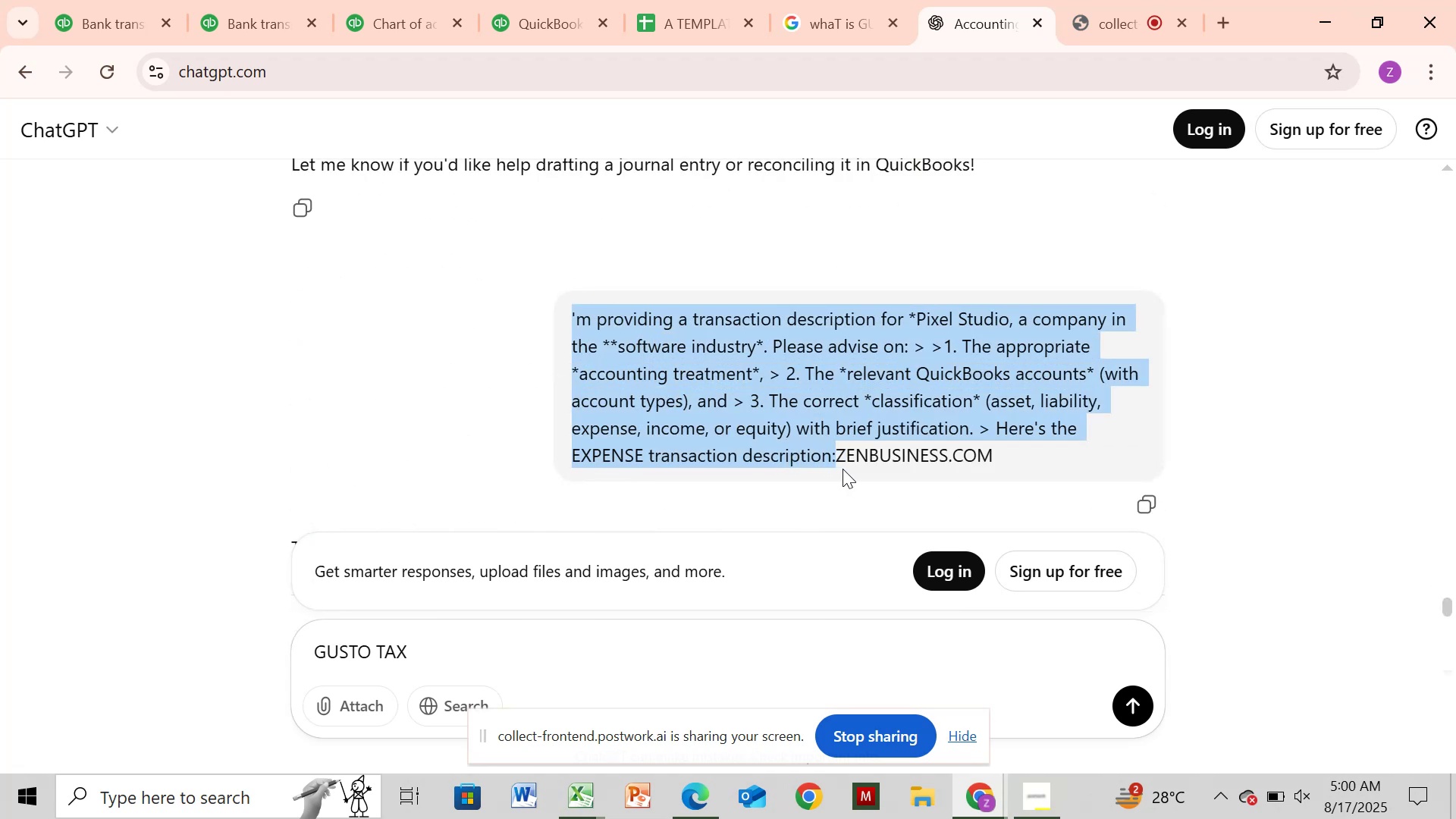 
key(Control+C)
 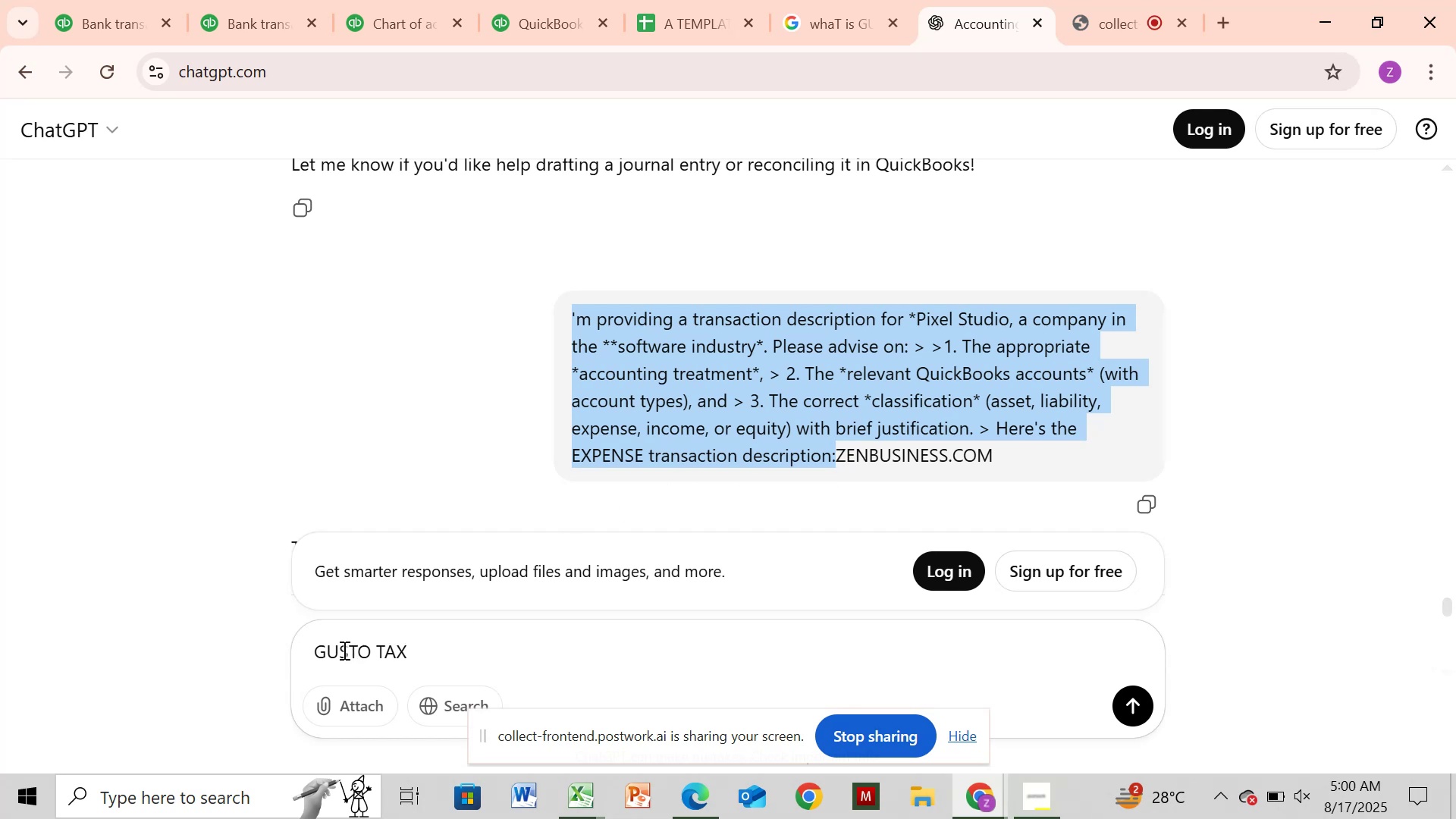 
left_click([322, 648])
 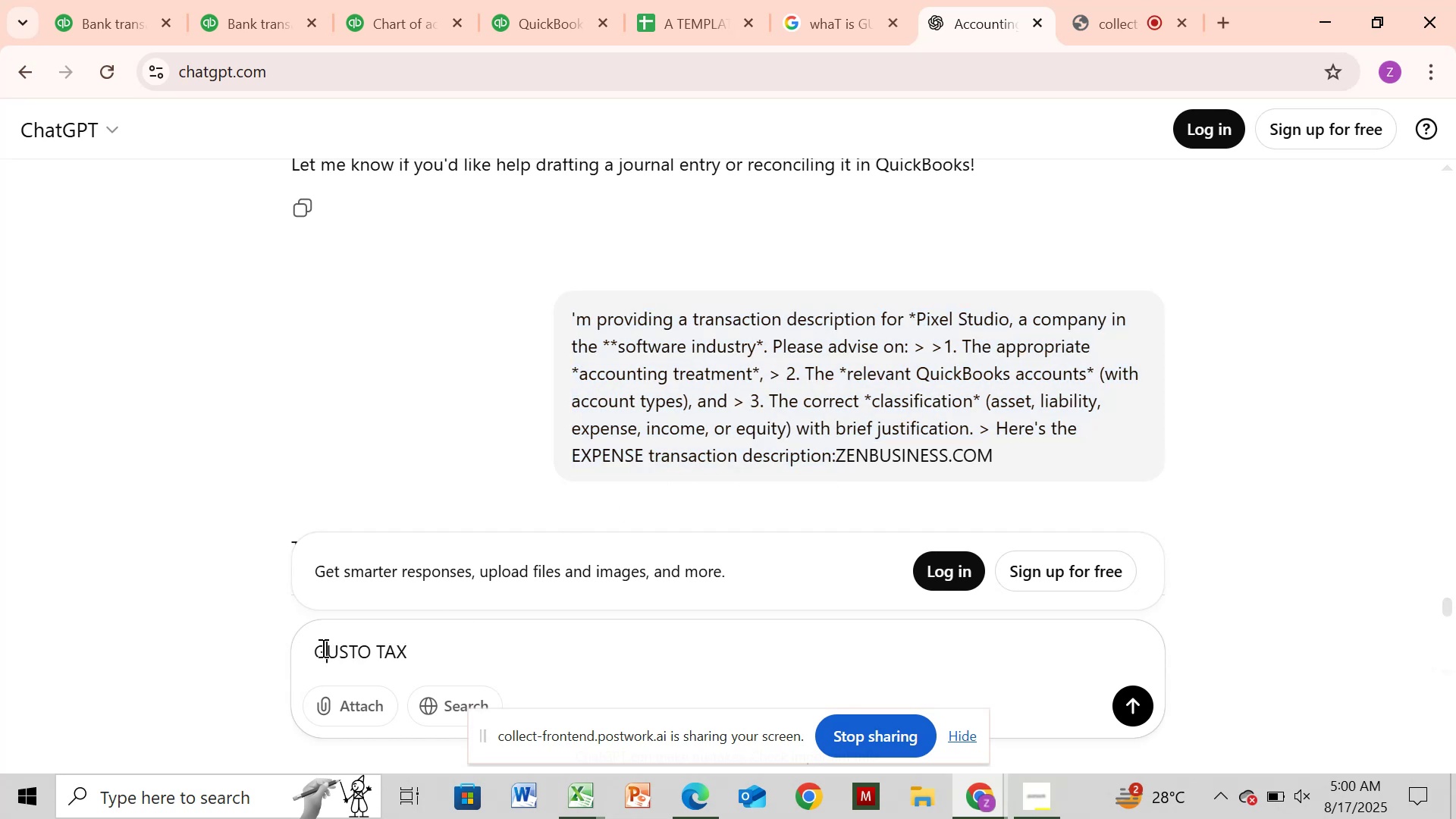 
left_click([322, 648])
 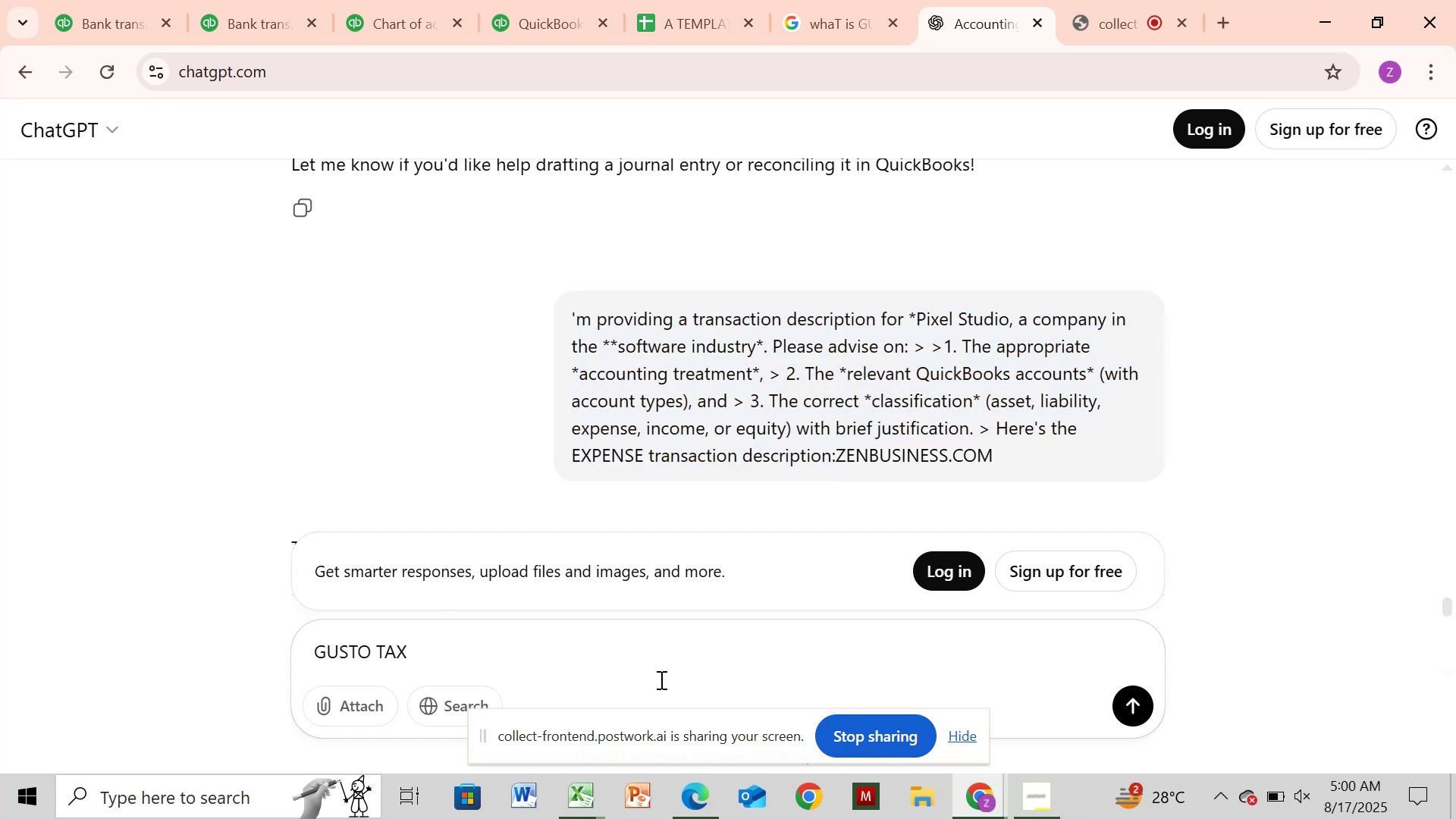 
key(ArrowLeft)
 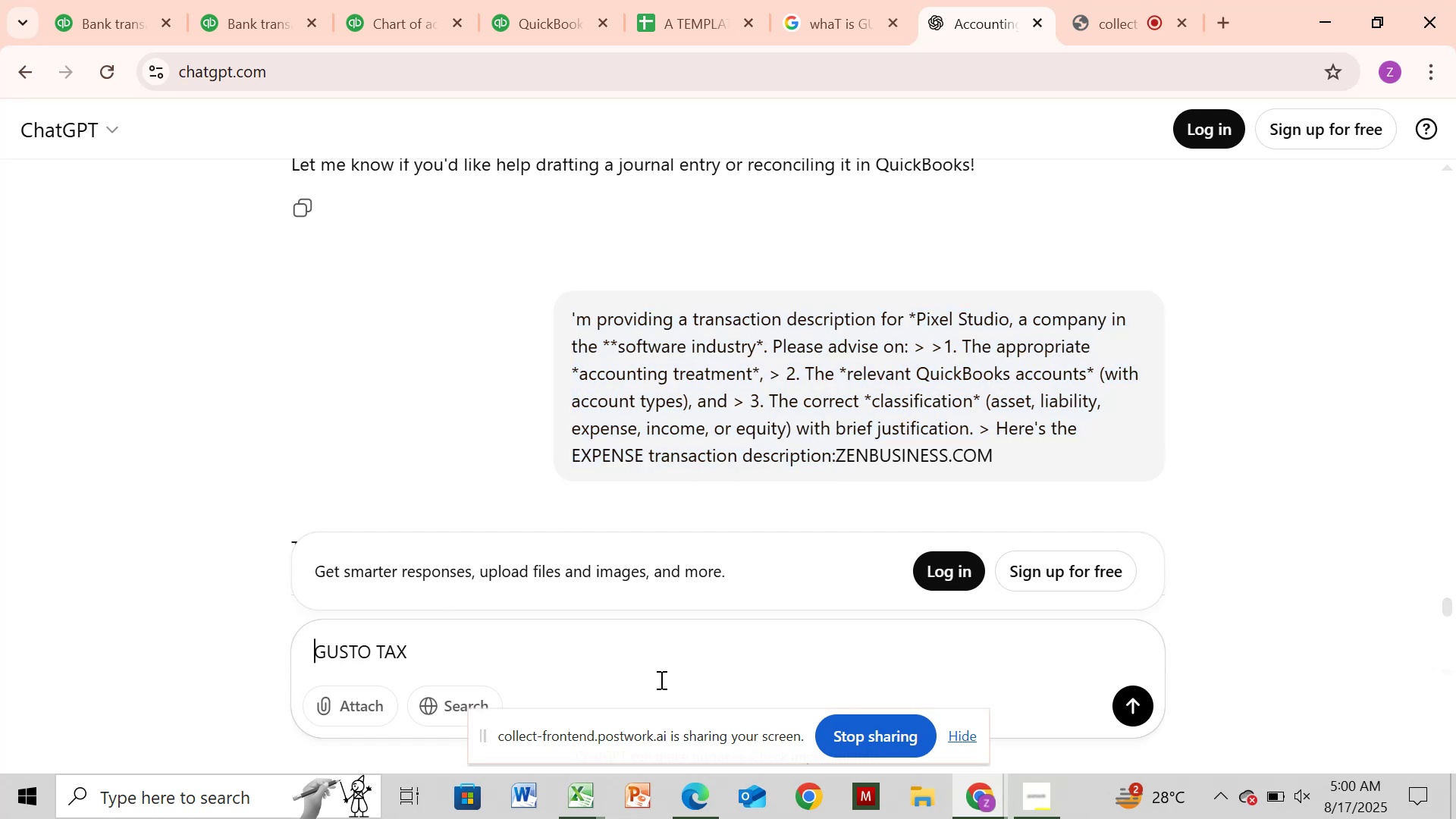 
key(Control+V)
 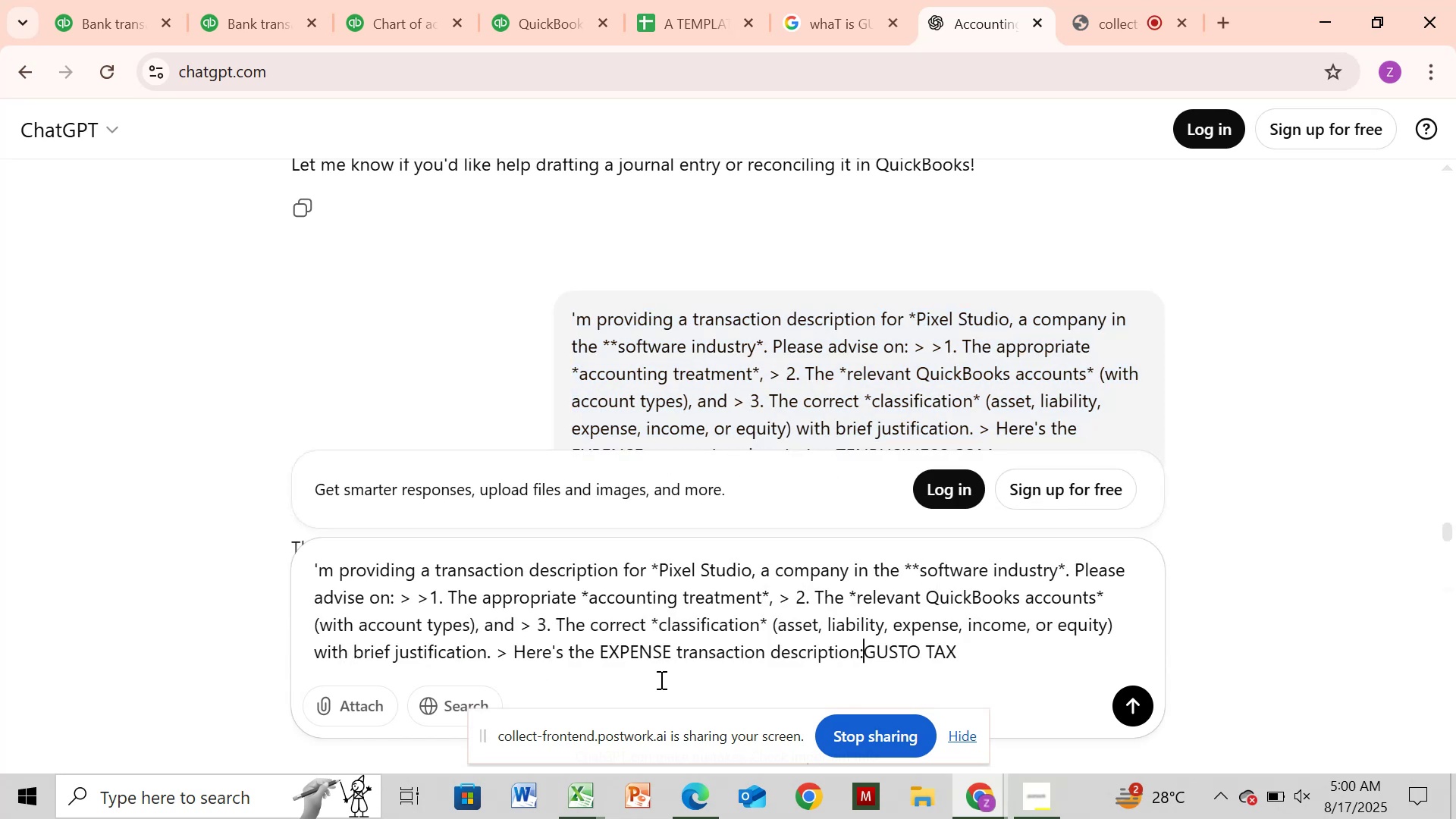 
key(Enter)
 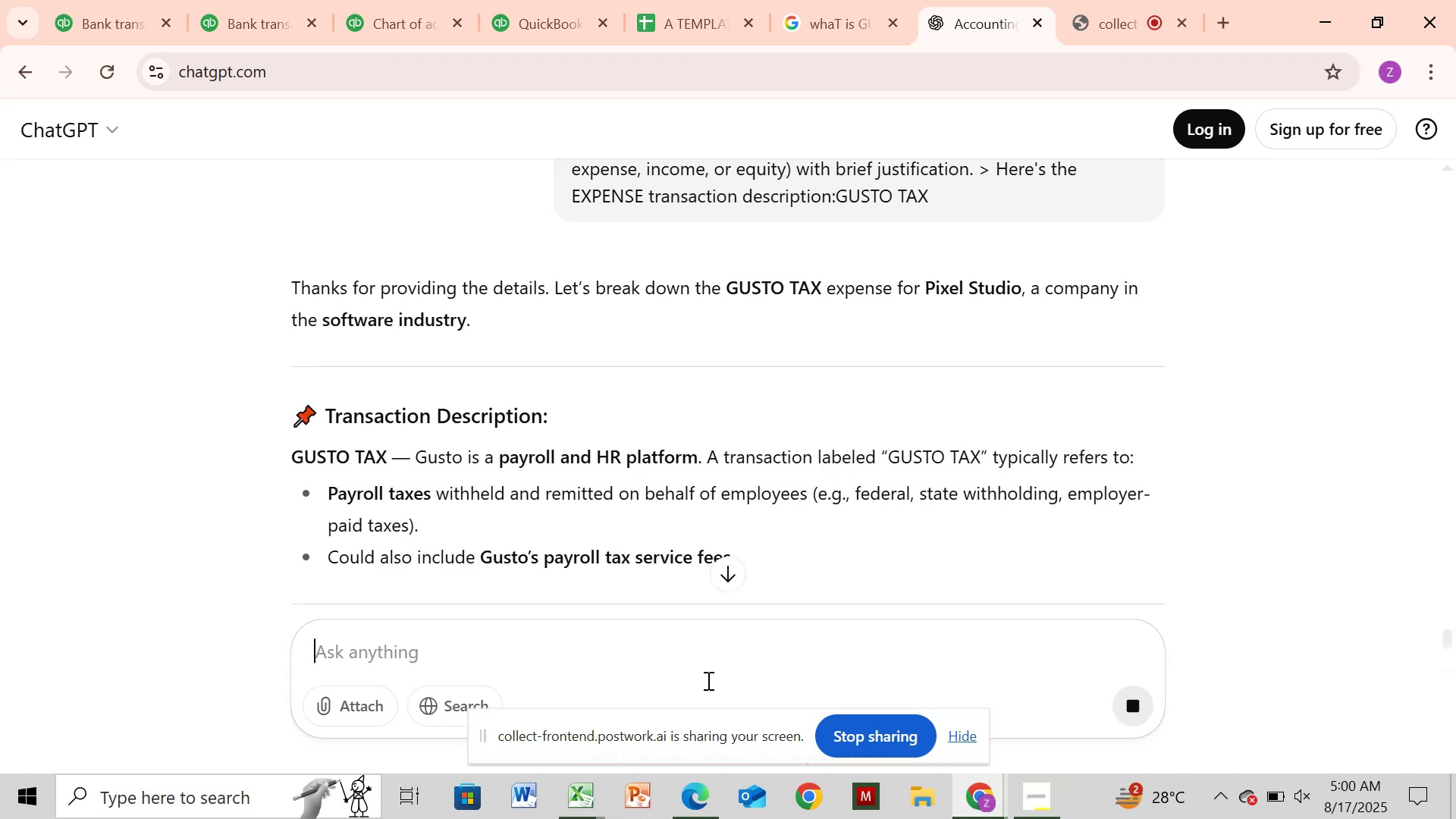 
wait(7.72)
 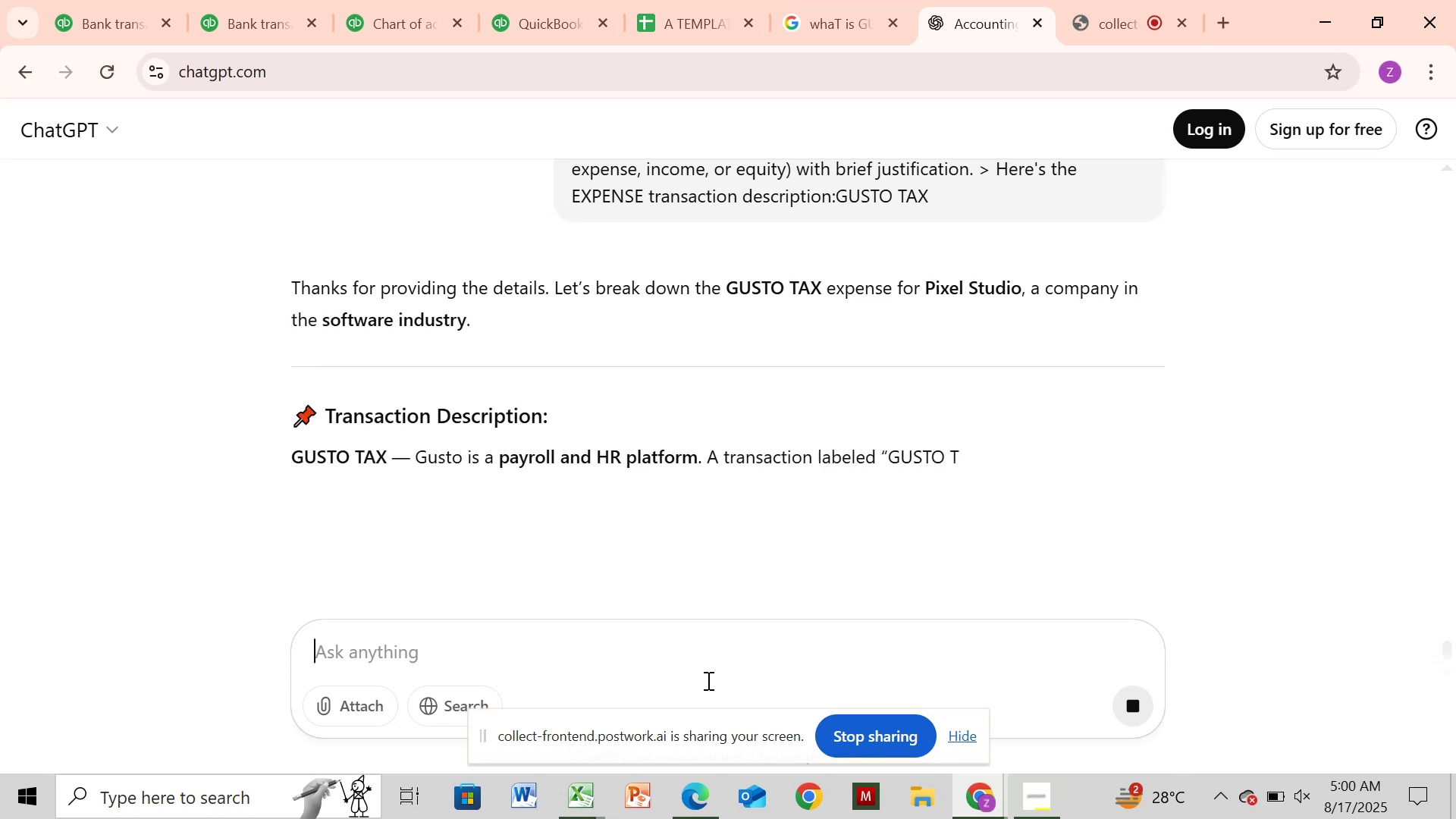 
scroll: coordinate [942, 532], scroll_direction: down, amount: 5.0
 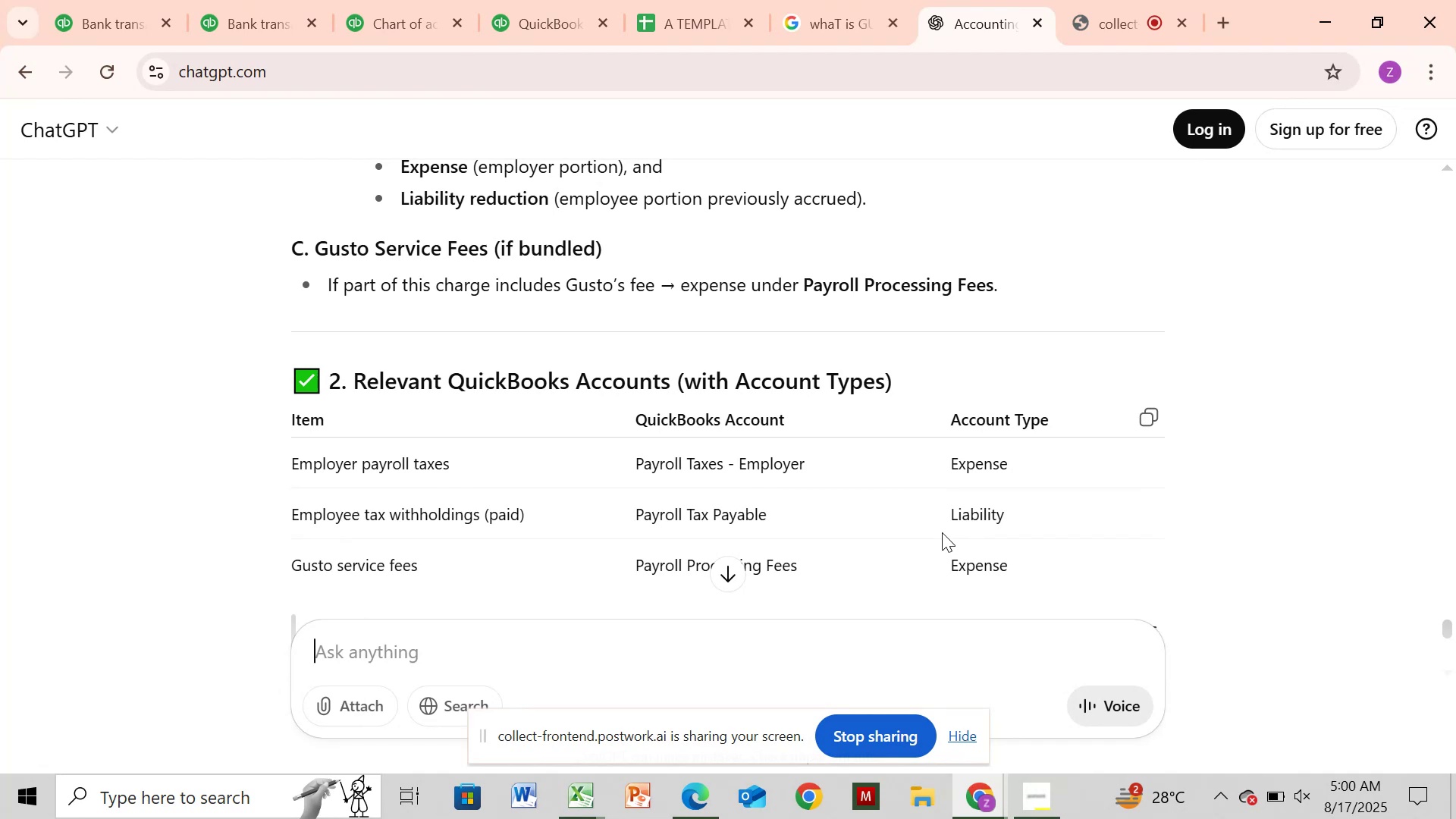 
wait(7.98)
 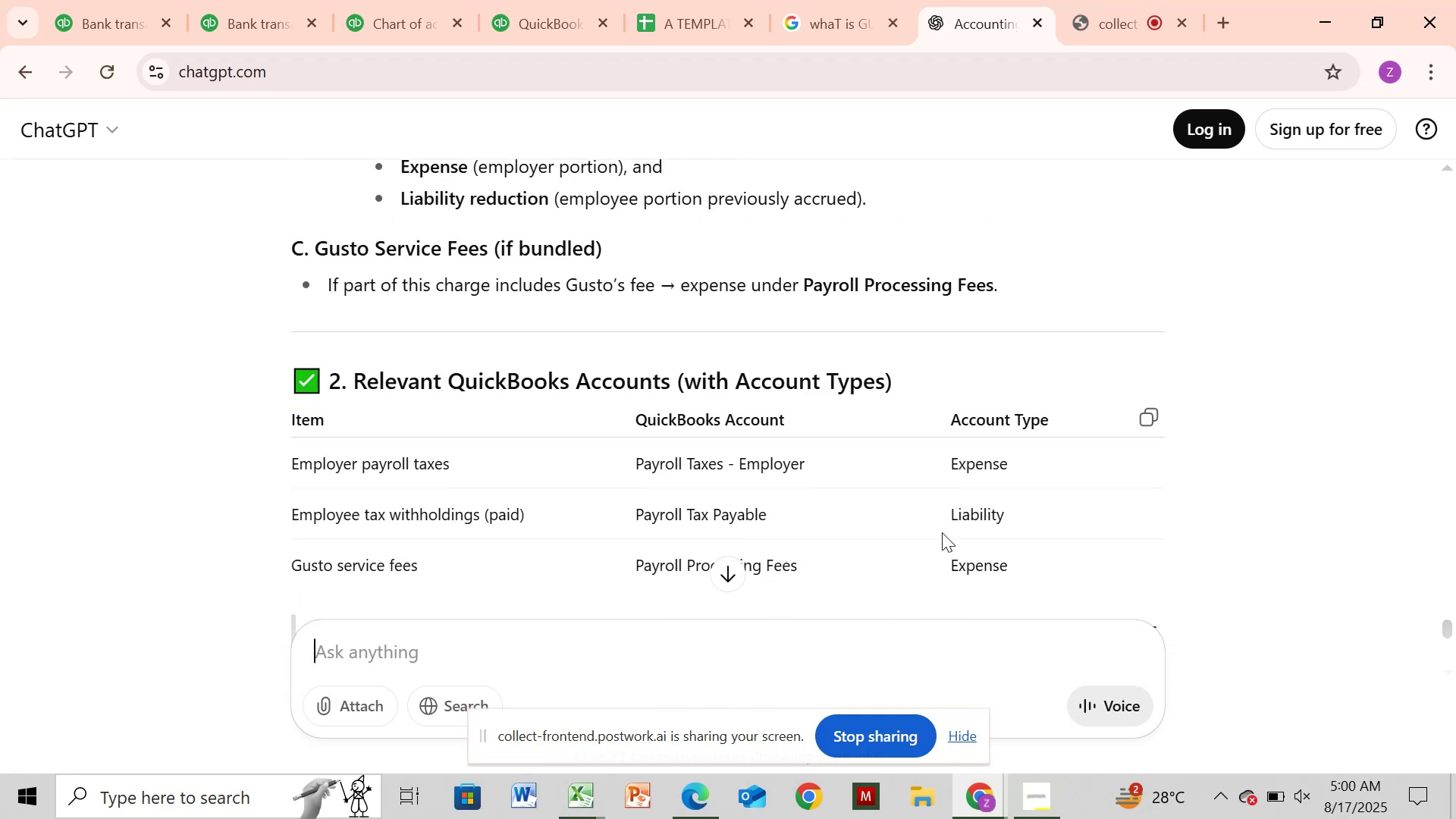 
scroll: coordinate [942, 532], scroll_direction: down, amount: 3.0
 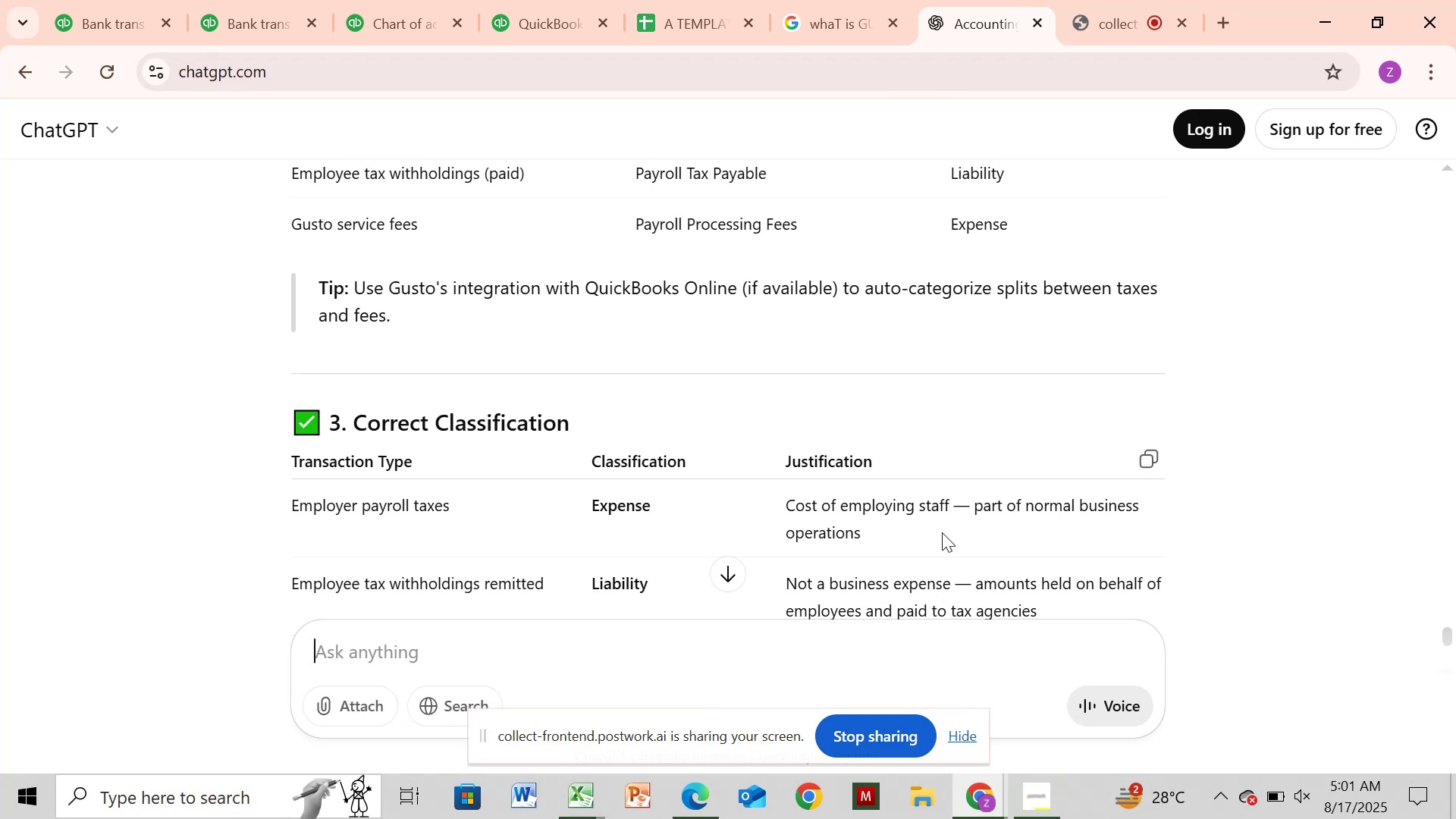 
wait(6.22)
 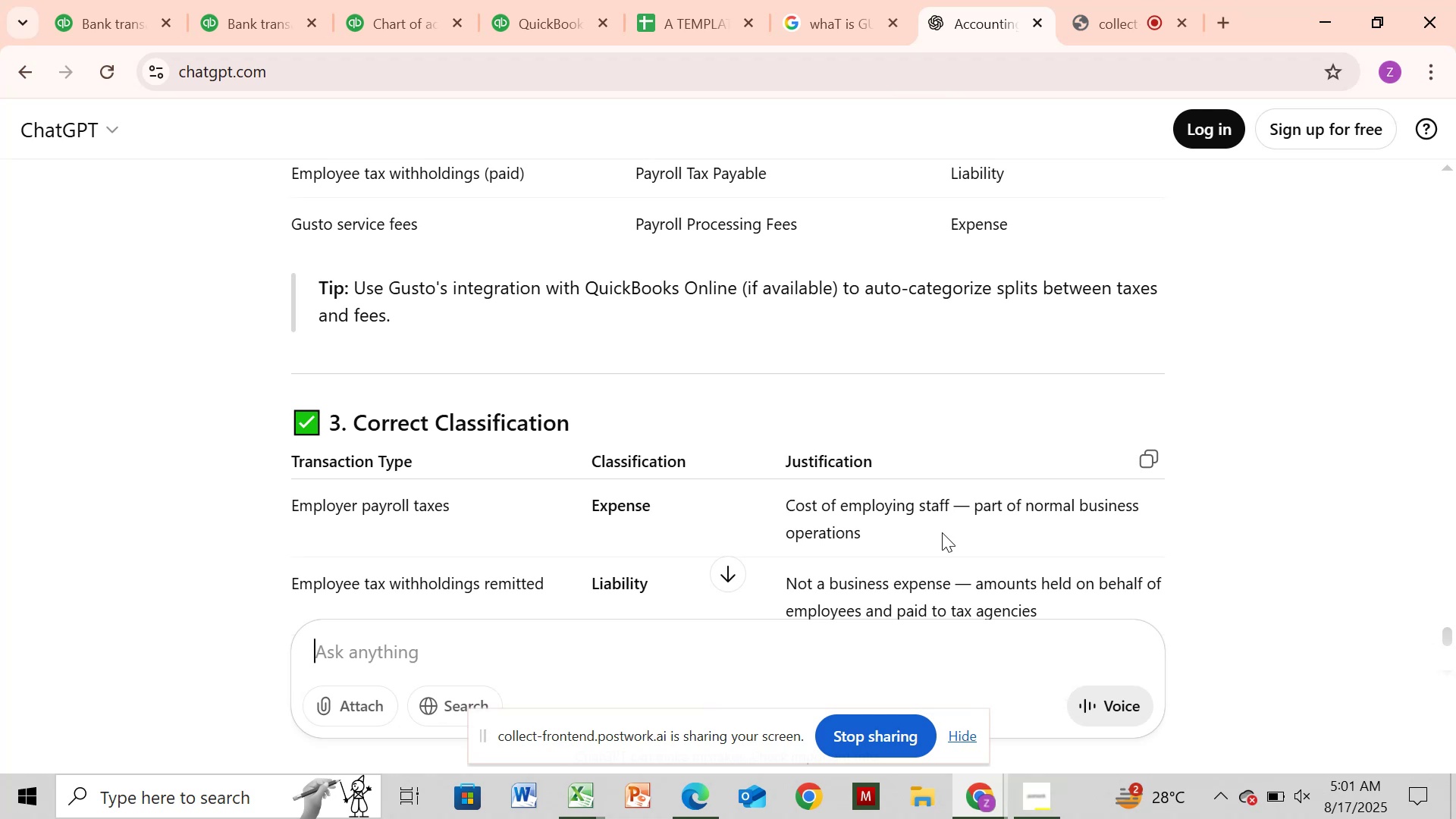 
scroll: coordinate [942, 532], scroll_direction: down, amount: 2.0
 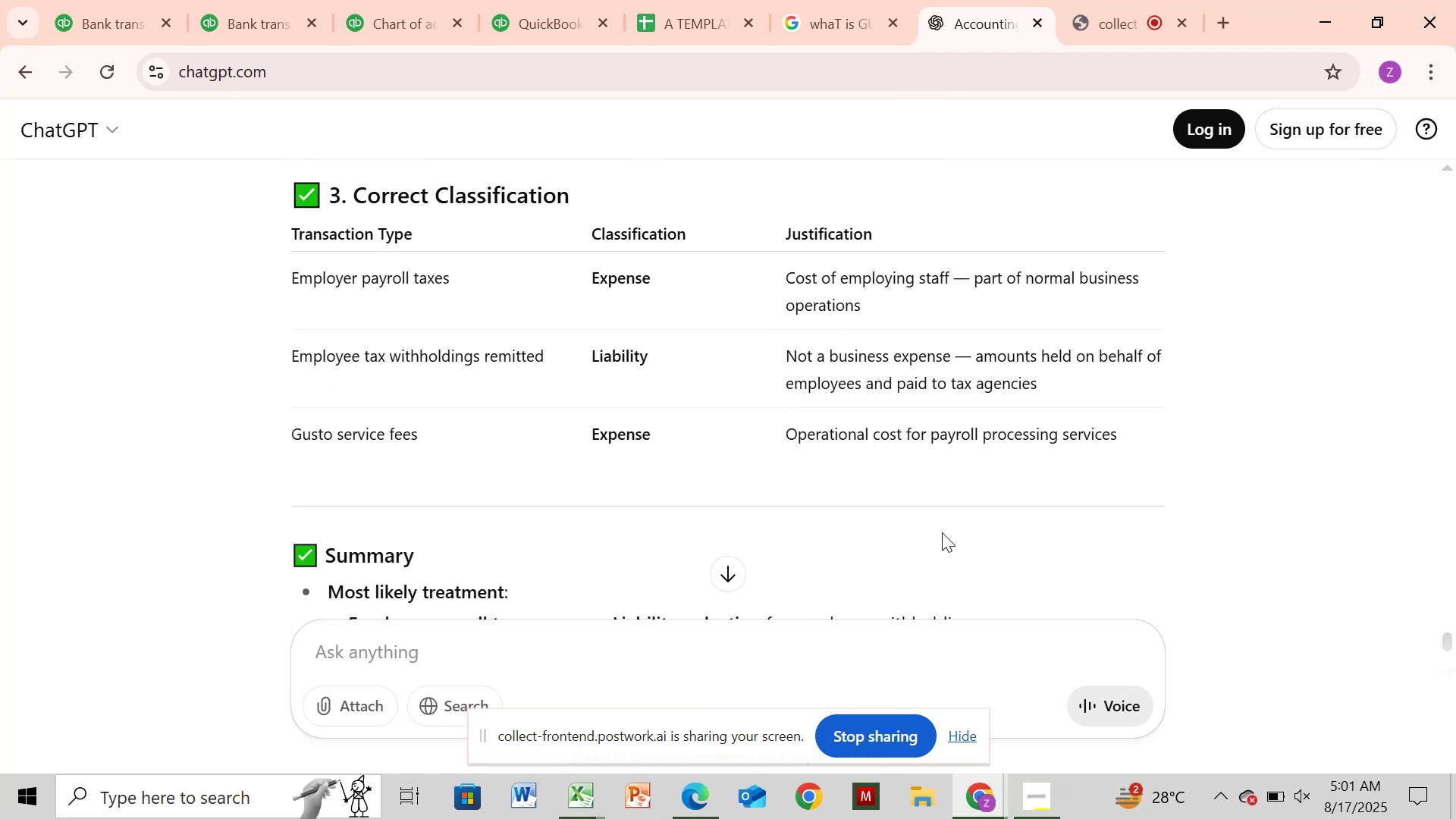 
wait(9.23)
 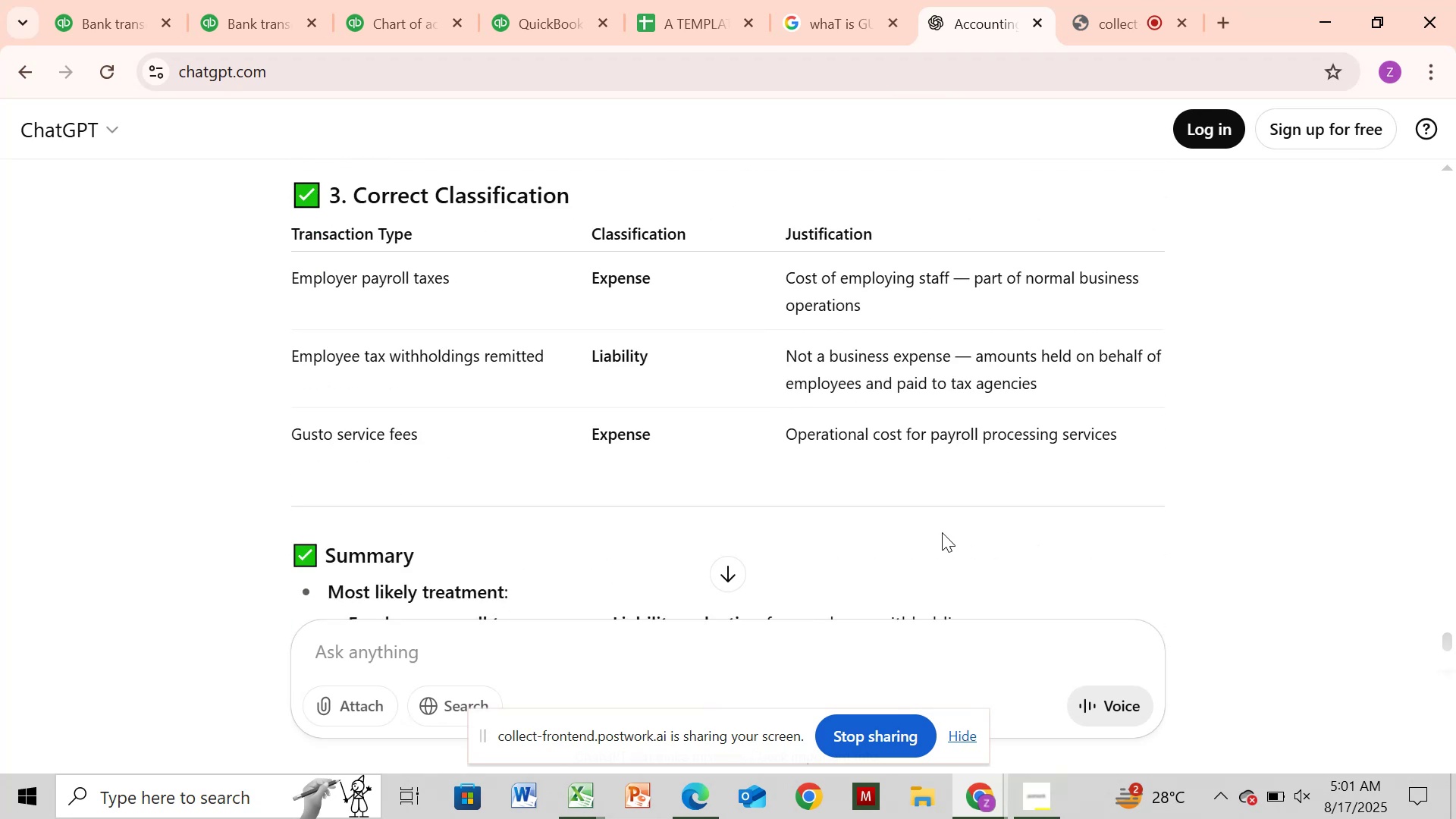 
left_click([87, 38])
 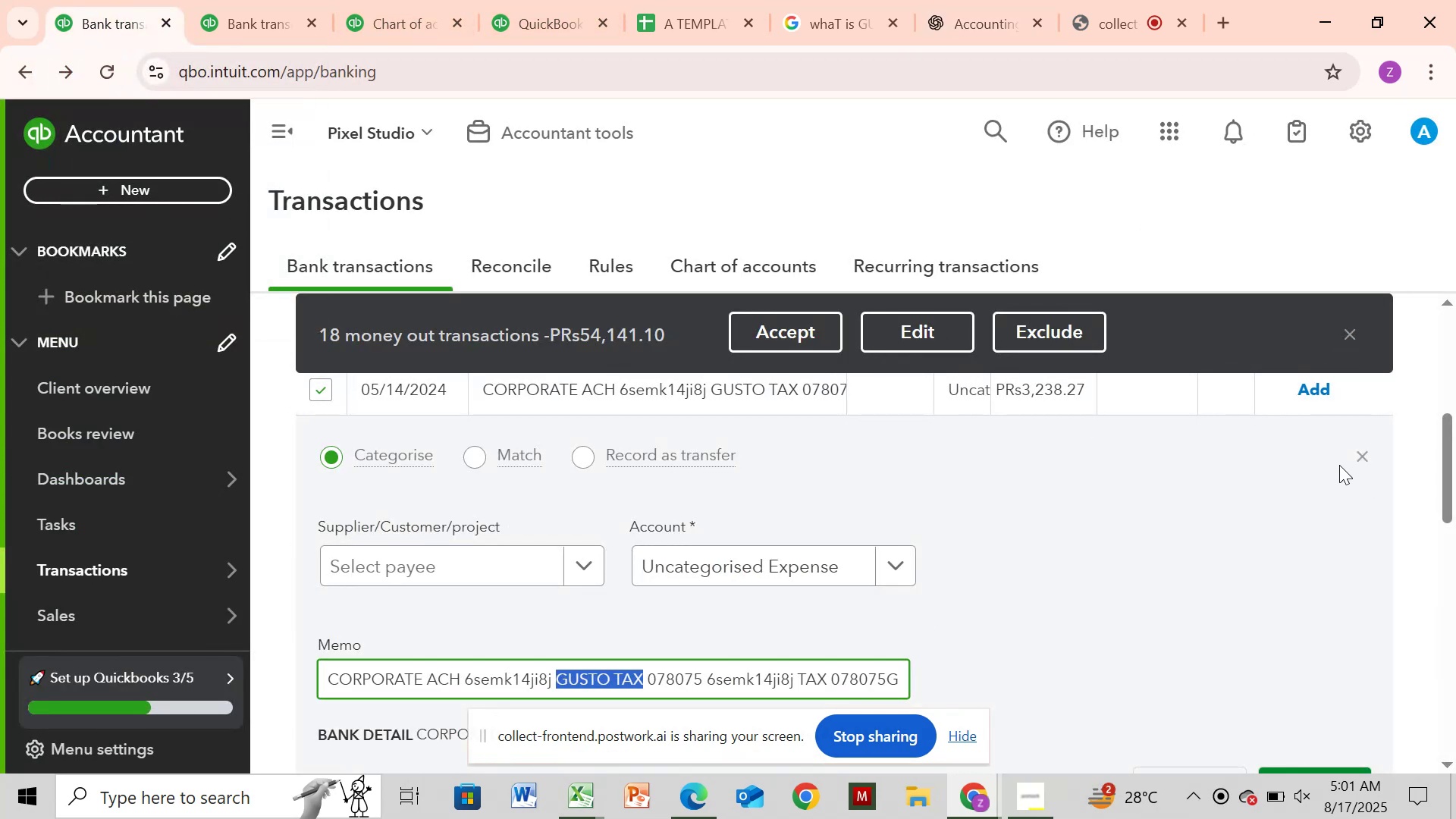 
wait(6.37)
 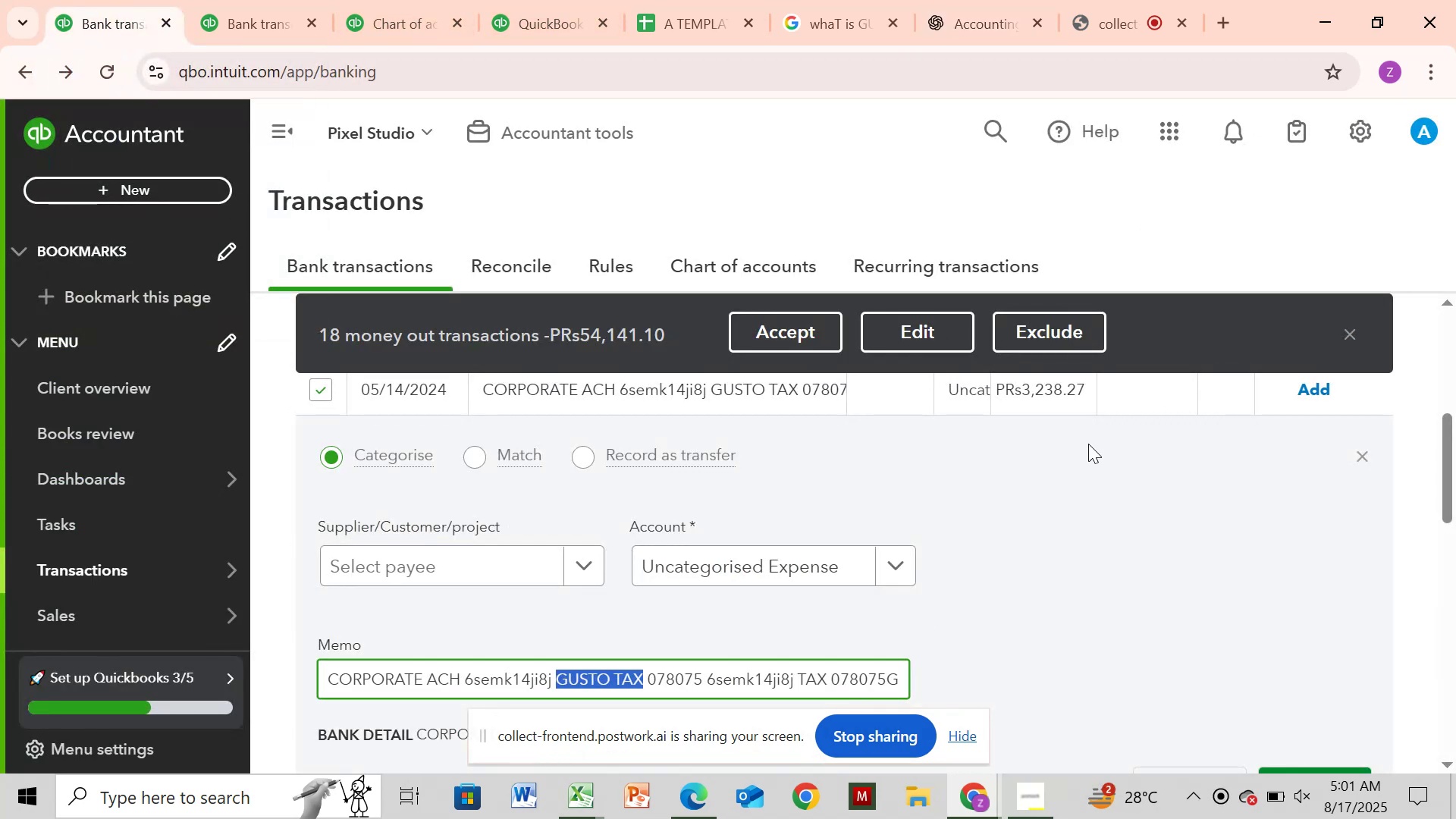 
left_click([1358, 458])
 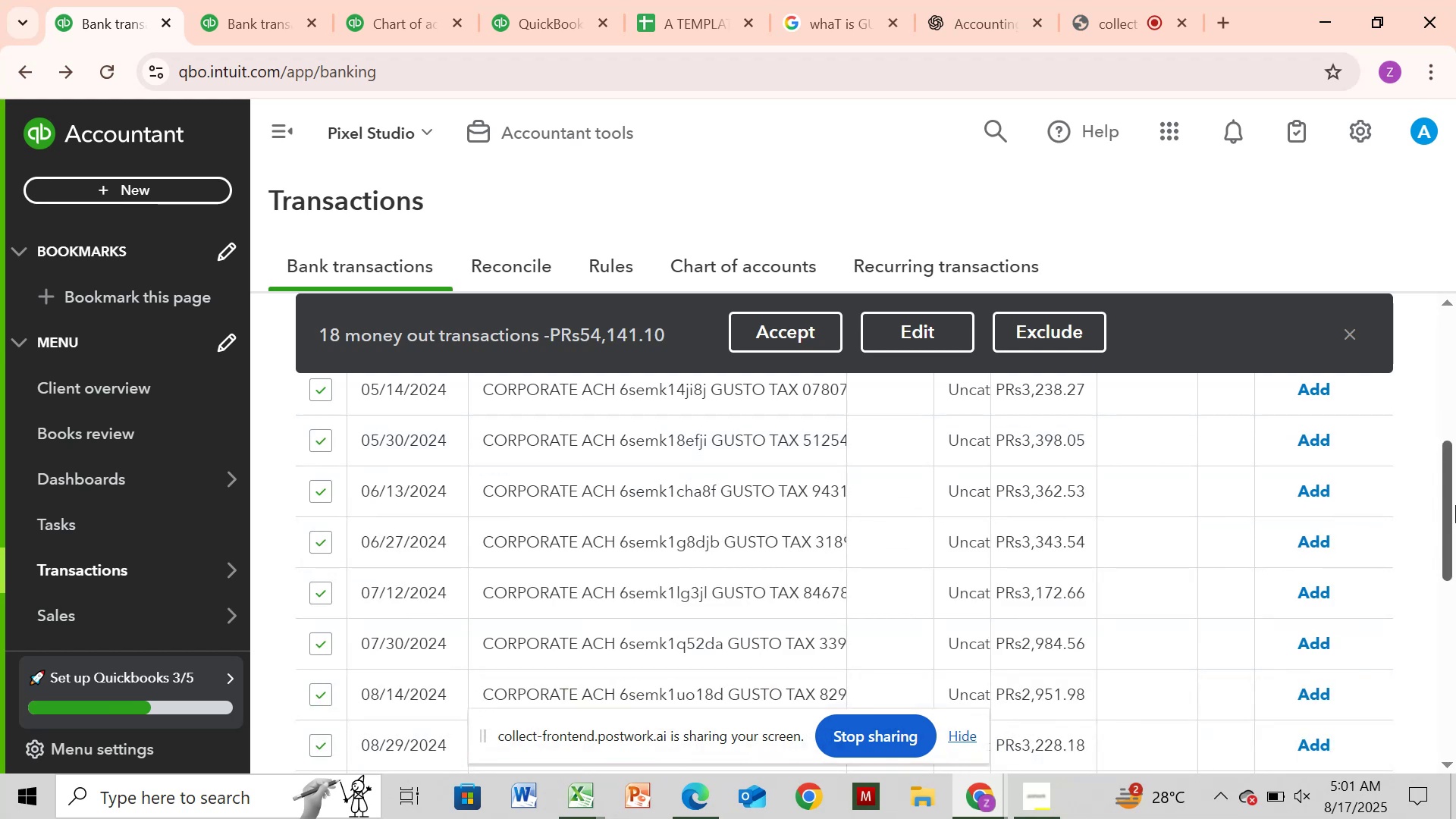 
wait(8.07)
 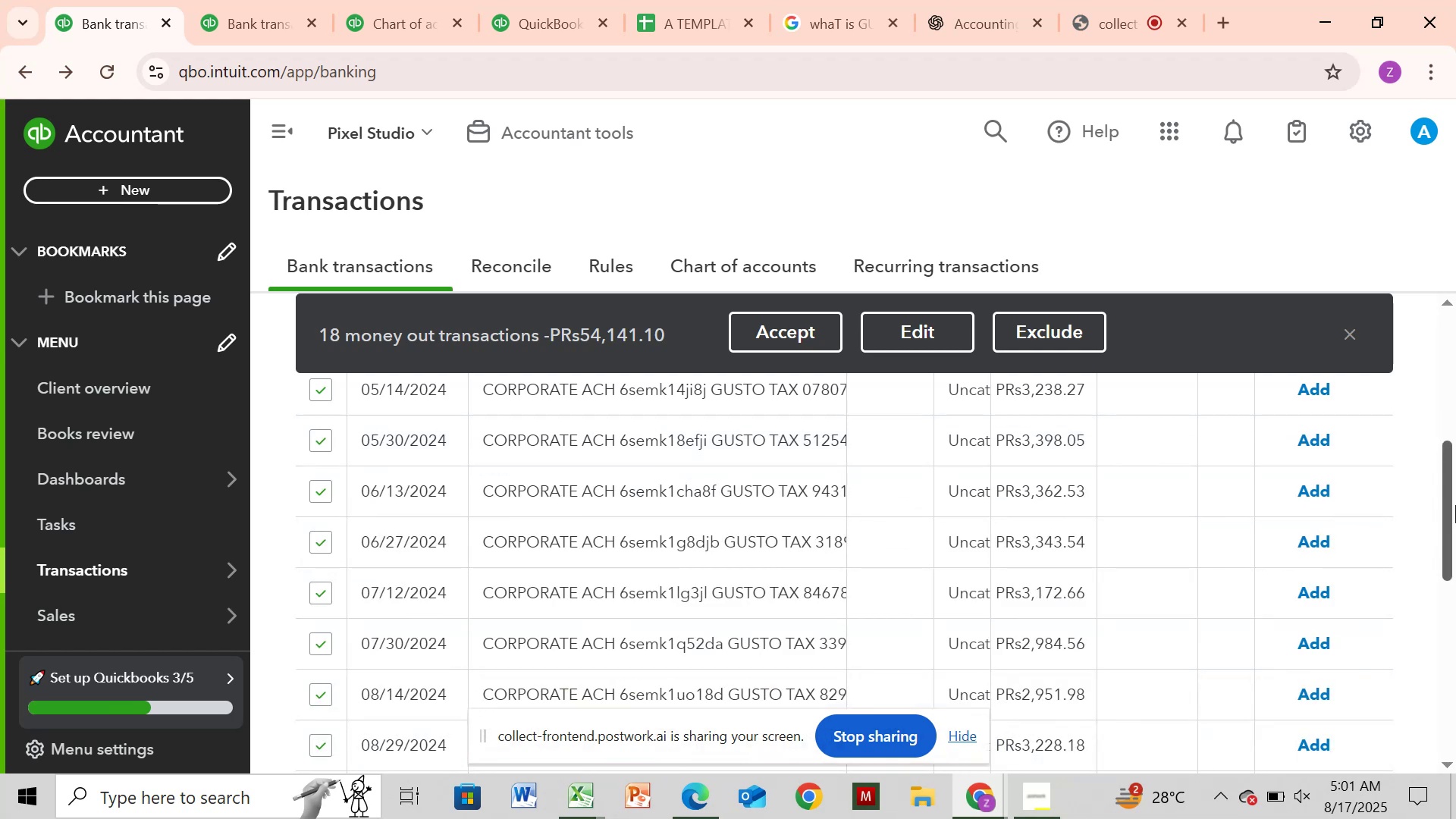 
left_click([932, 348])
 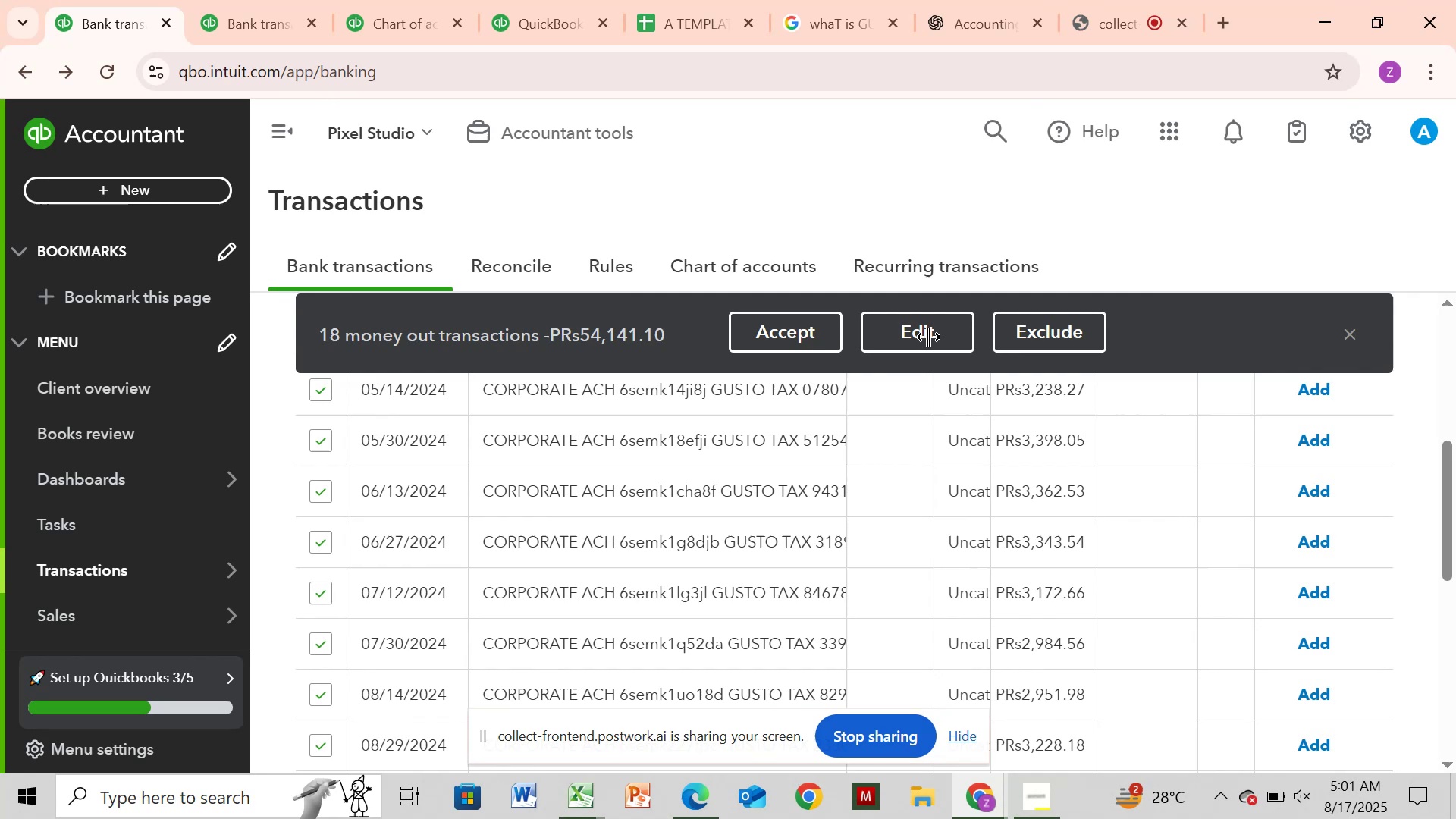 
left_click([923, 332])
 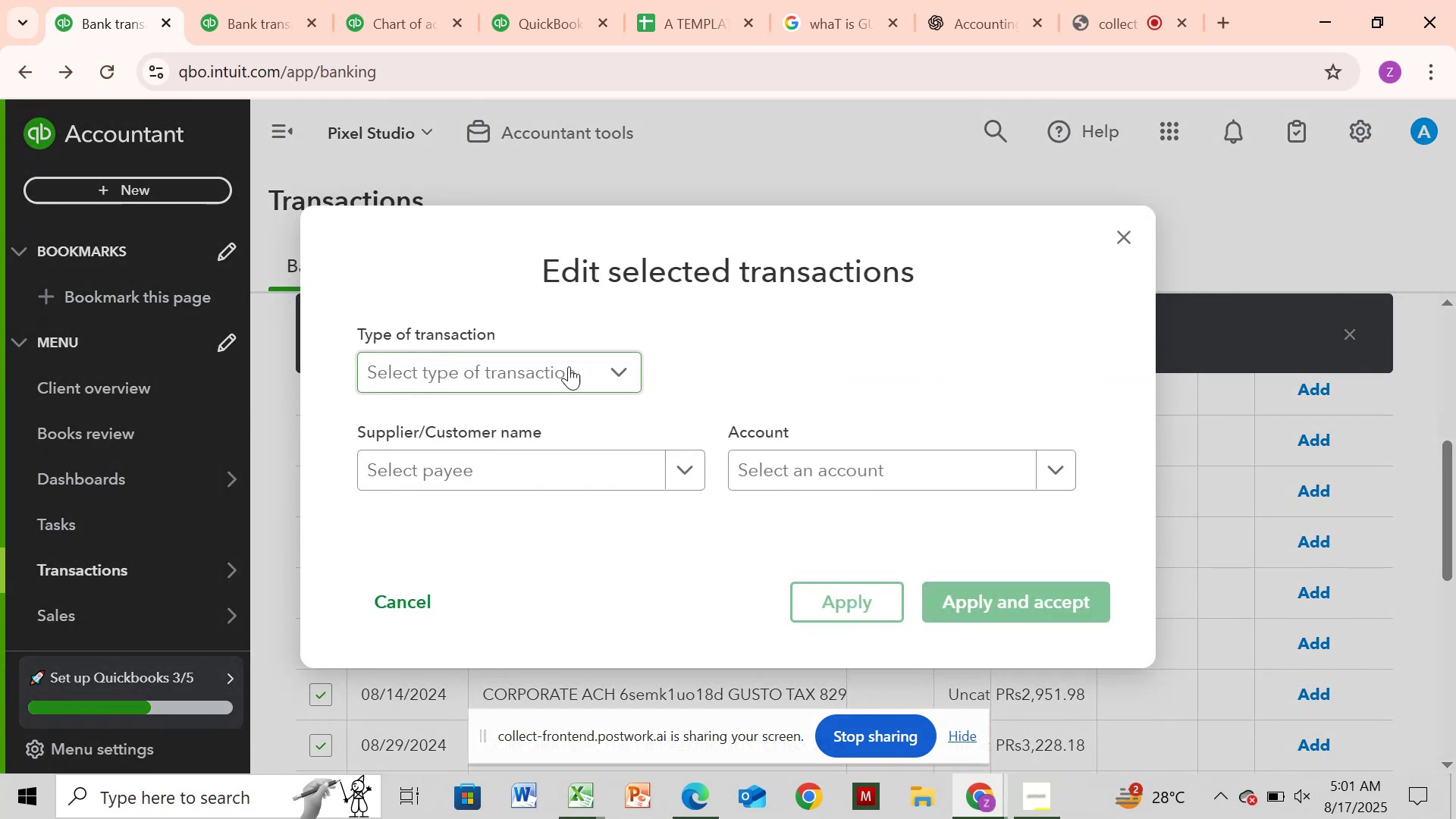 
left_click([562, 368])
 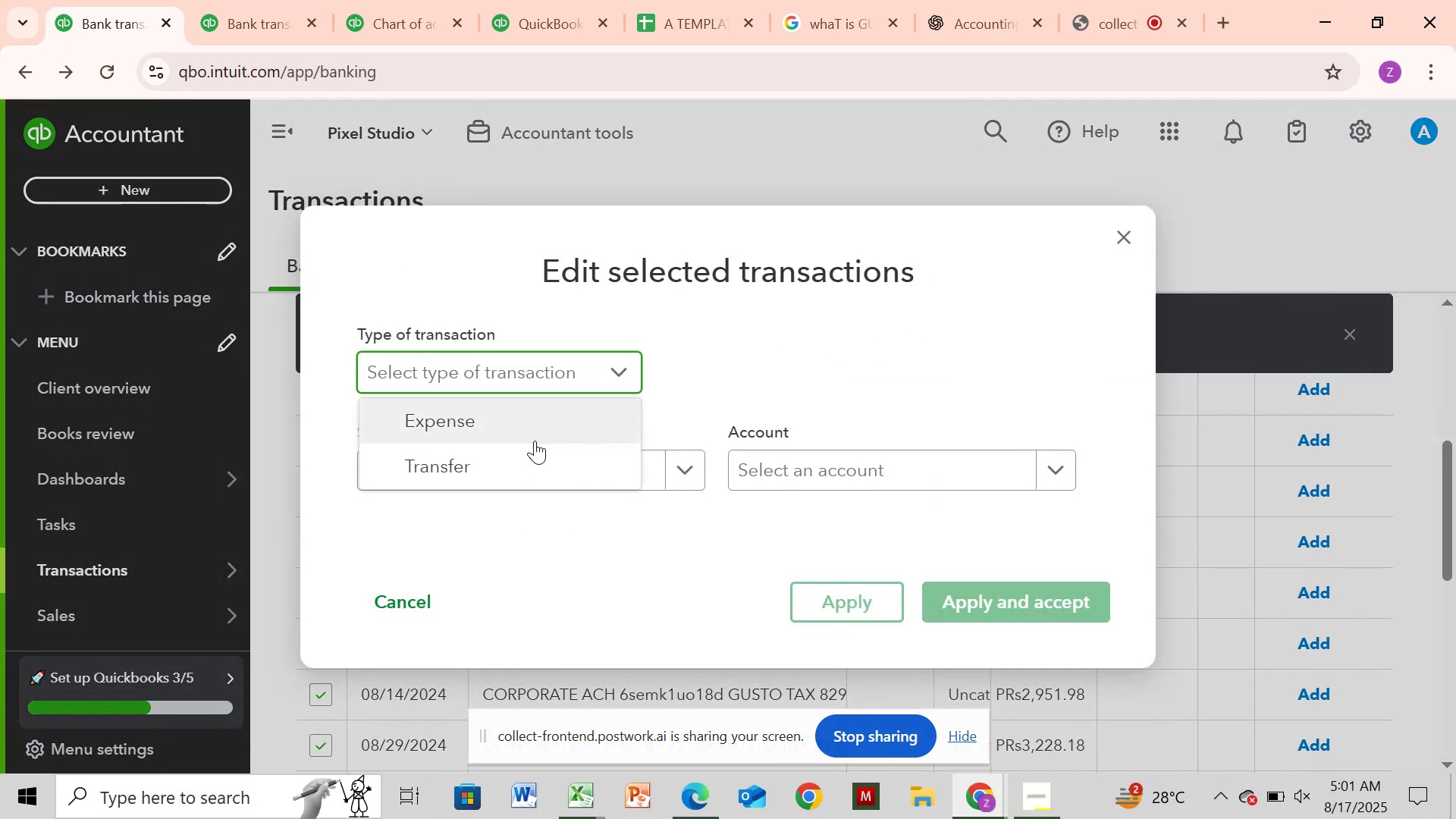 
left_click([535, 441])
 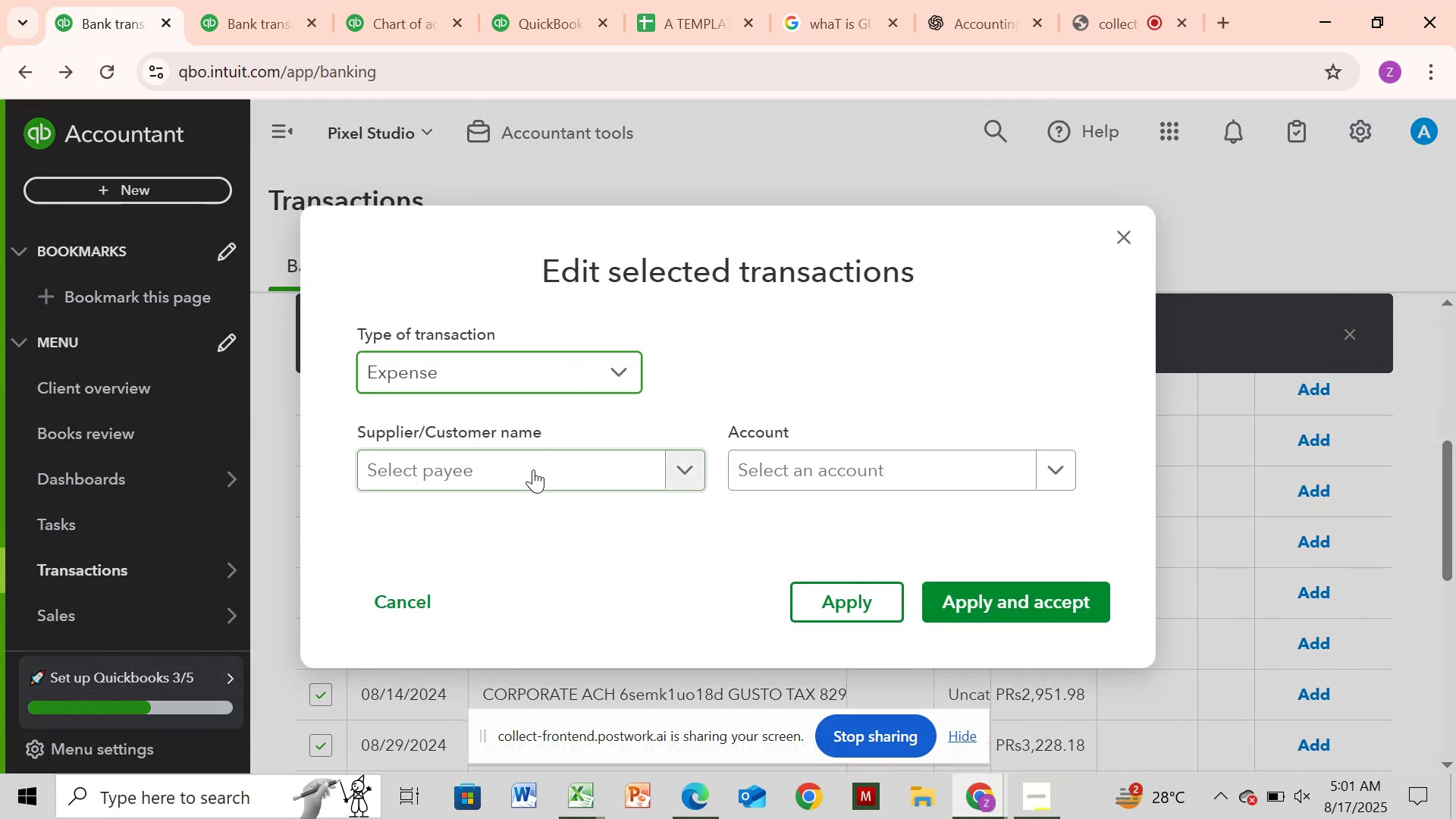 
left_click([533, 469])
 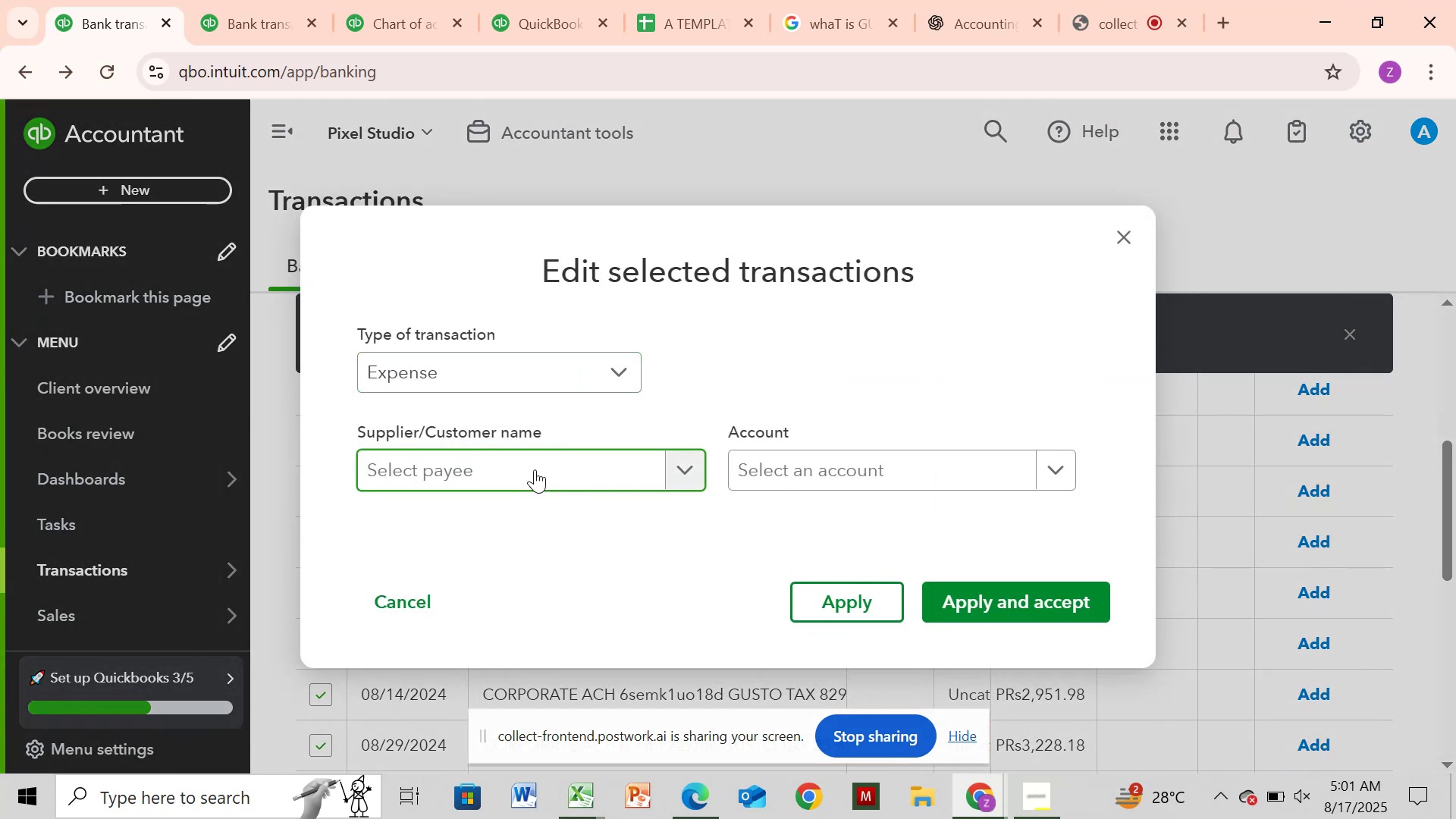 
key(Control+V)
 